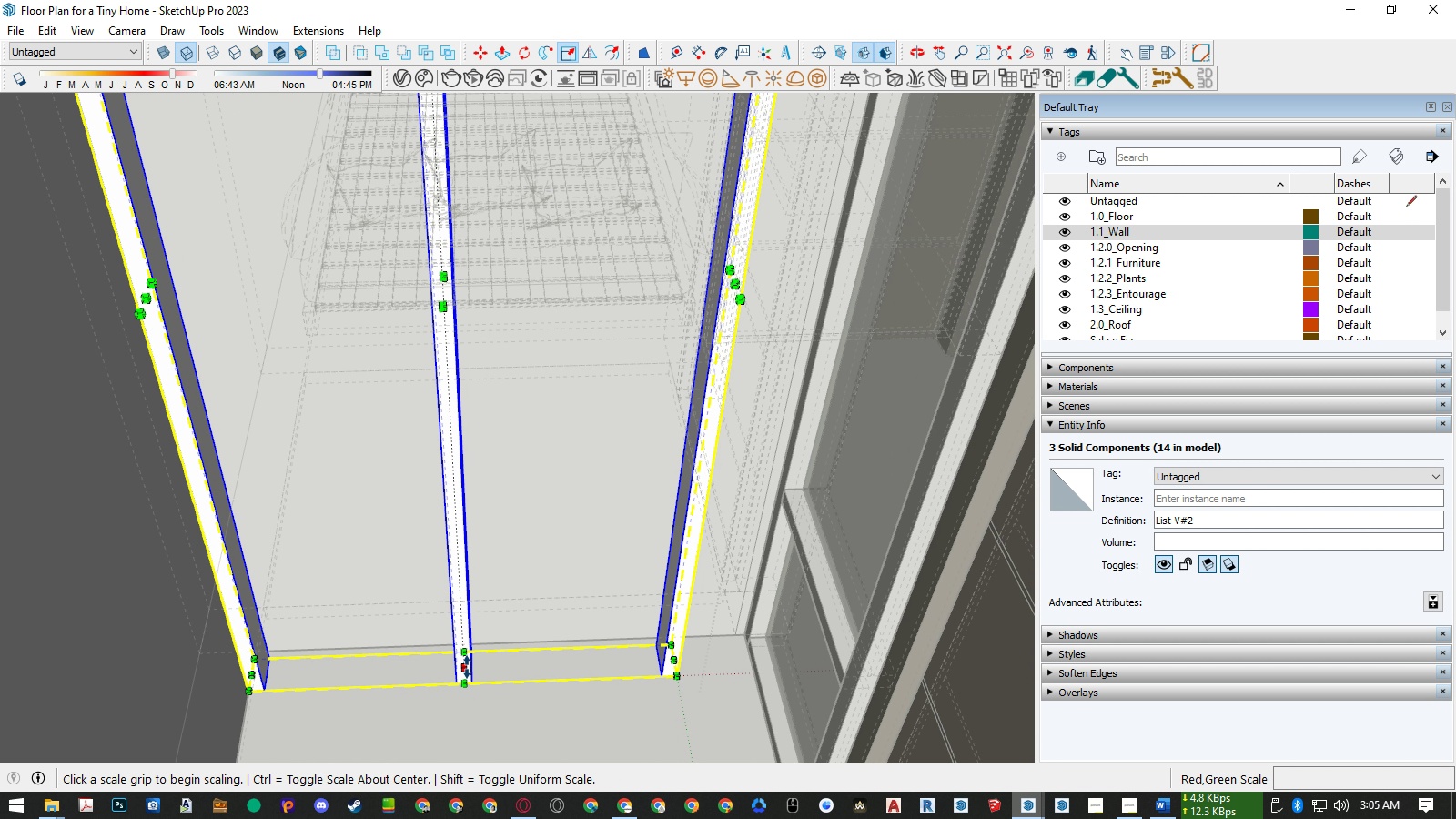 
left_click([467, 667])
 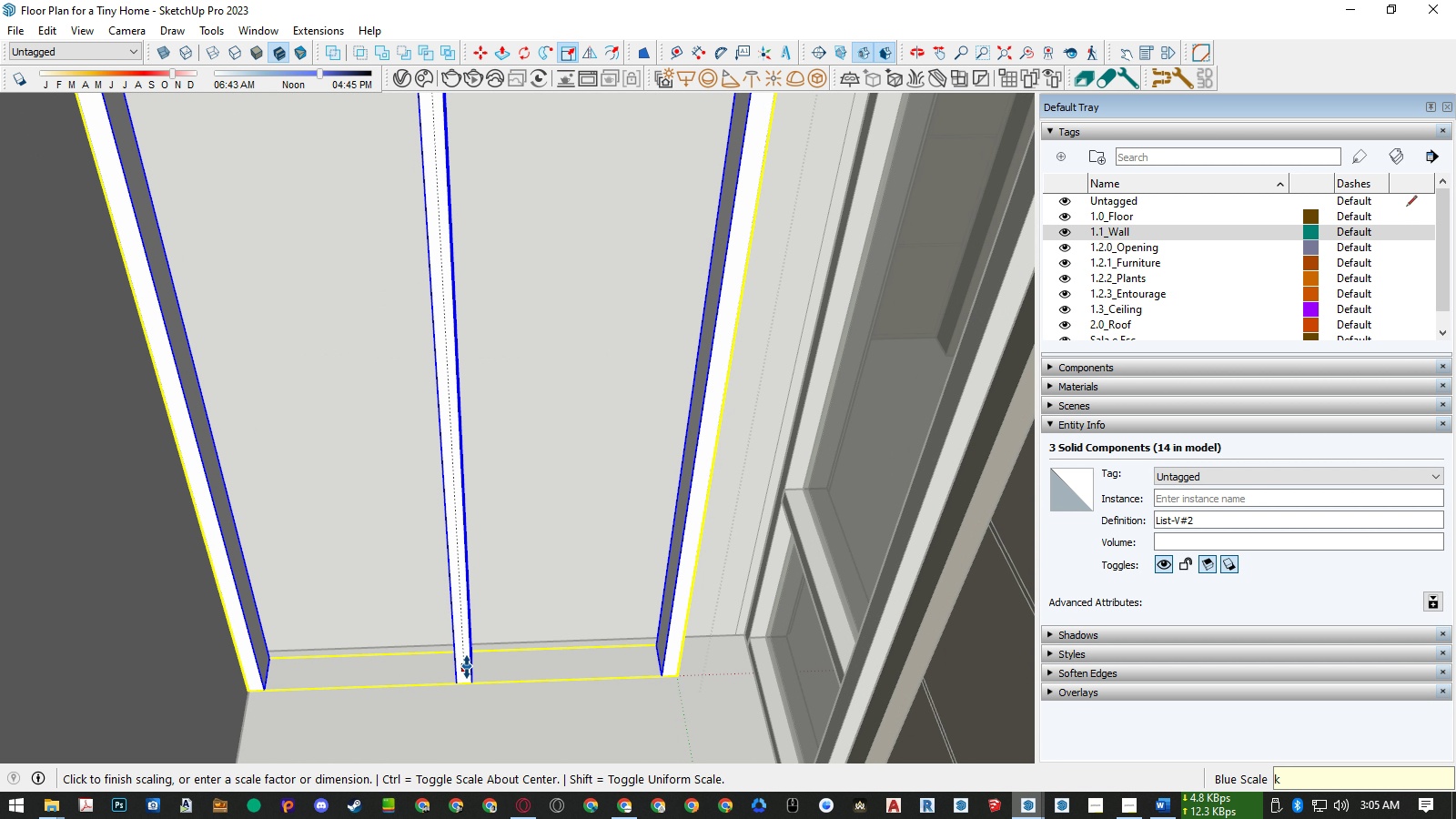 
key(K)
 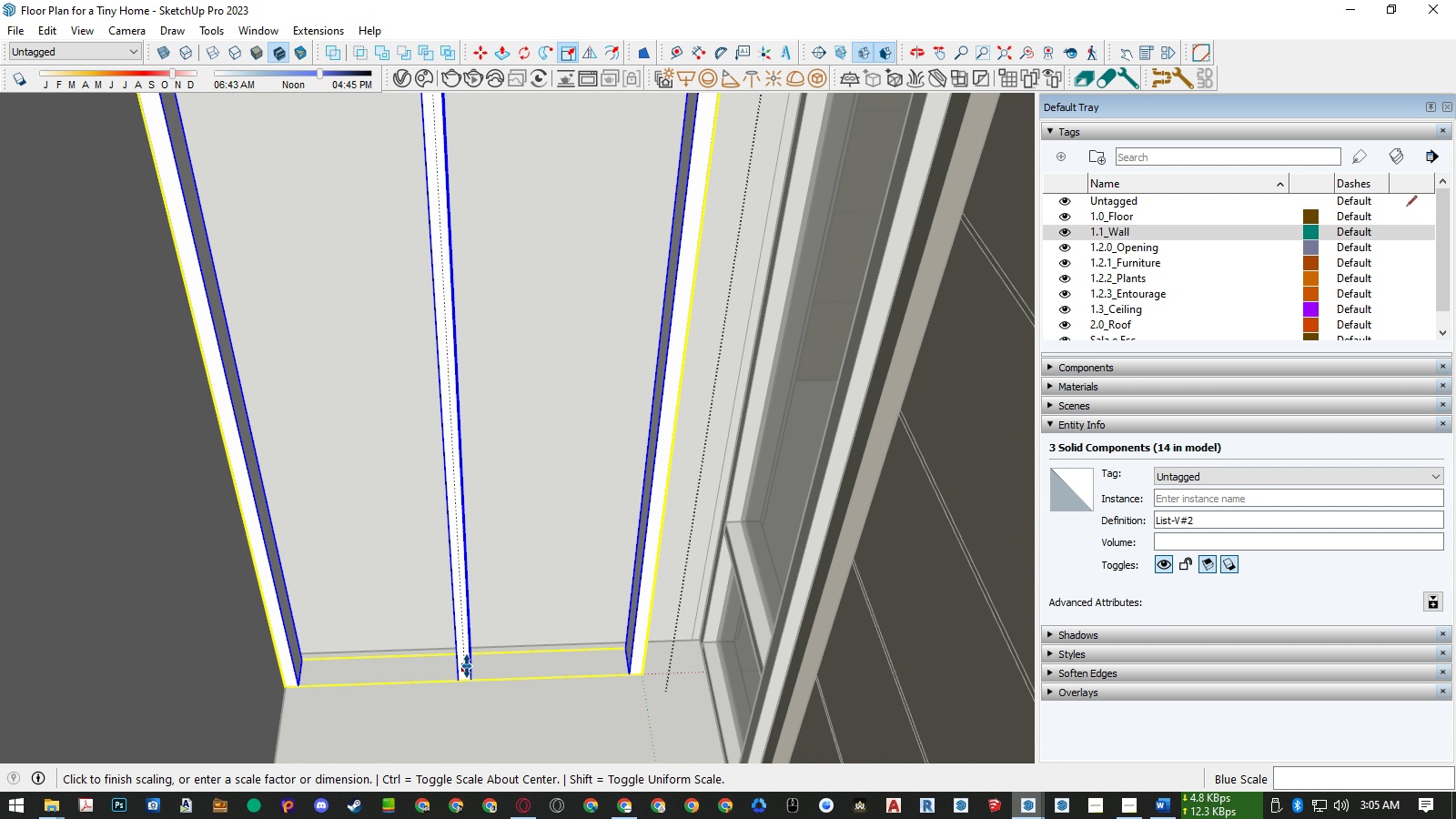 
scroll: coordinate [465, 666], scroll_direction: down, amount: 10.0
 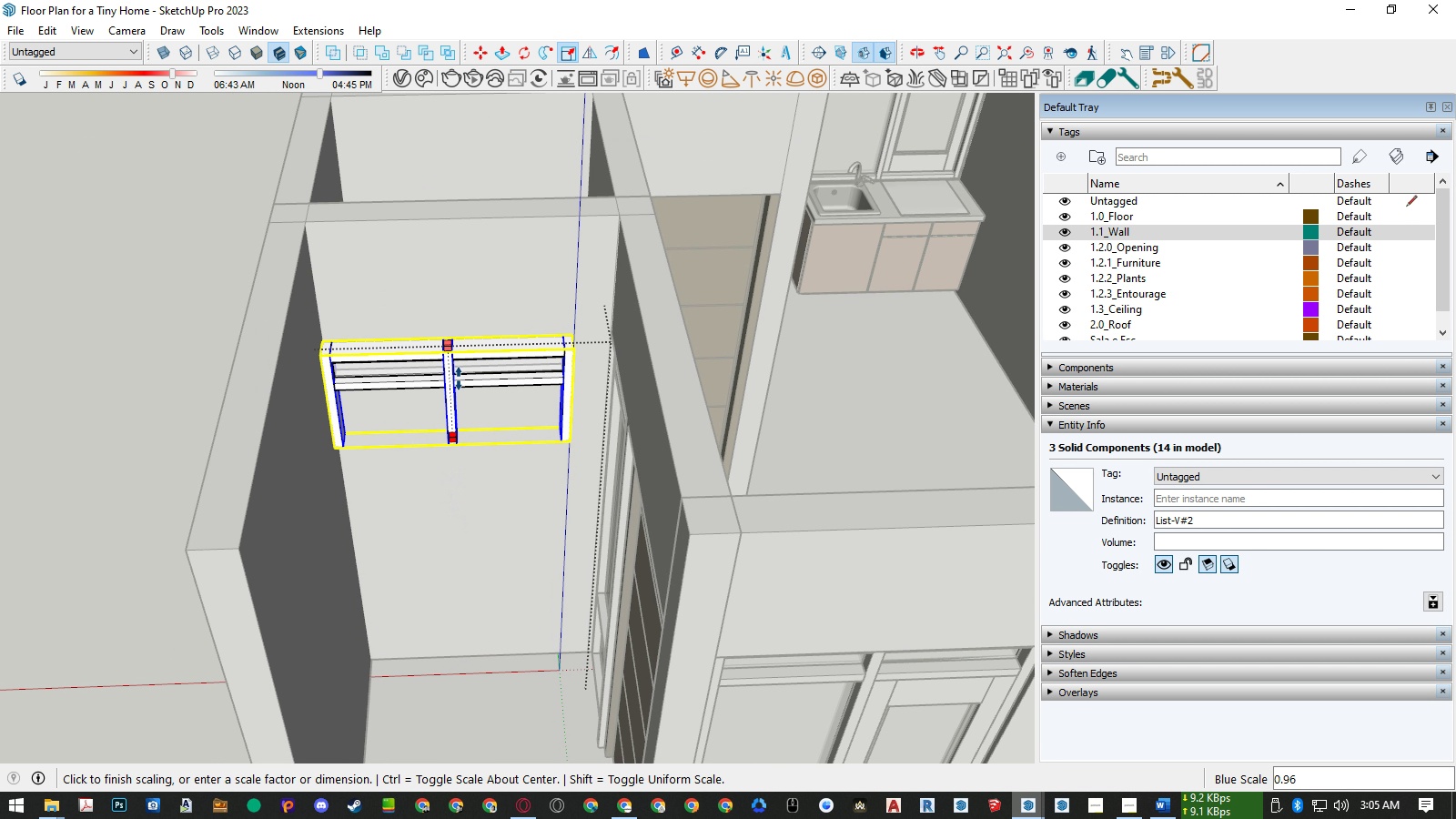 
scroll: coordinate [456, 387], scroll_direction: up, amount: 9.0
 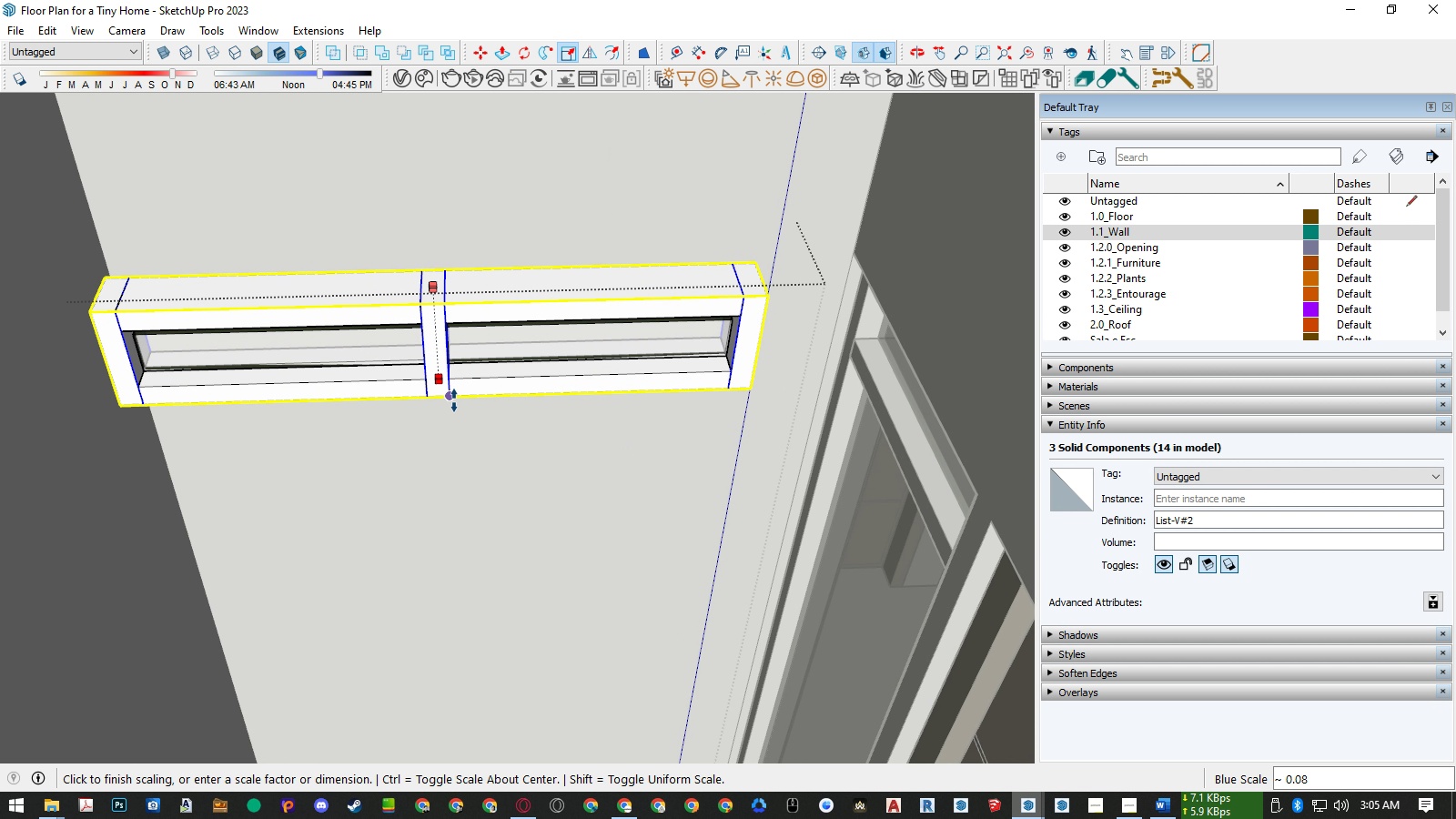 
left_click([454, 400])
 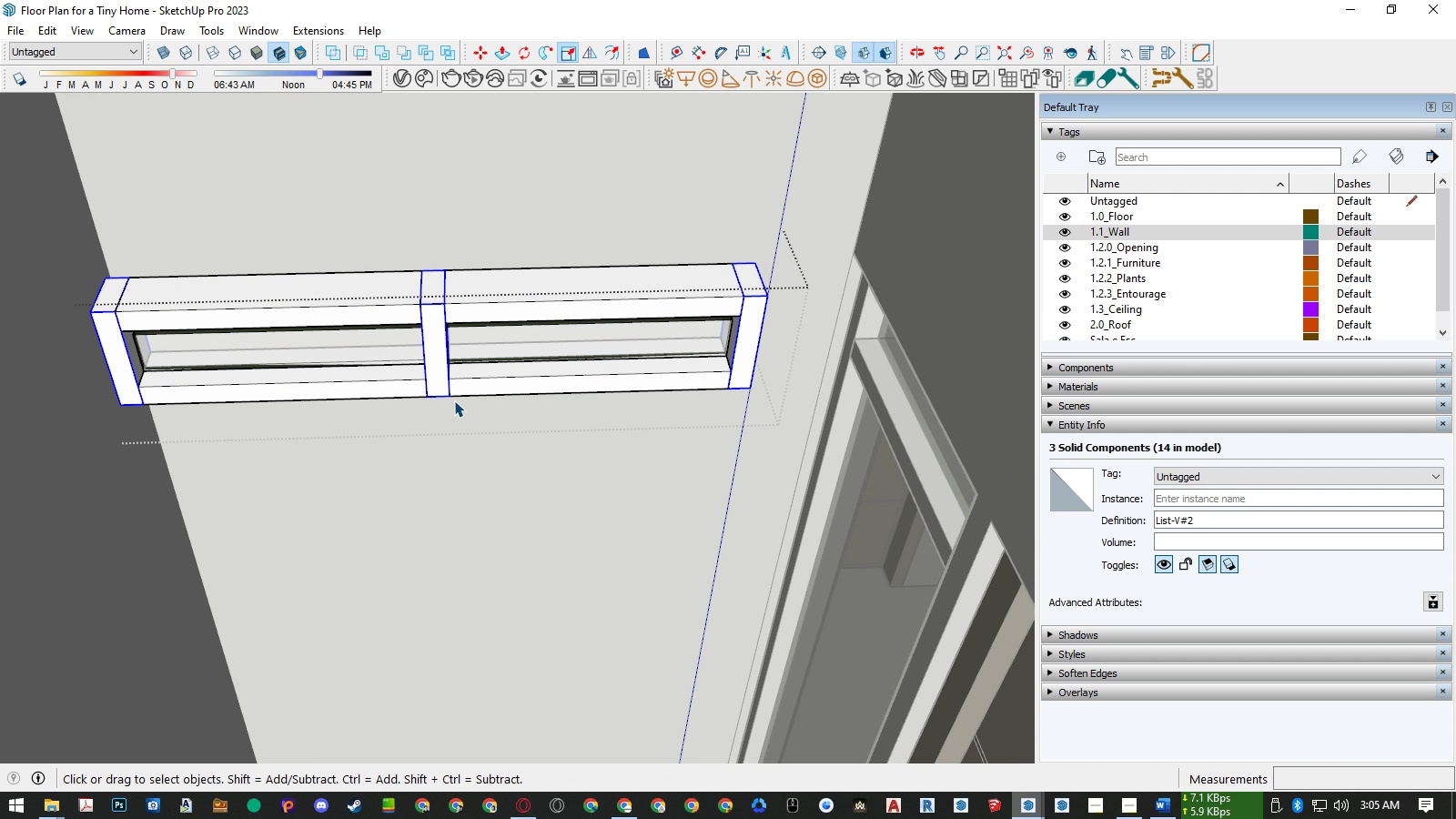 
key(Space)
 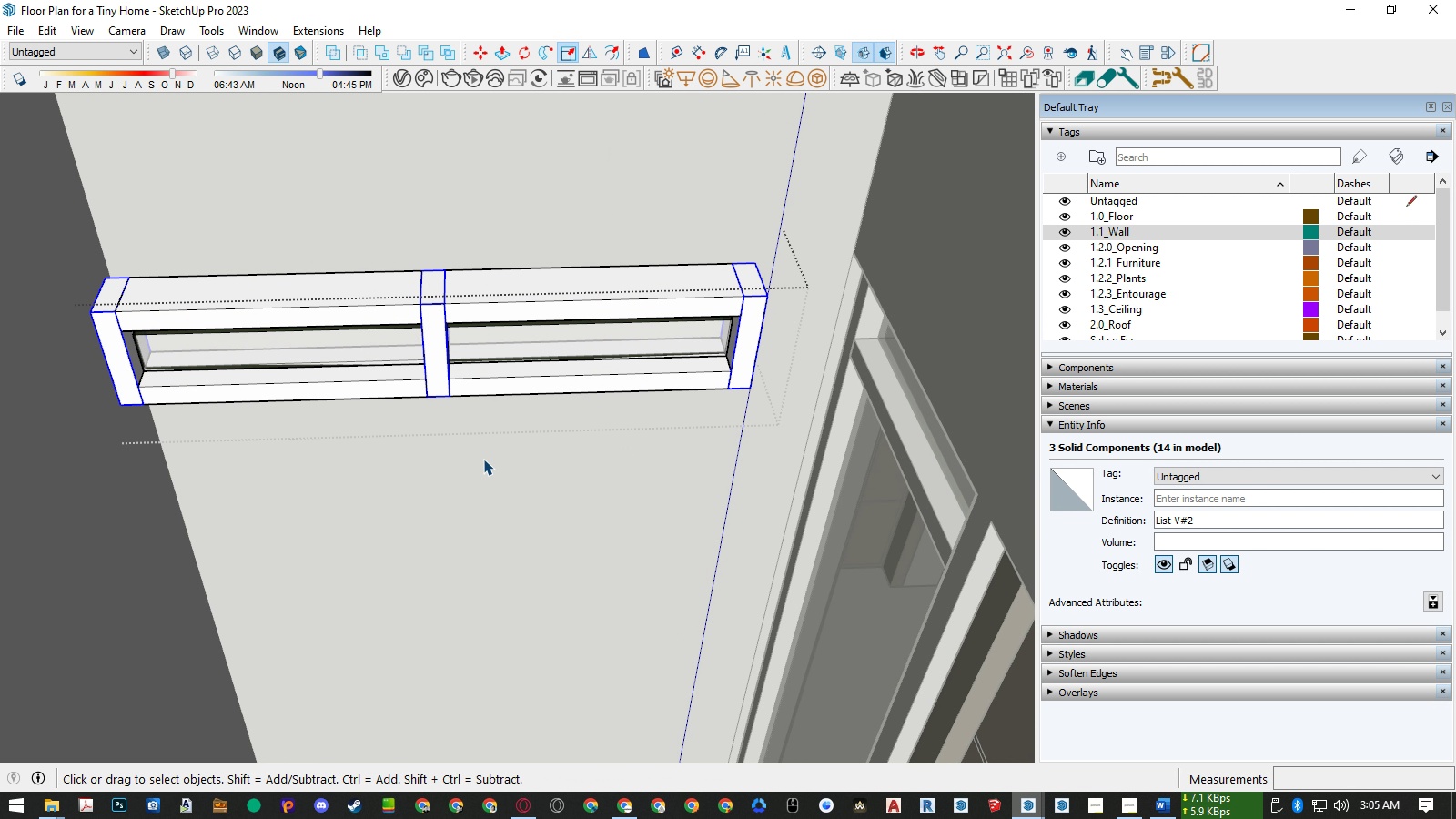 
scroll: coordinate [483, 463], scroll_direction: down, amount: 11.0
 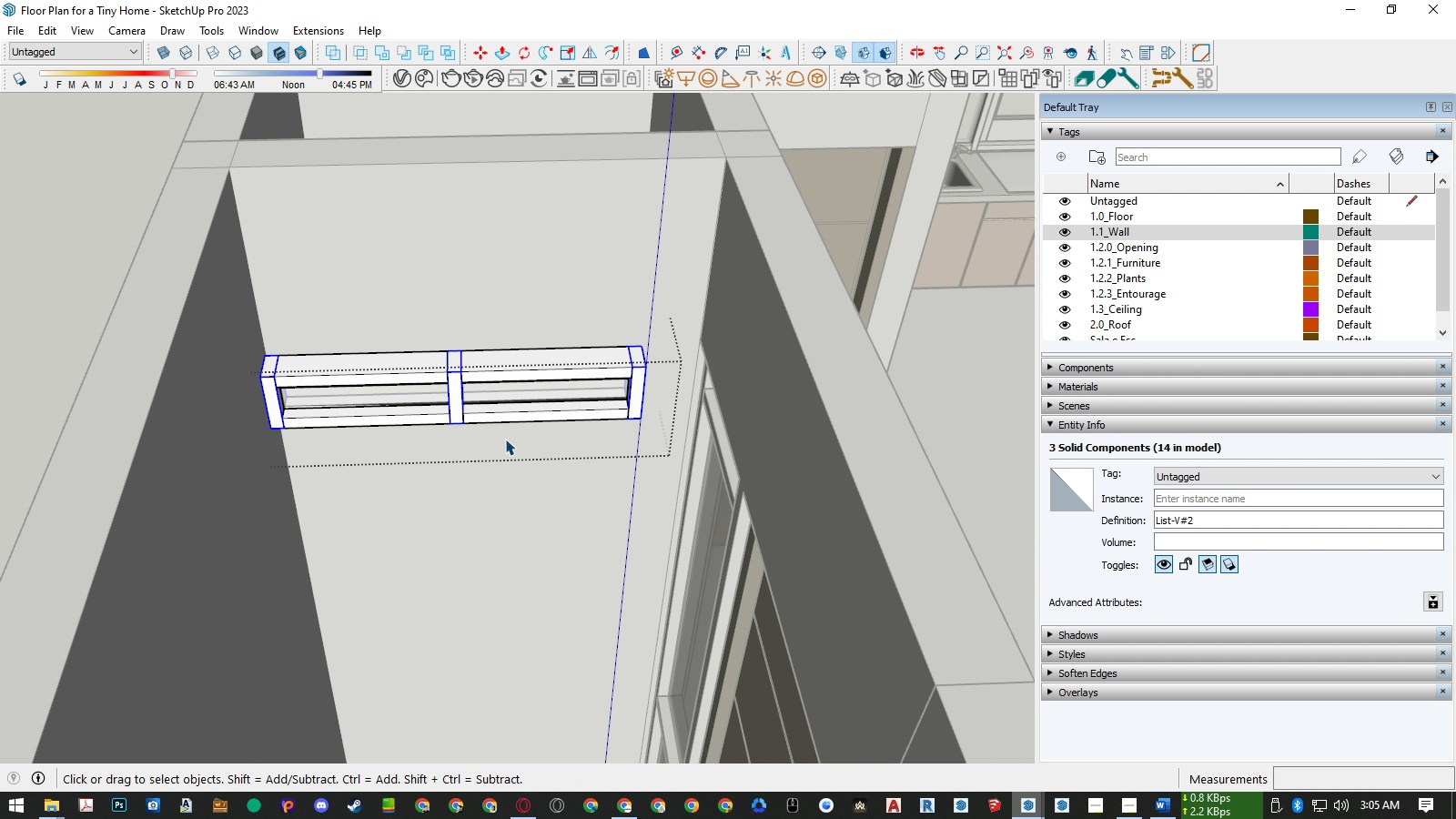 
key(Escape)
 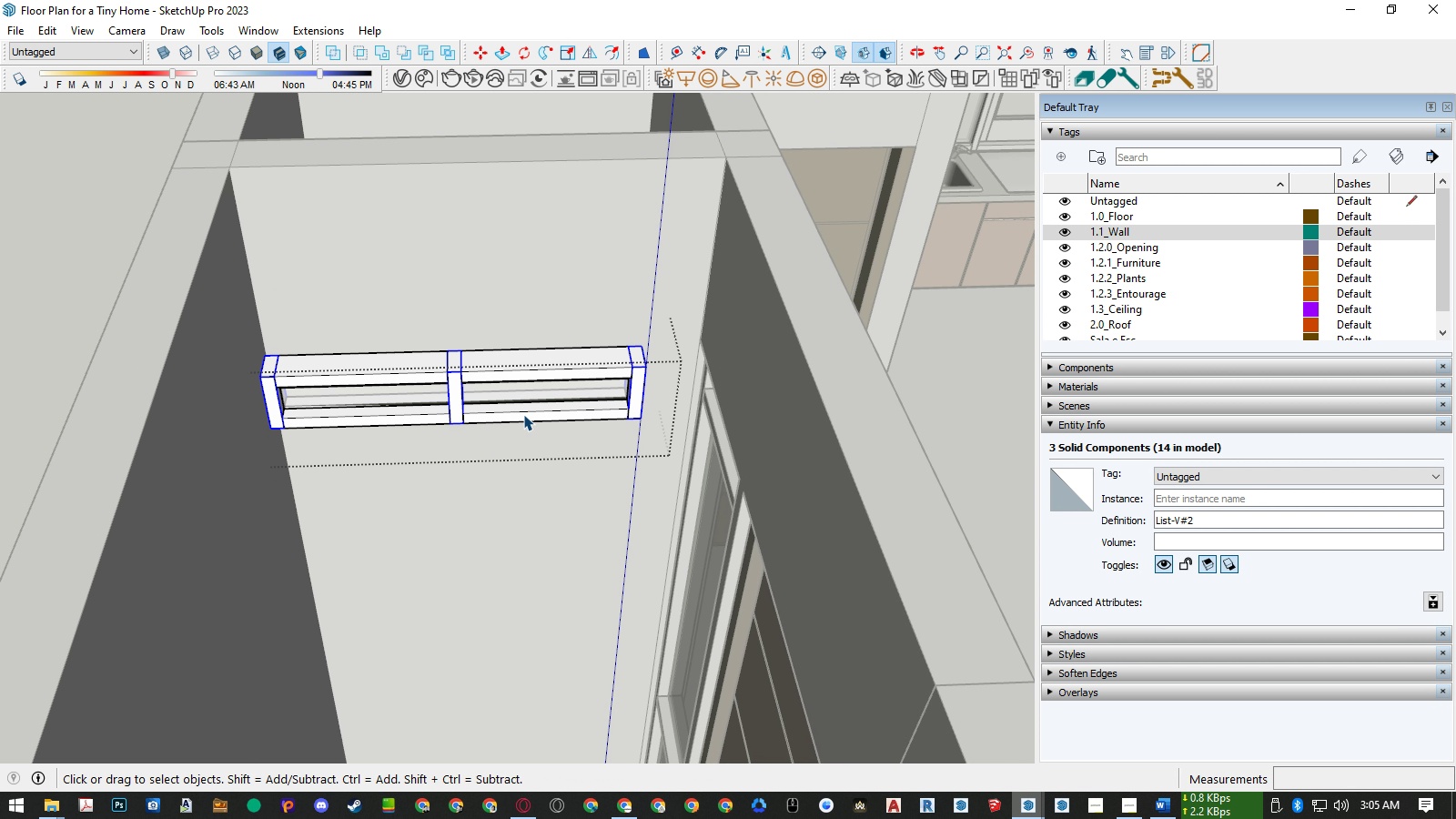 
key(Escape)
 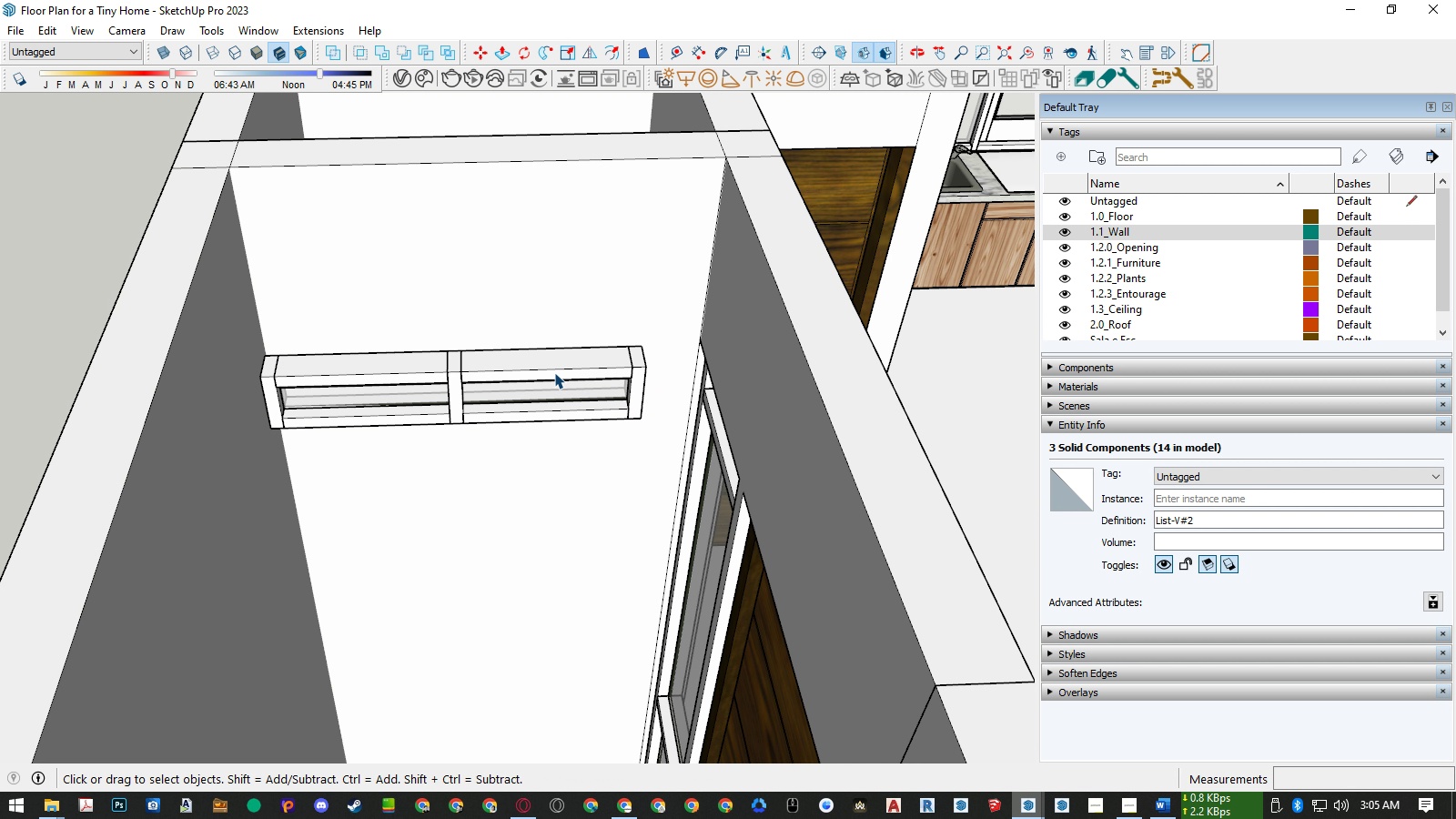 
left_click([554, 372])
 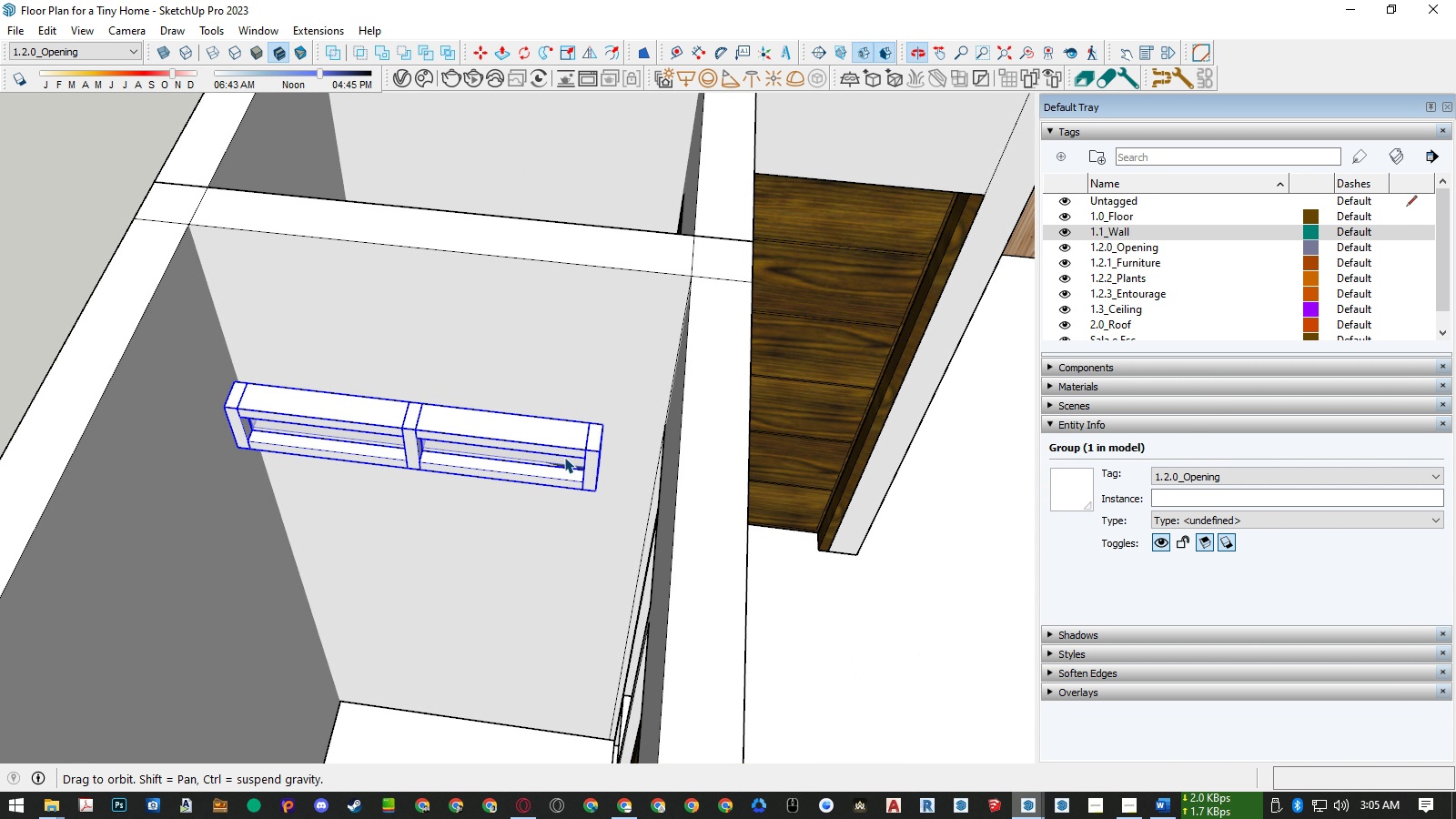 
key(M)
 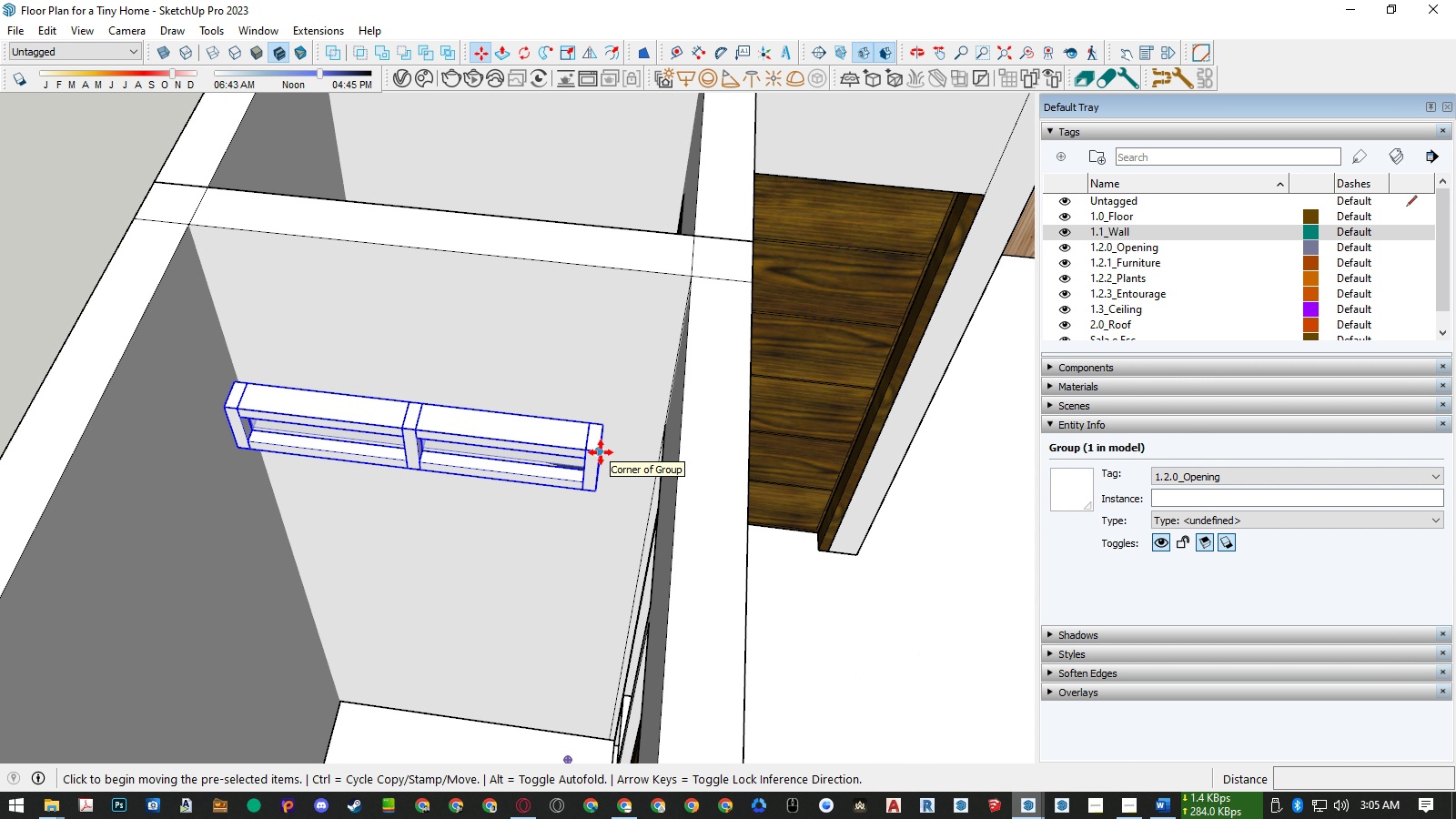 
left_click([601, 452])
 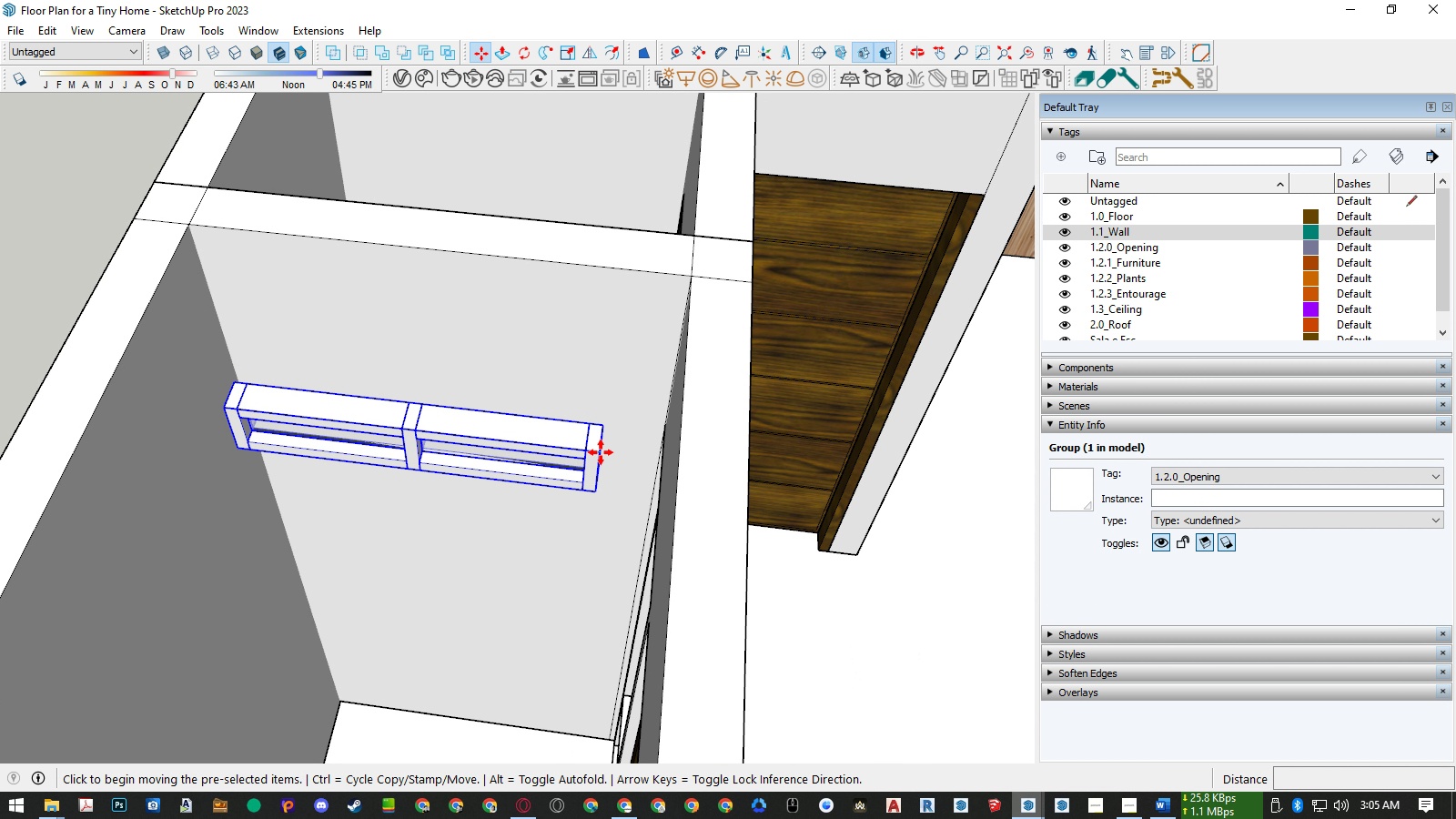 
key(ArrowLeft)
 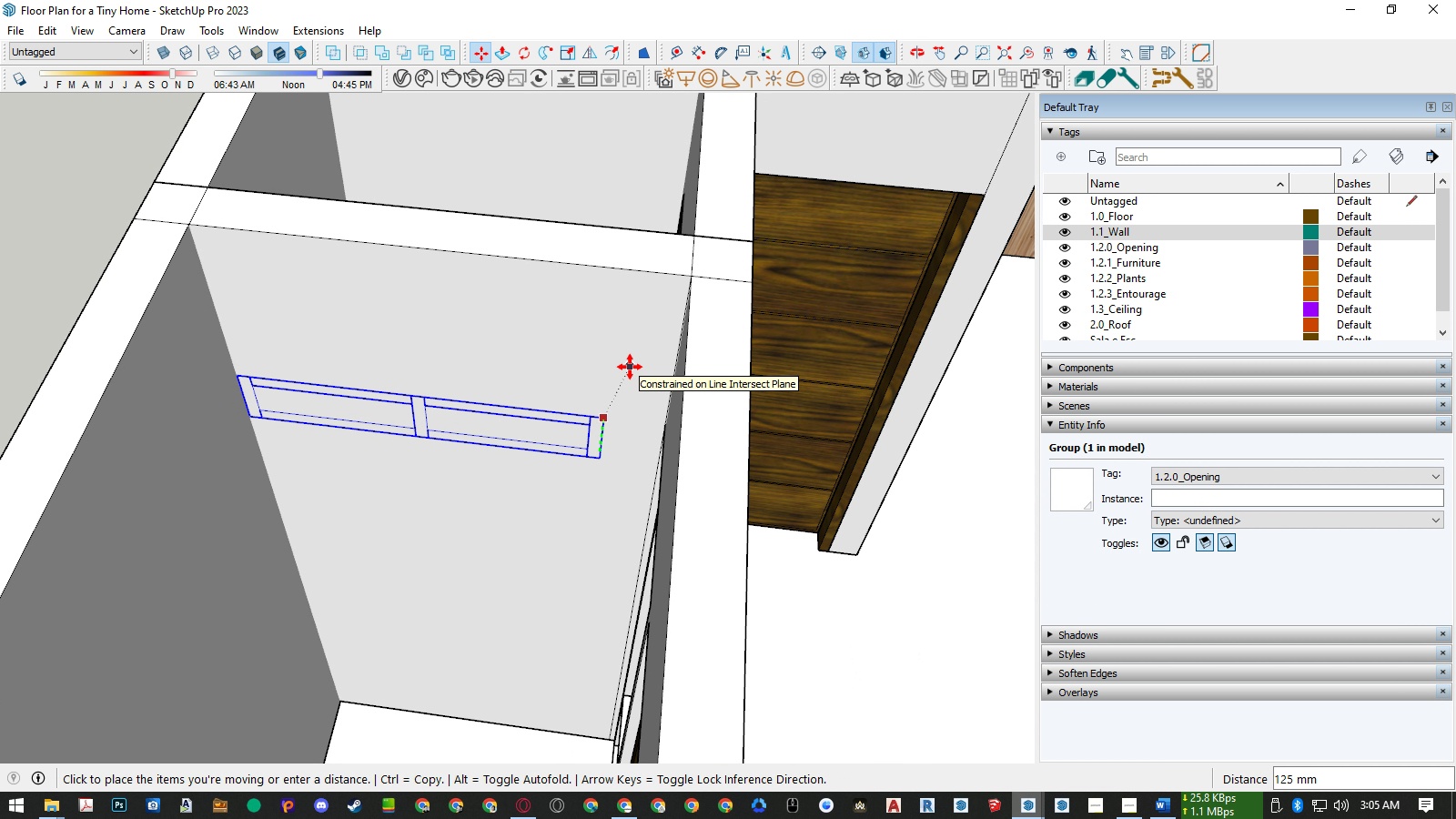 
left_click([631, 367])
 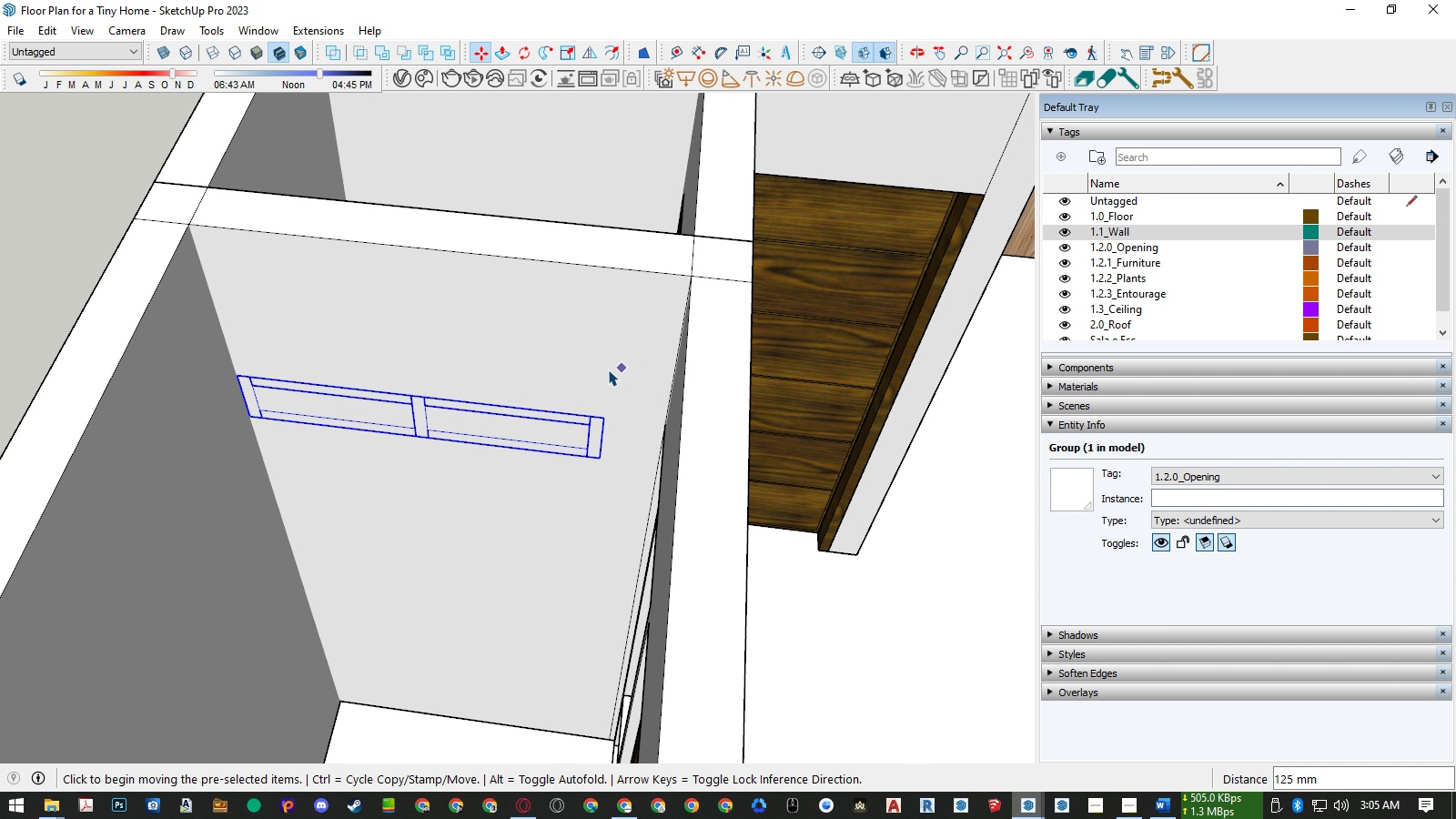 
key(Space)
 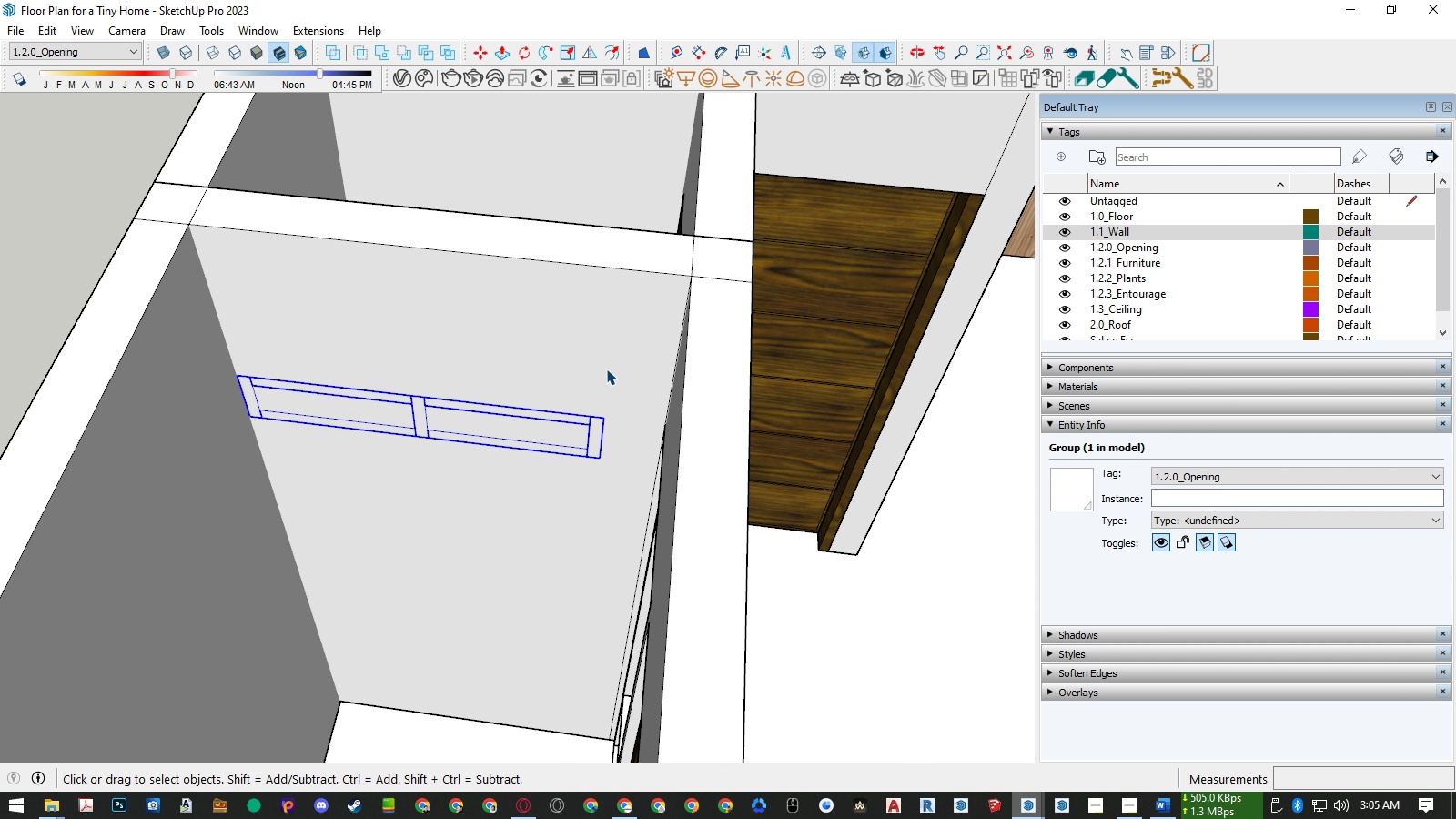 
double_click([606, 369])
 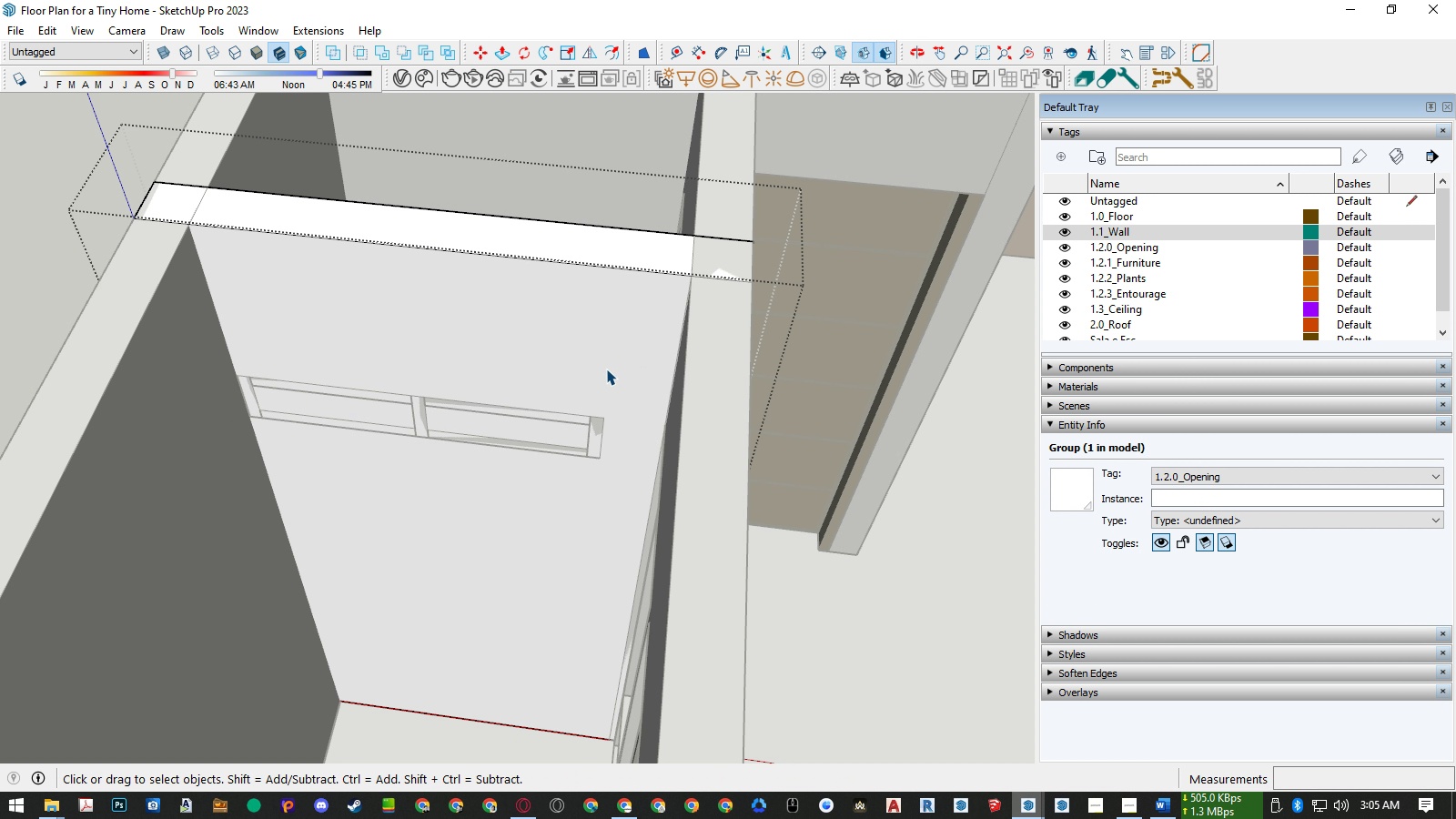 
triple_click([606, 369])
 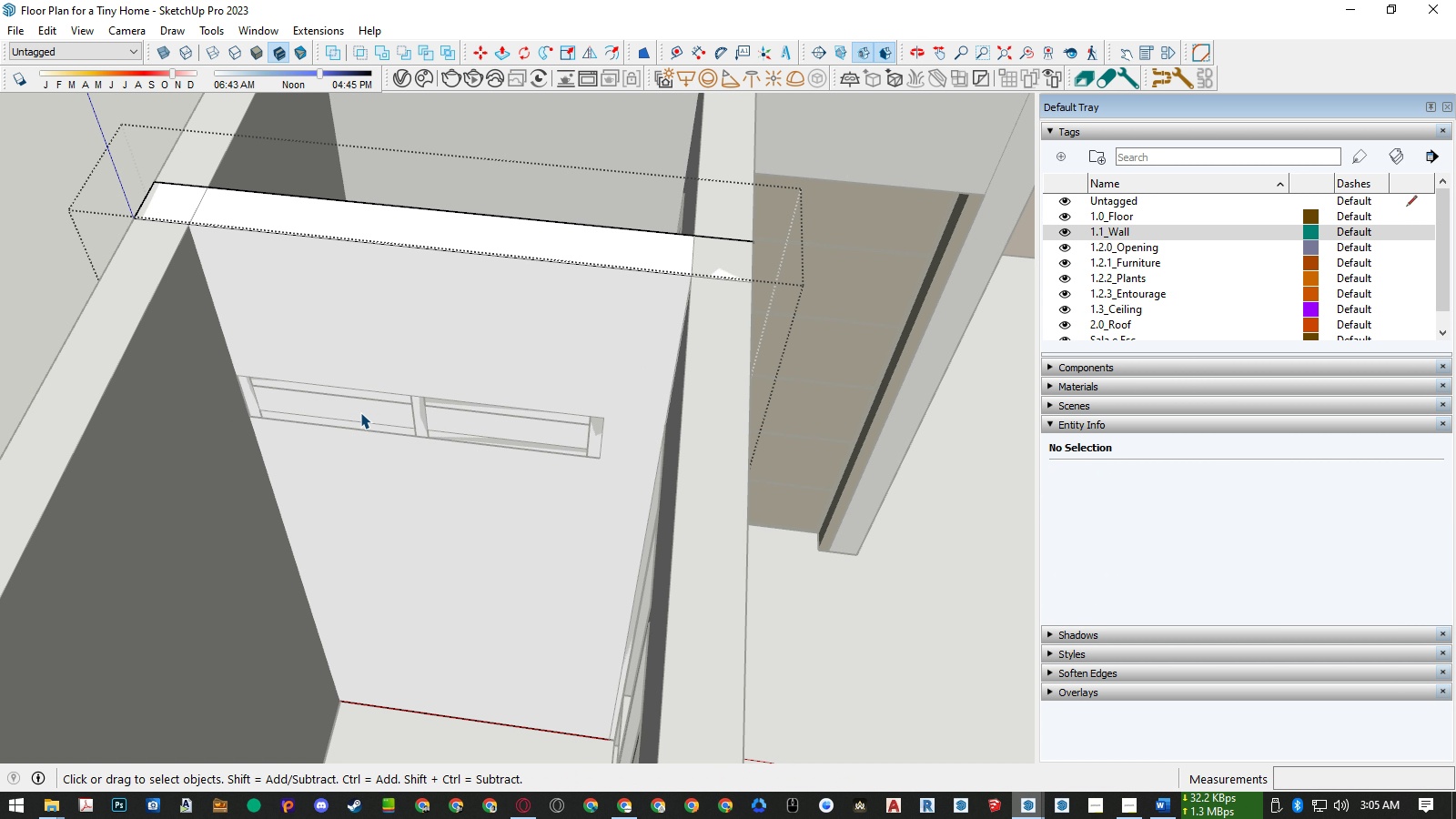 
key(R)
 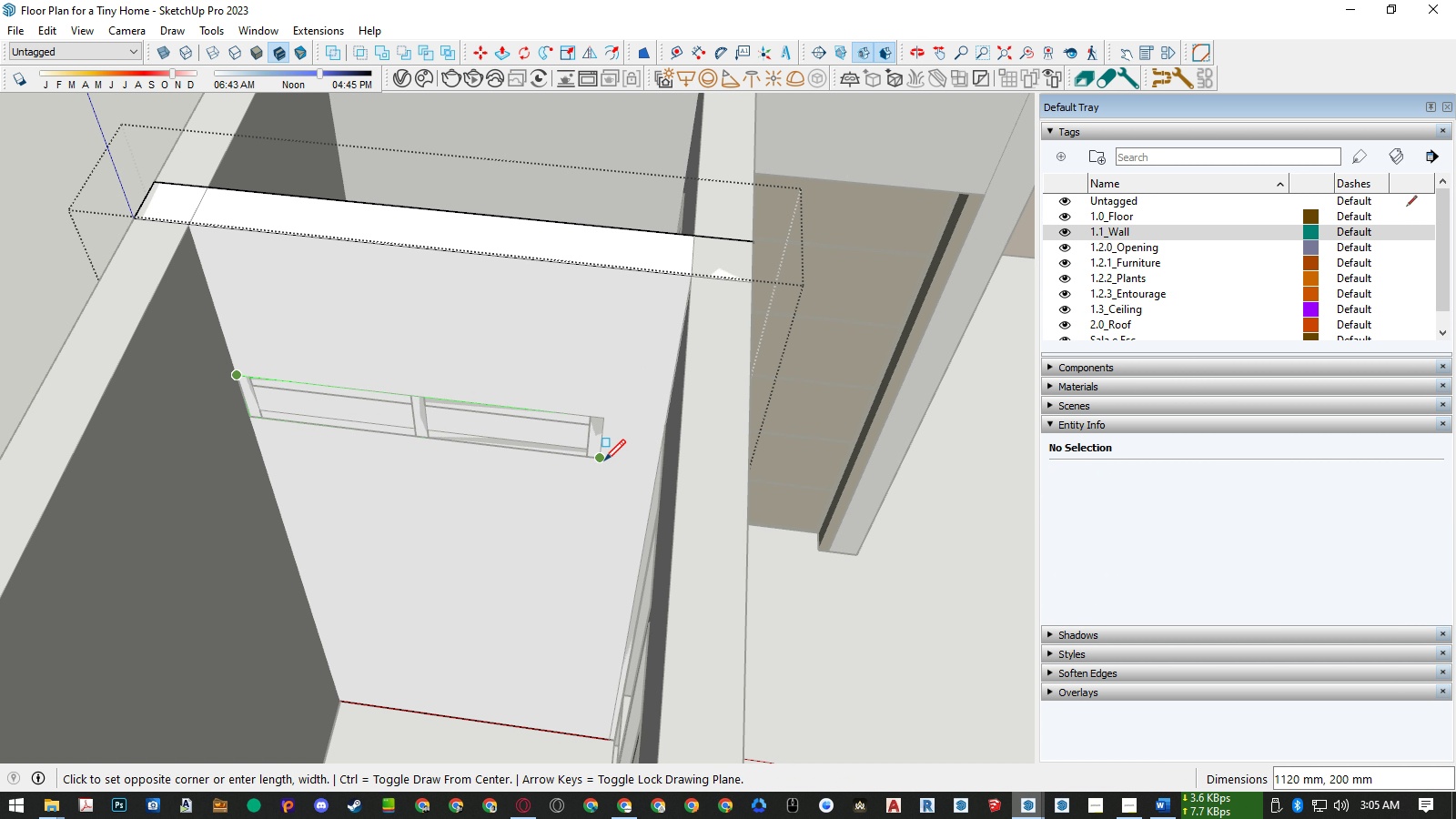 
left_click([602, 461])
 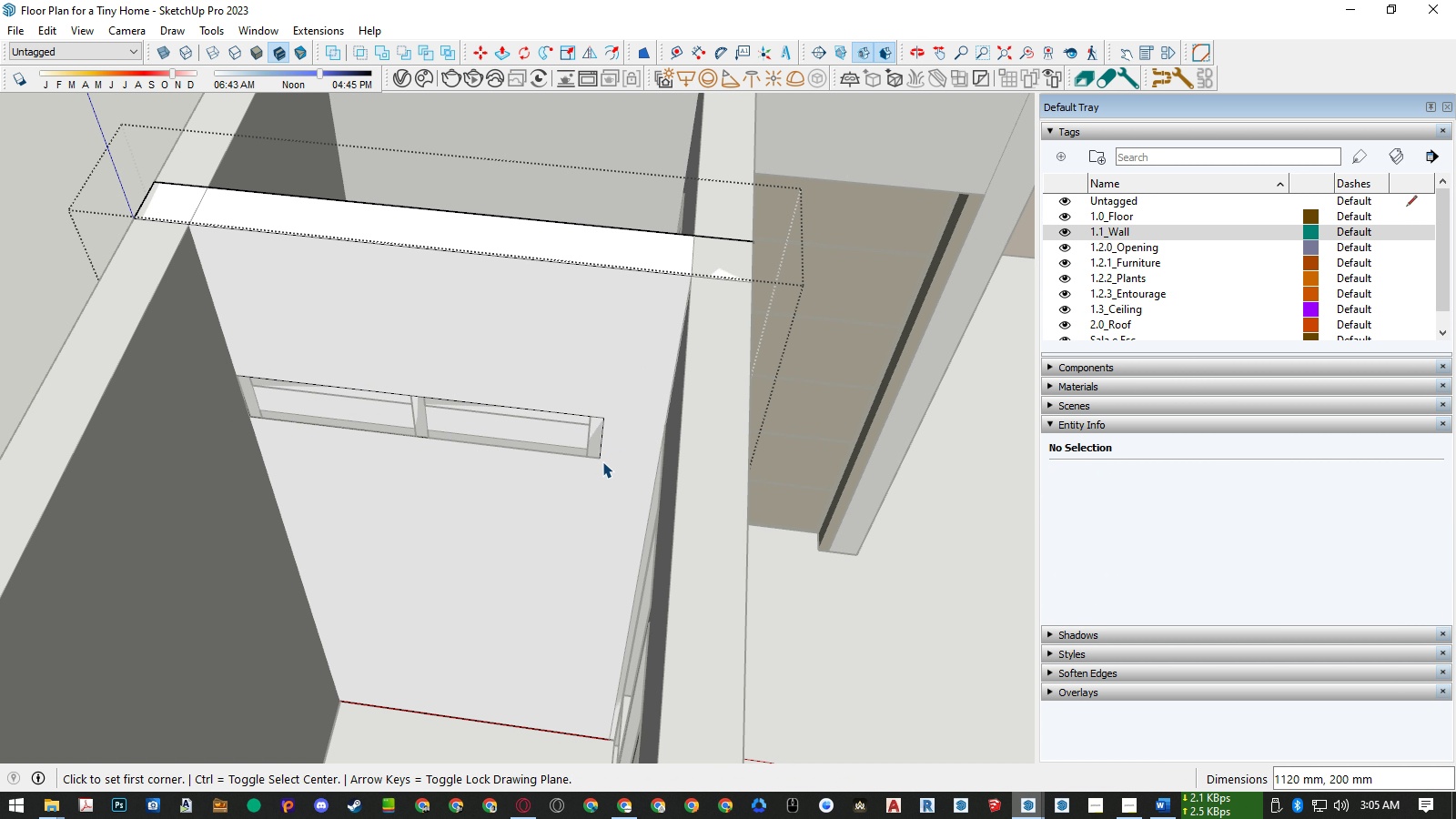 
key(Space)
 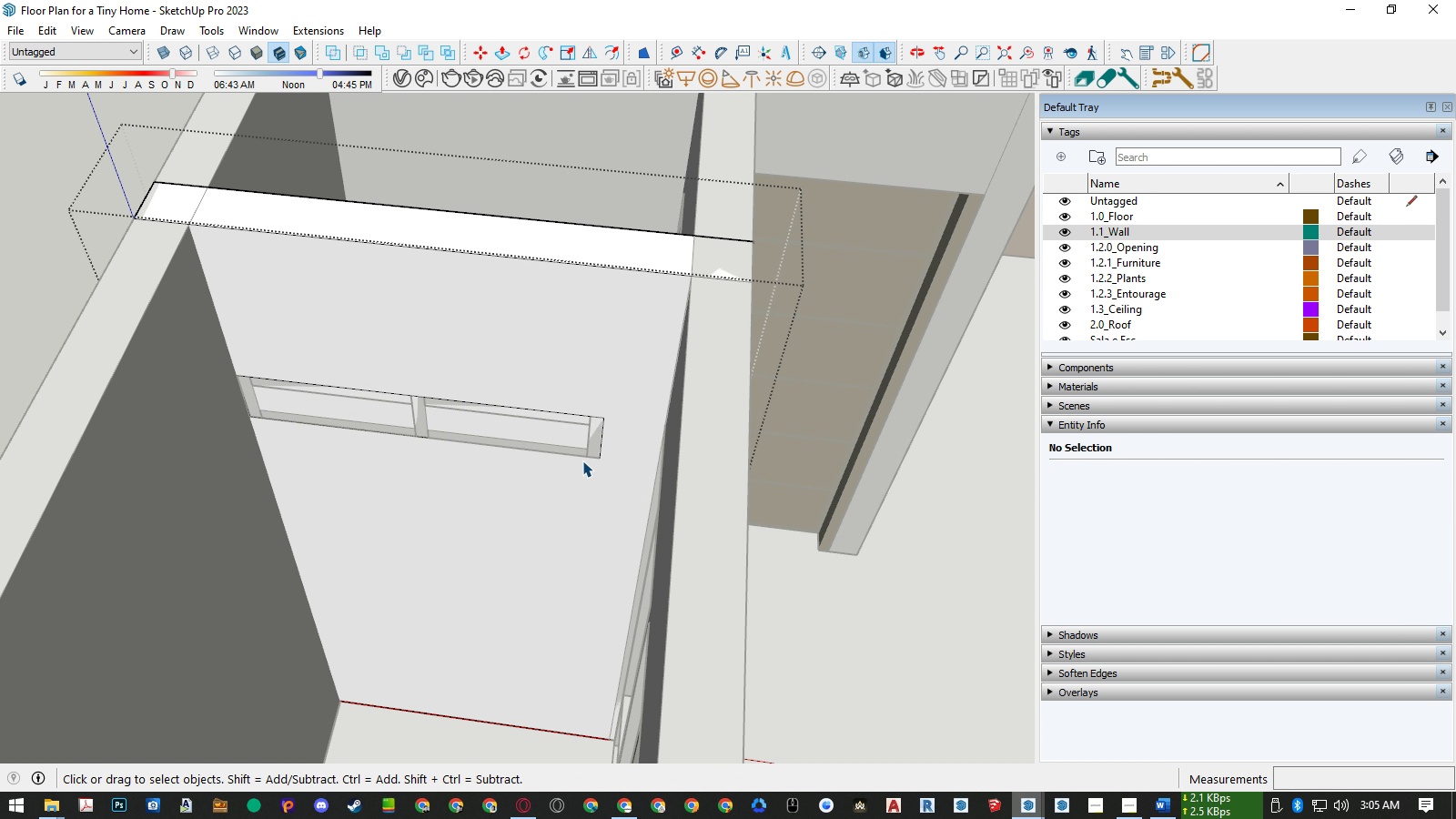 
key(P)
 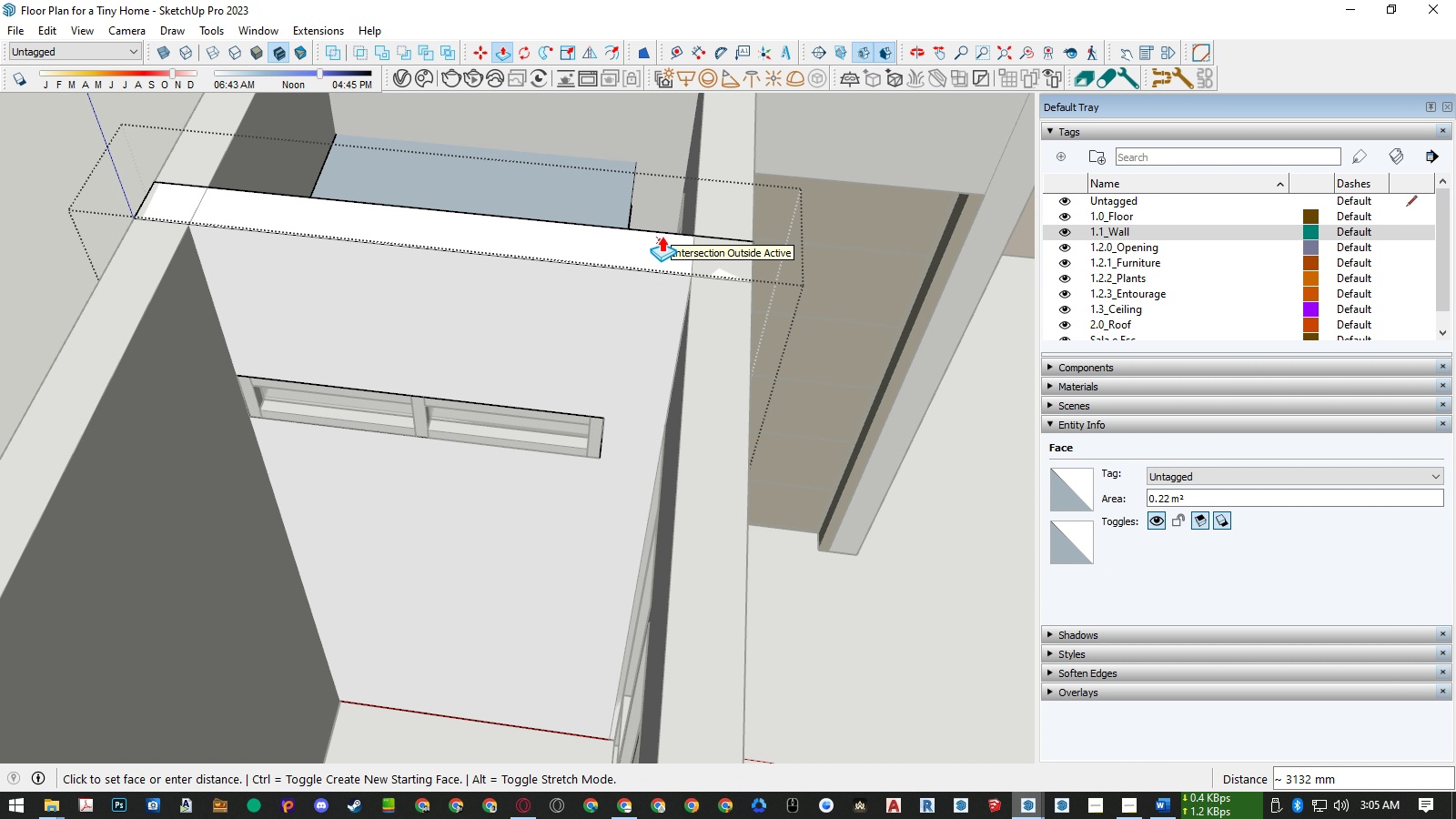 
left_click([659, 236])
 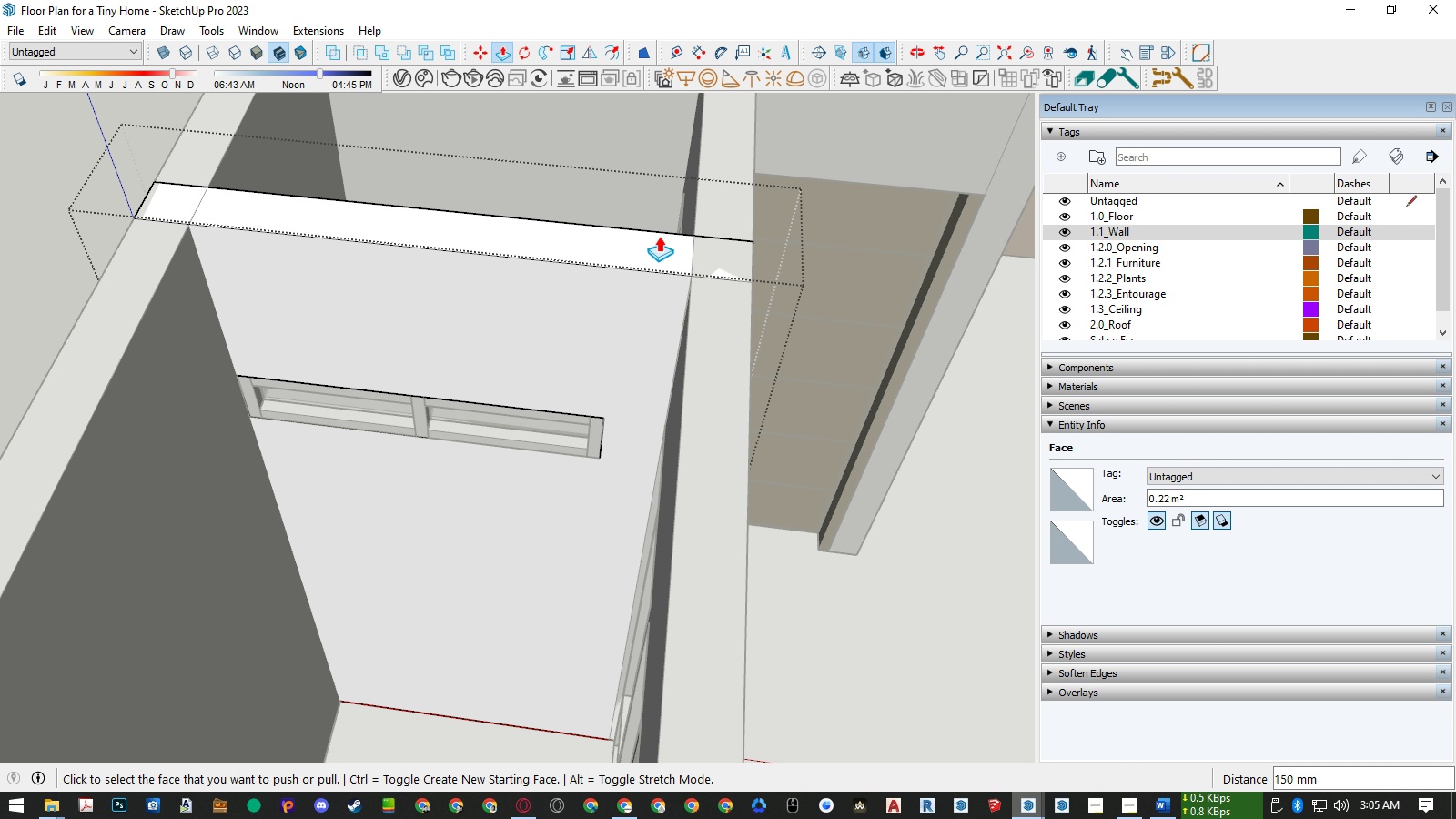 
key(Space)
 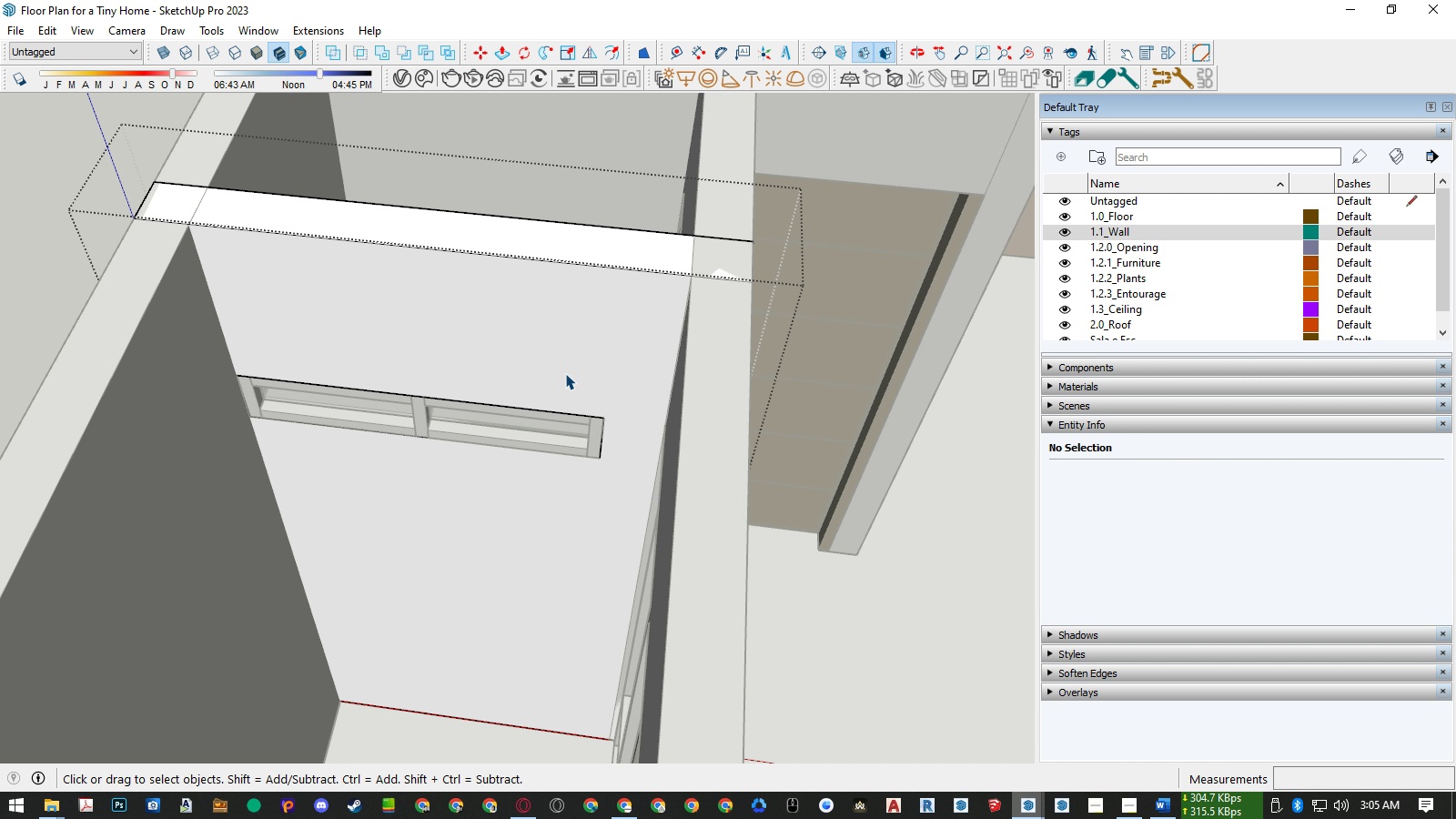 
key(Escape)
 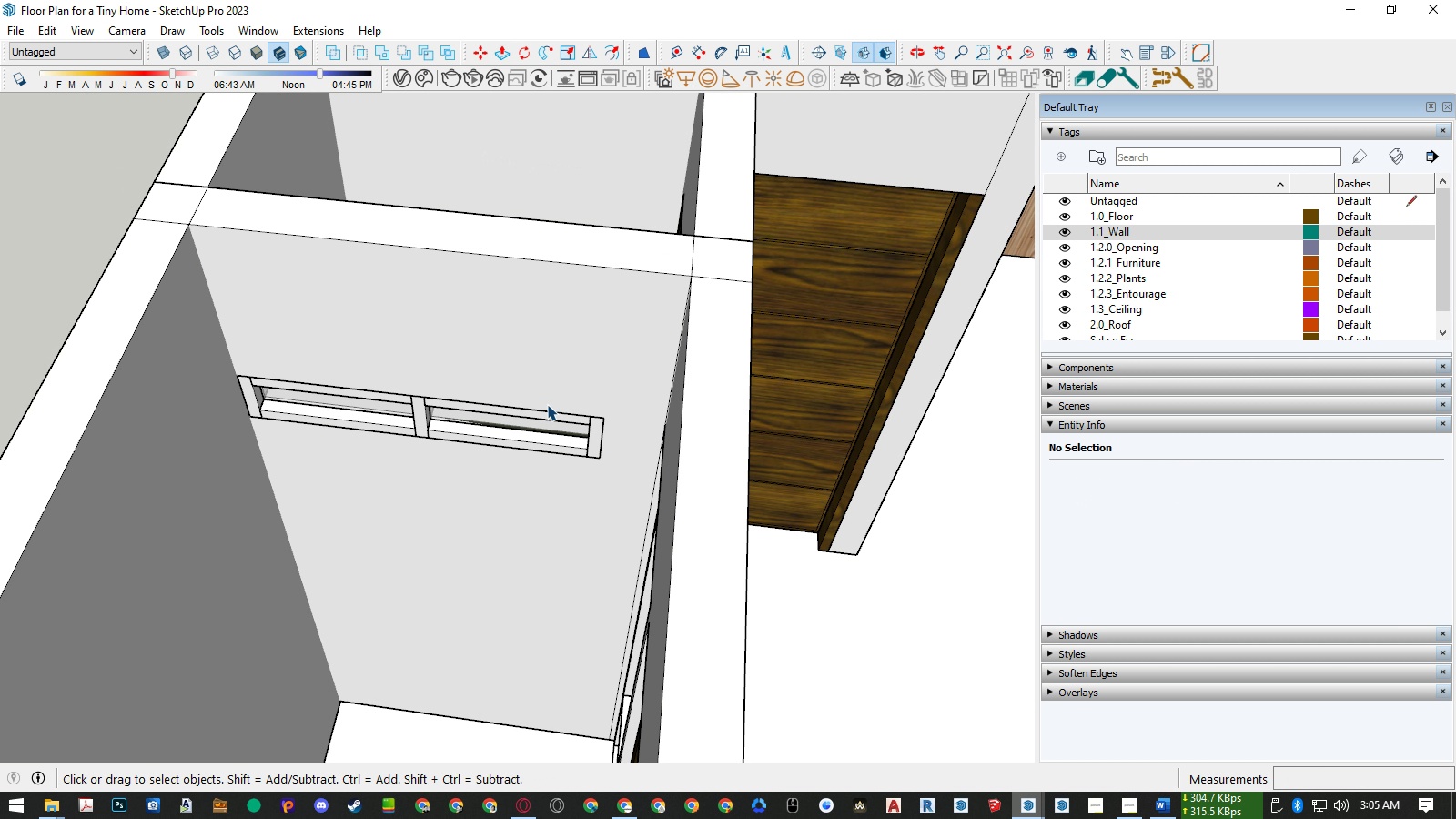 
key(Escape)
 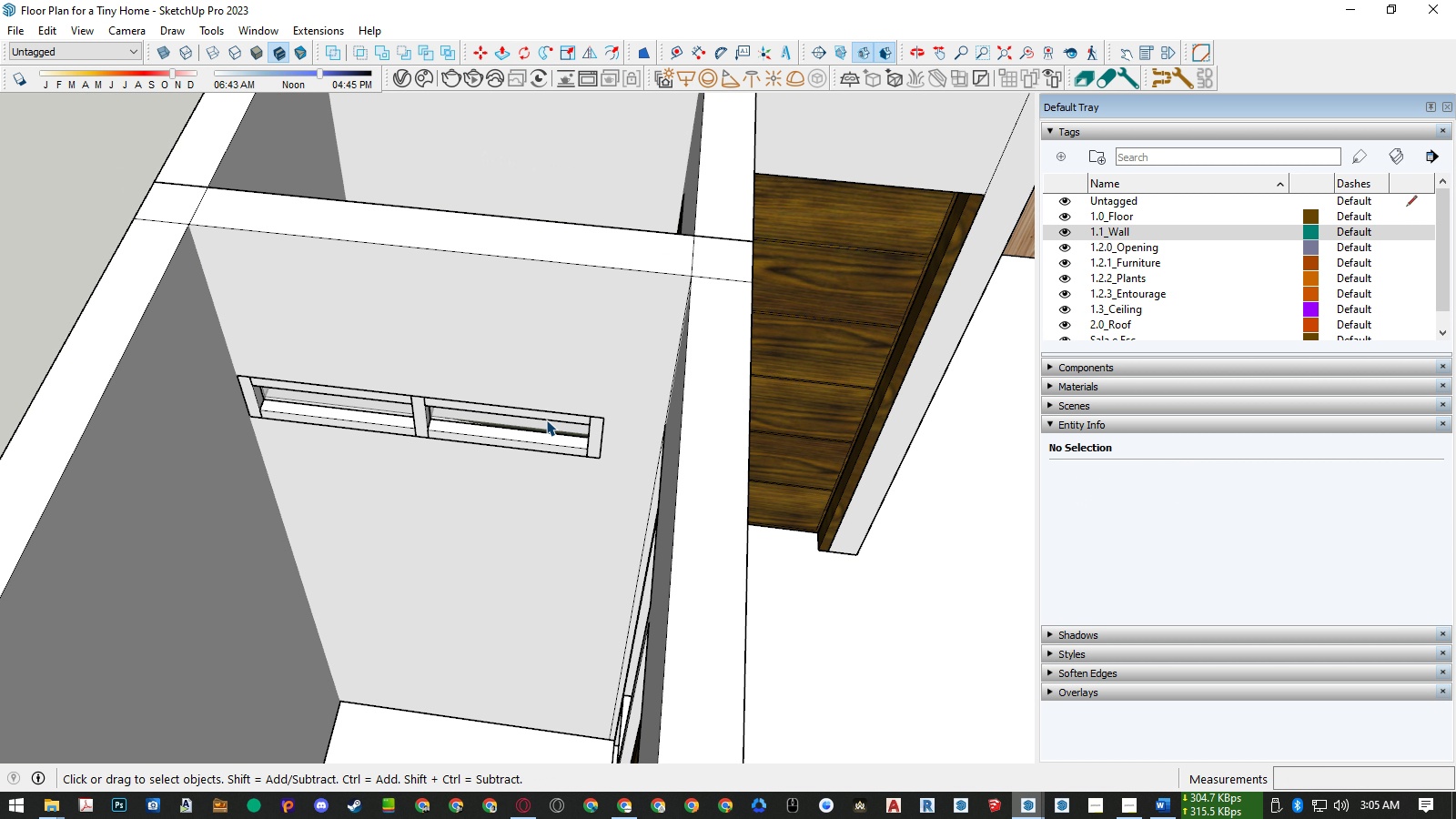 
left_click([546, 420])
 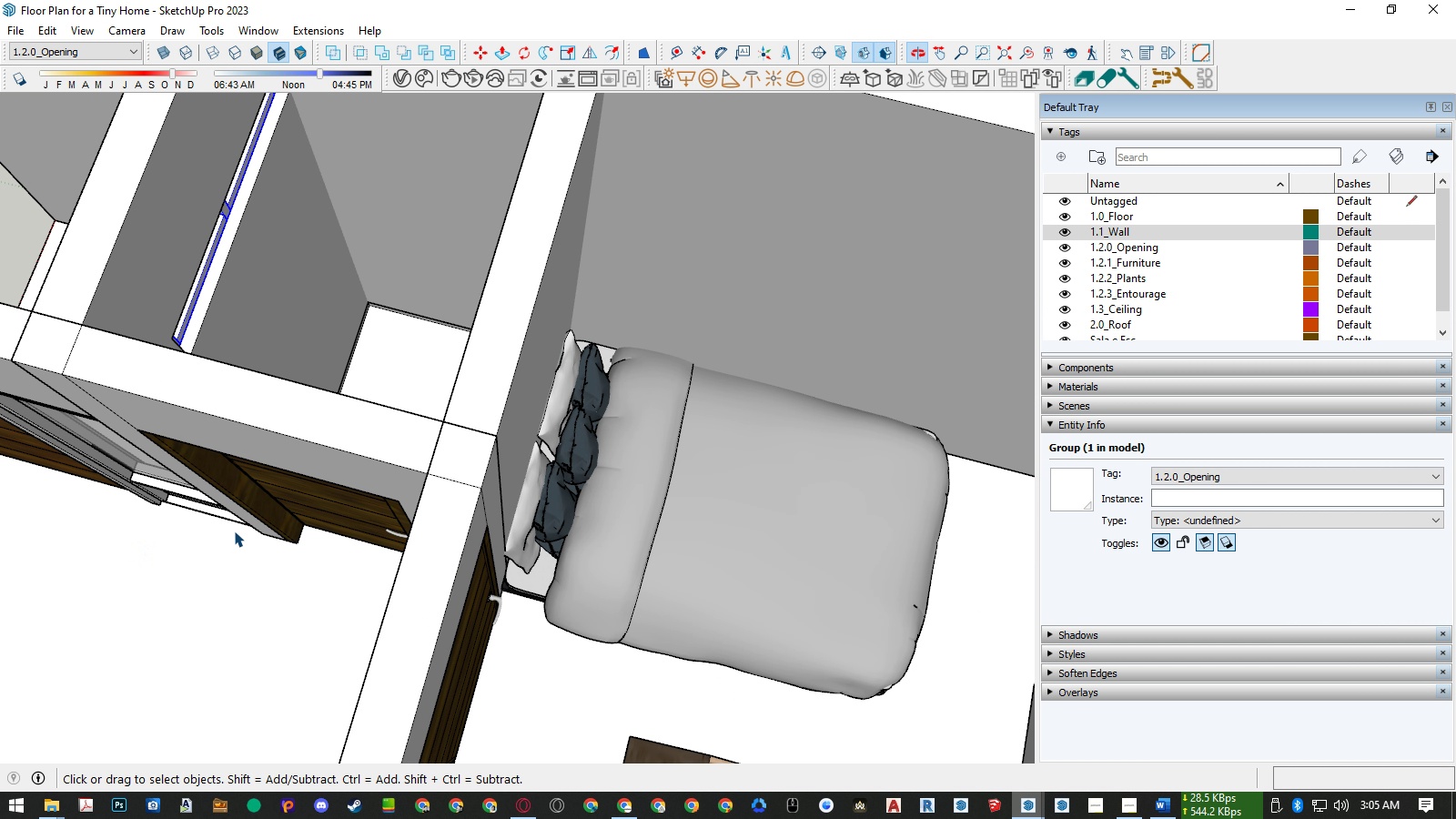 
scroll: coordinate [605, 575], scroll_direction: down, amount: 5.0
 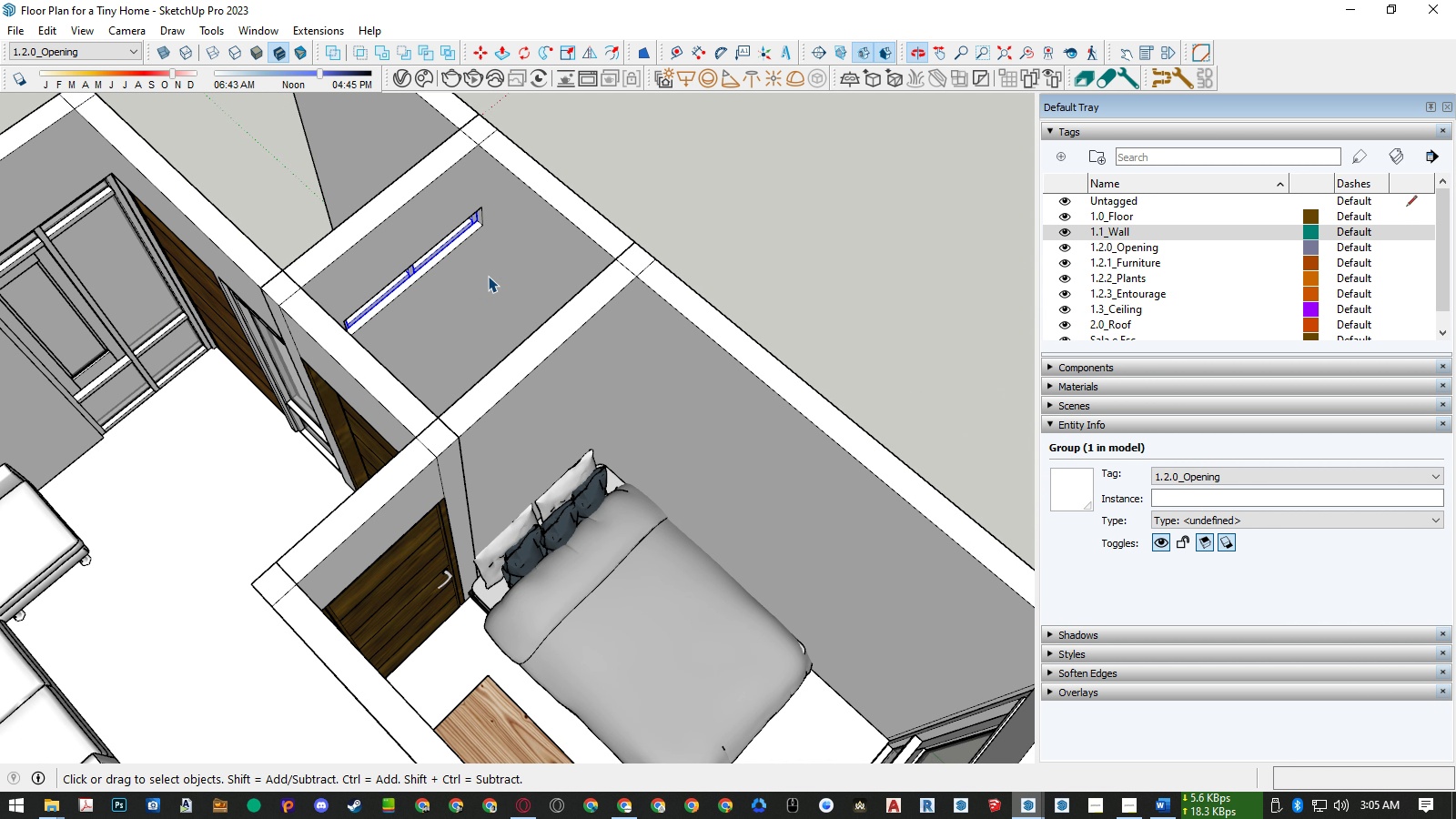 
scroll: coordinate [491, 207], scroll_direction: up, amount: 15.0
 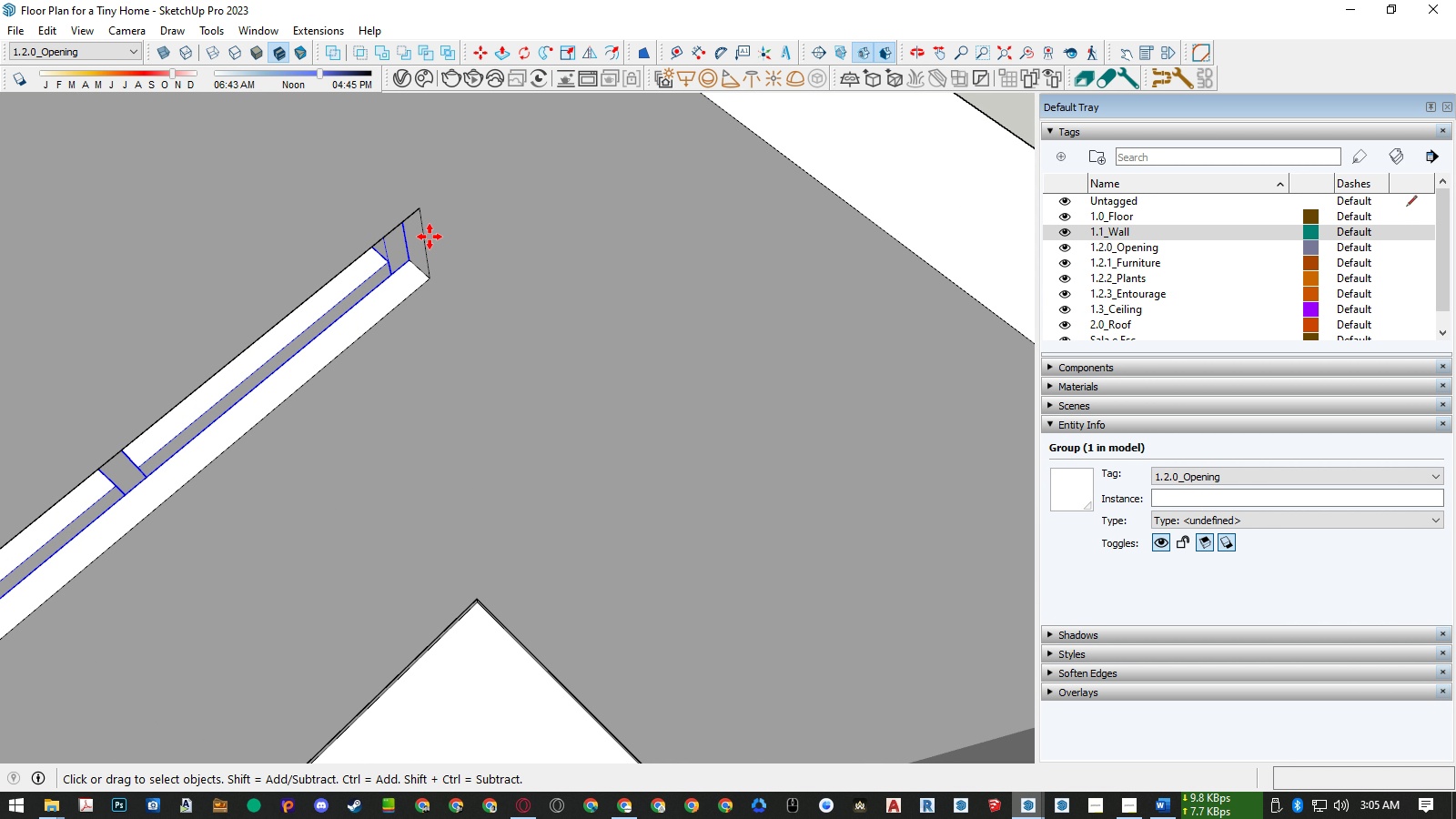 
key(M)
 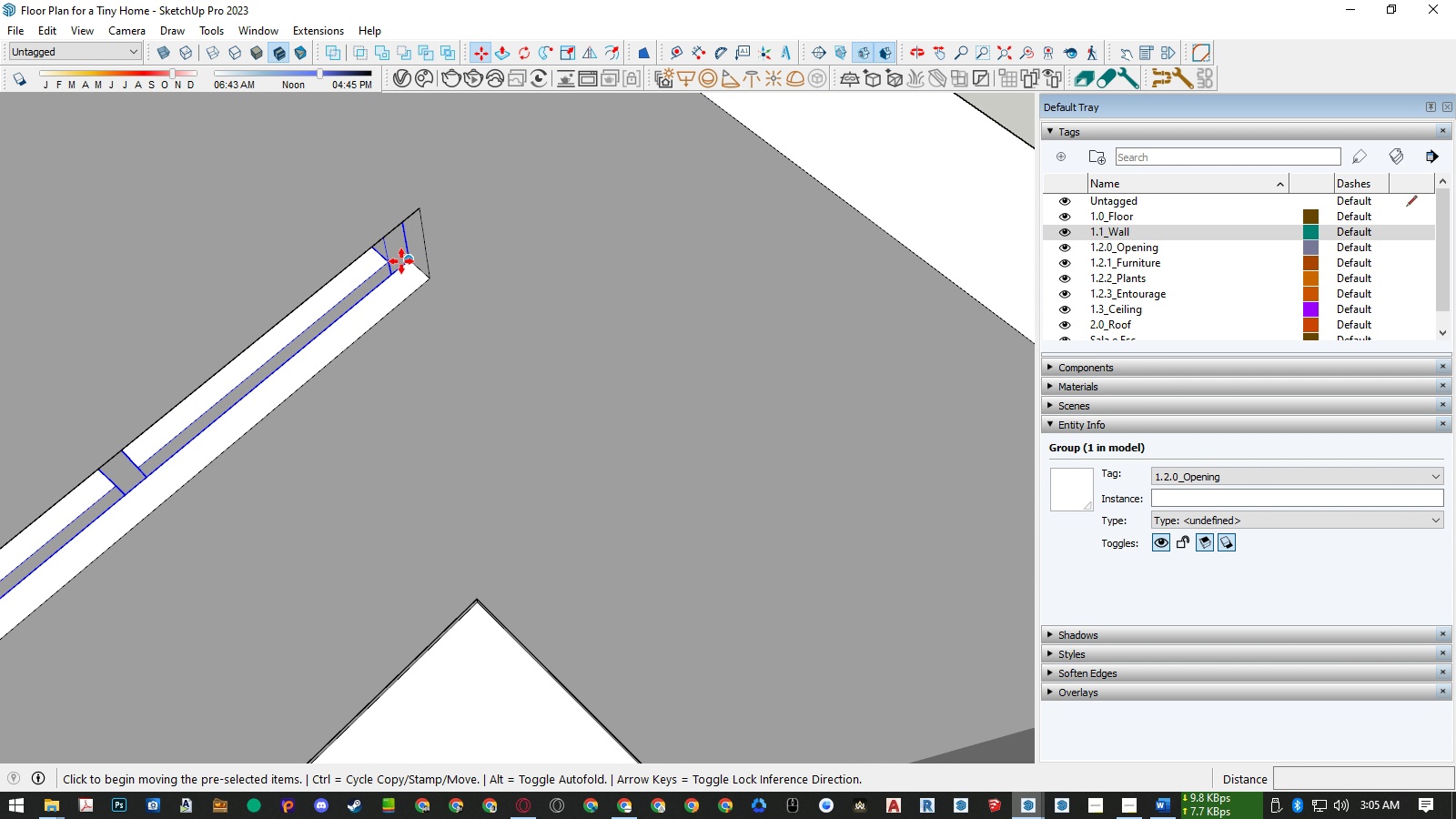 
left_click([401, 261])
 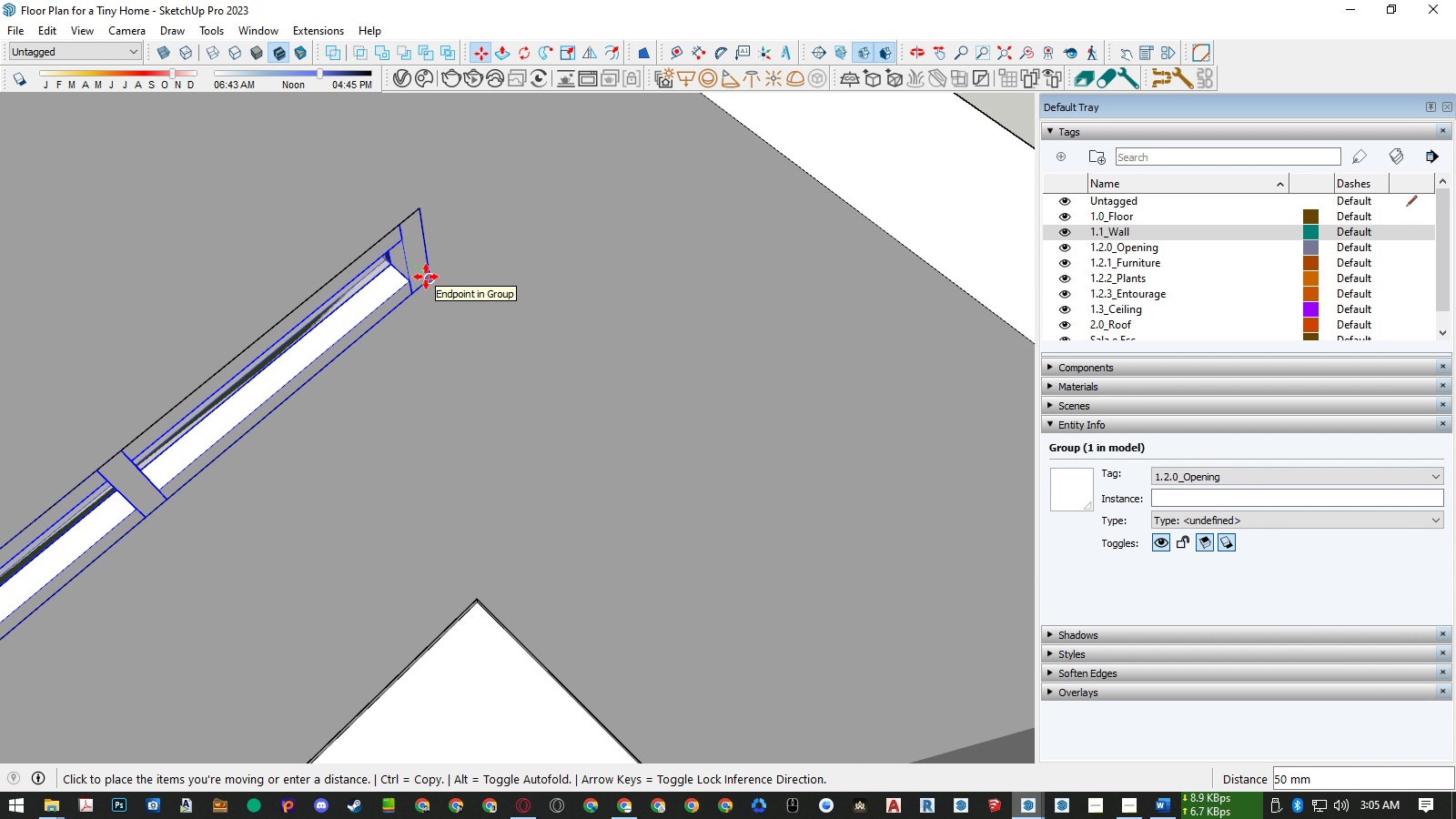 
key(Numpad2)
 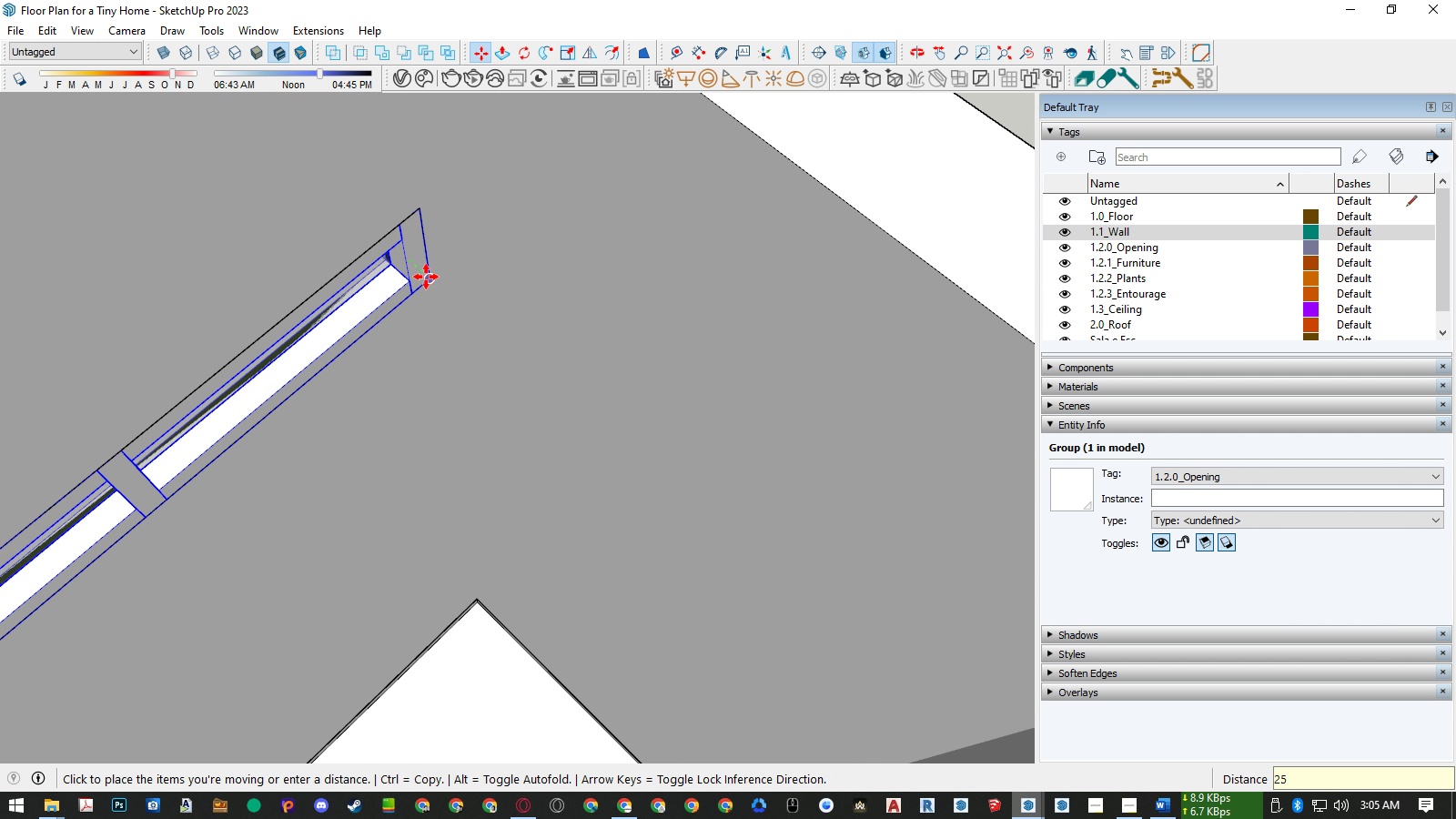 
key(Numpad5)
 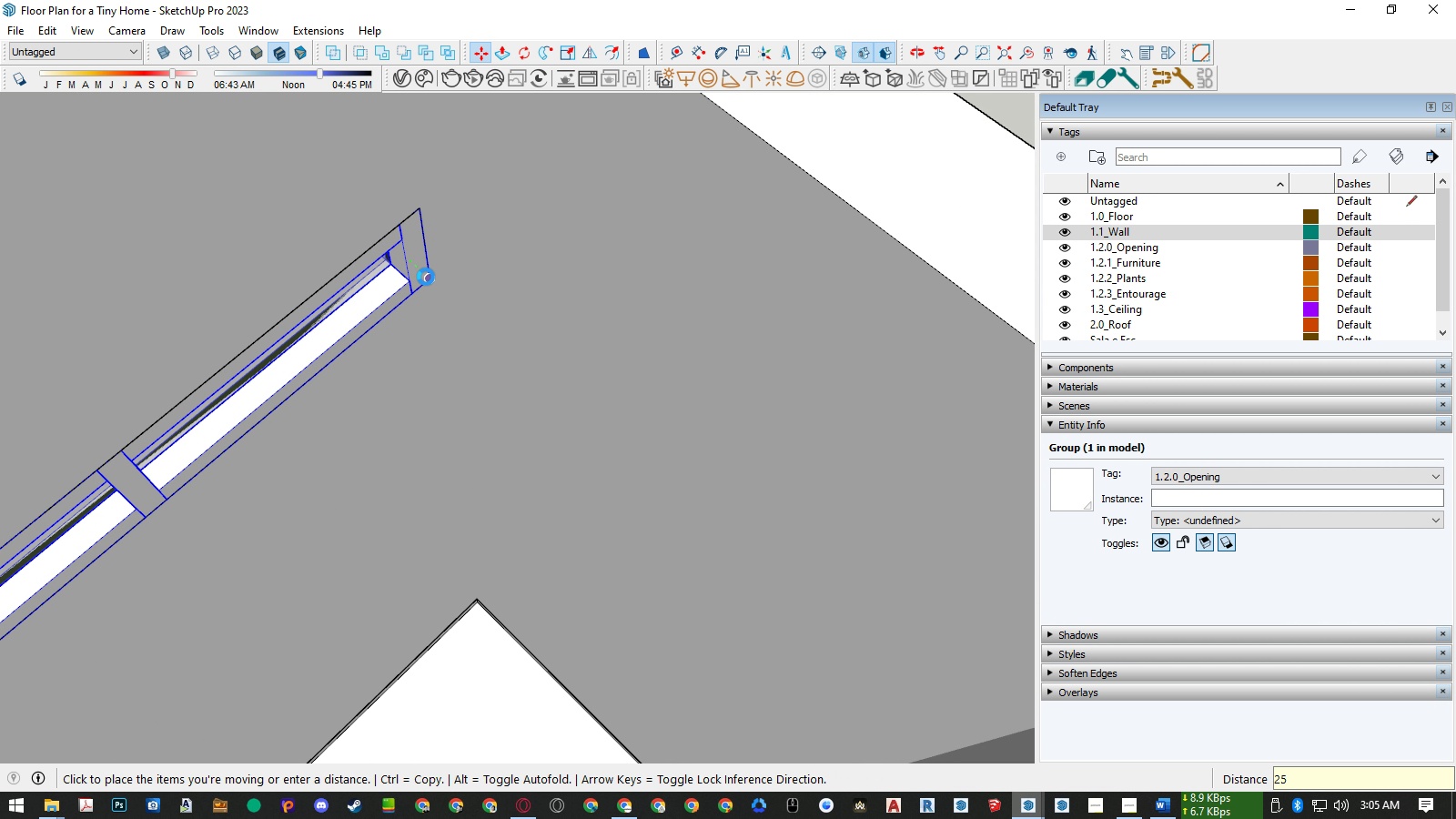 
key(NumpadEnter)
 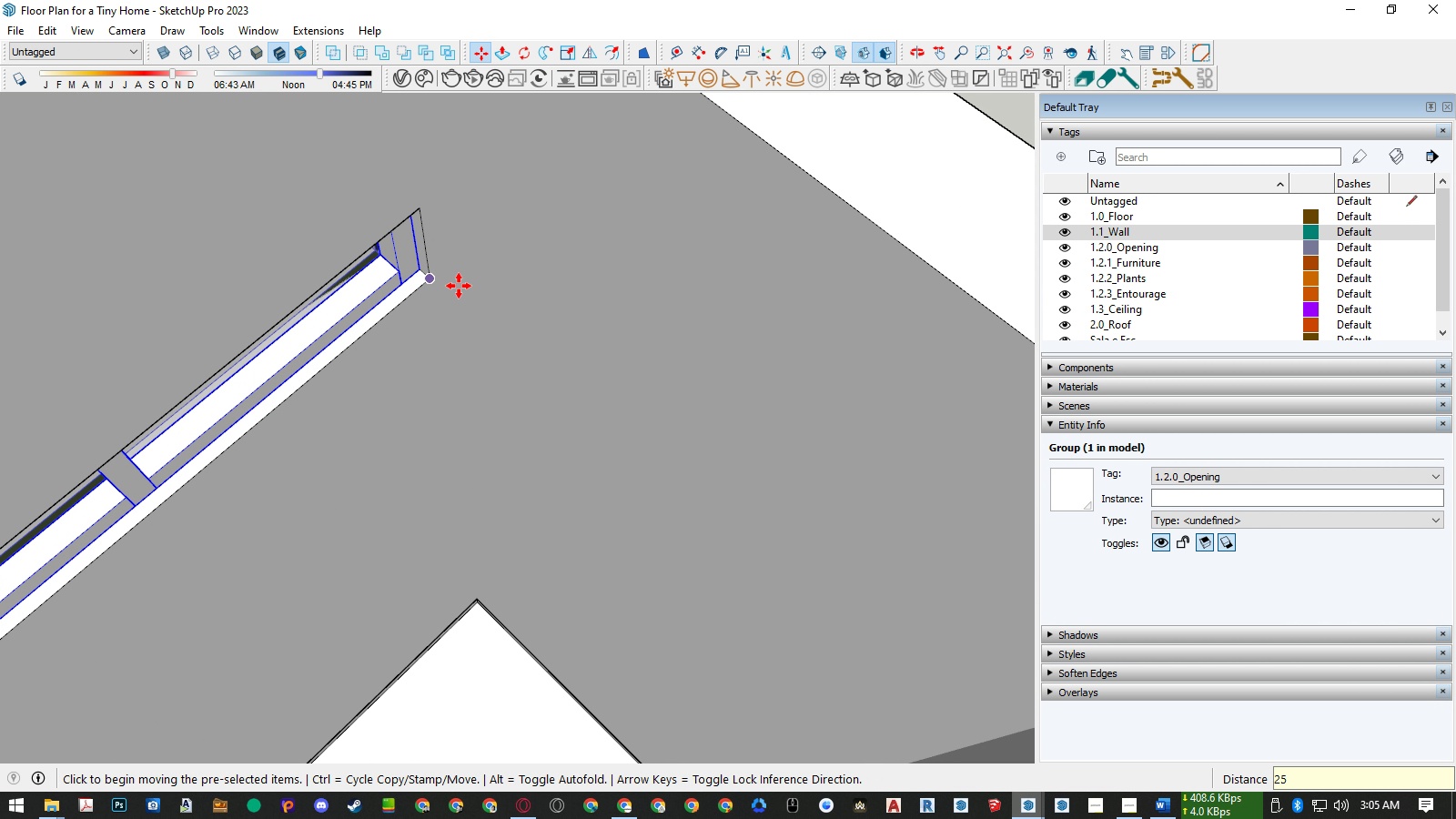 
key(Space)
 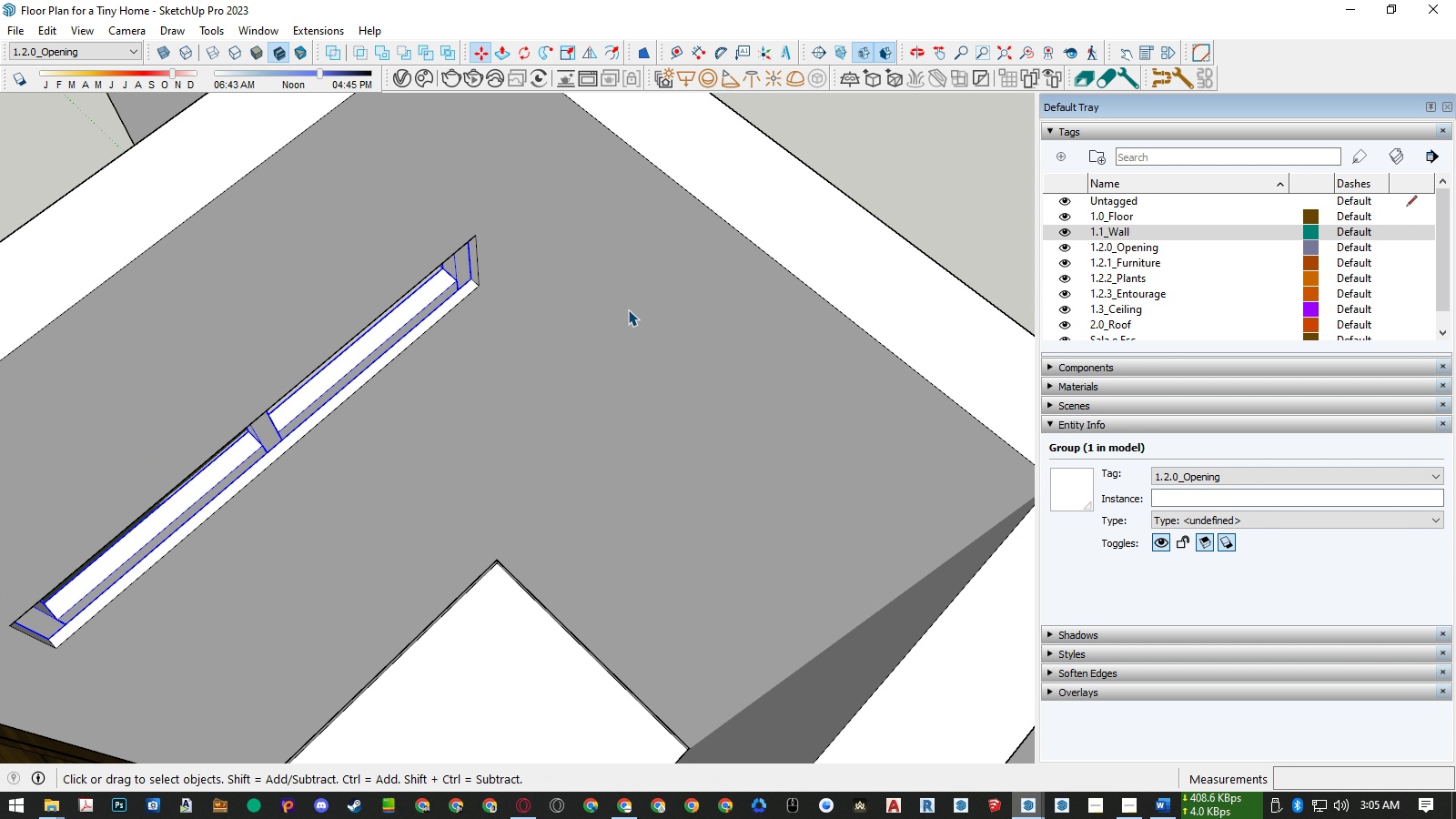 
scroll: coordinate [629, 308], scroll_direction: down, amount: 13.0
 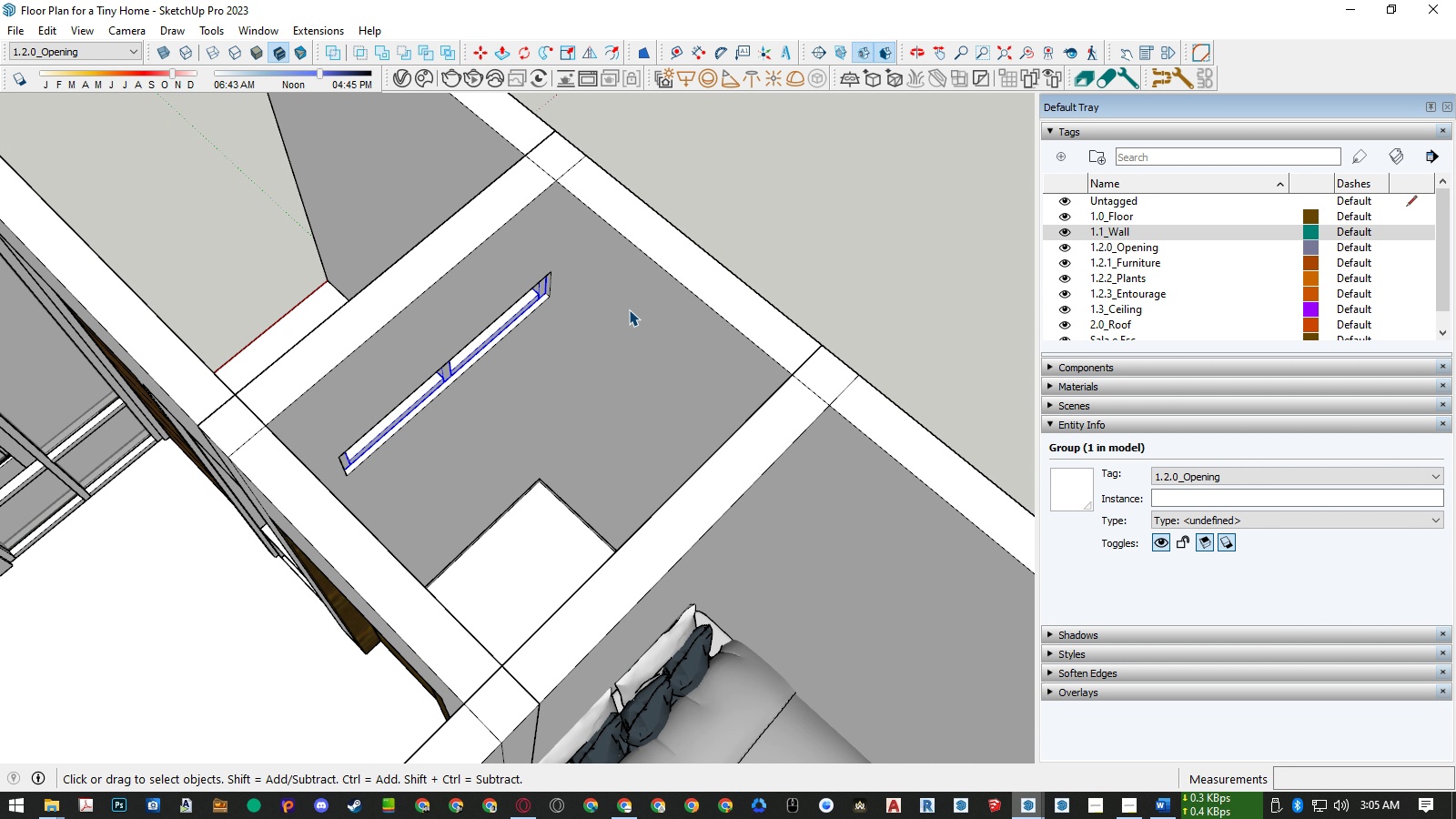 
key(B)
 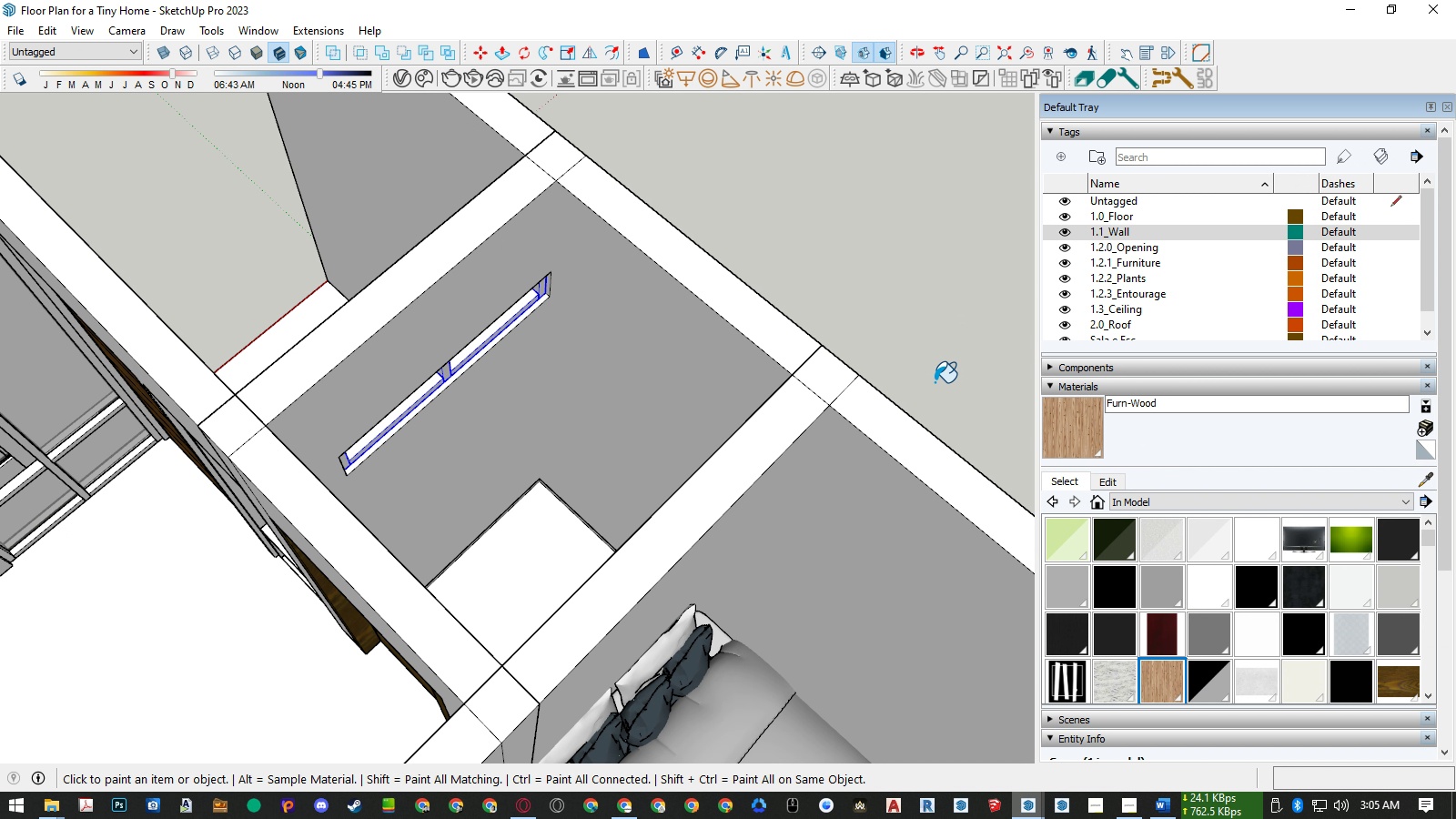 
wait(6.77)
 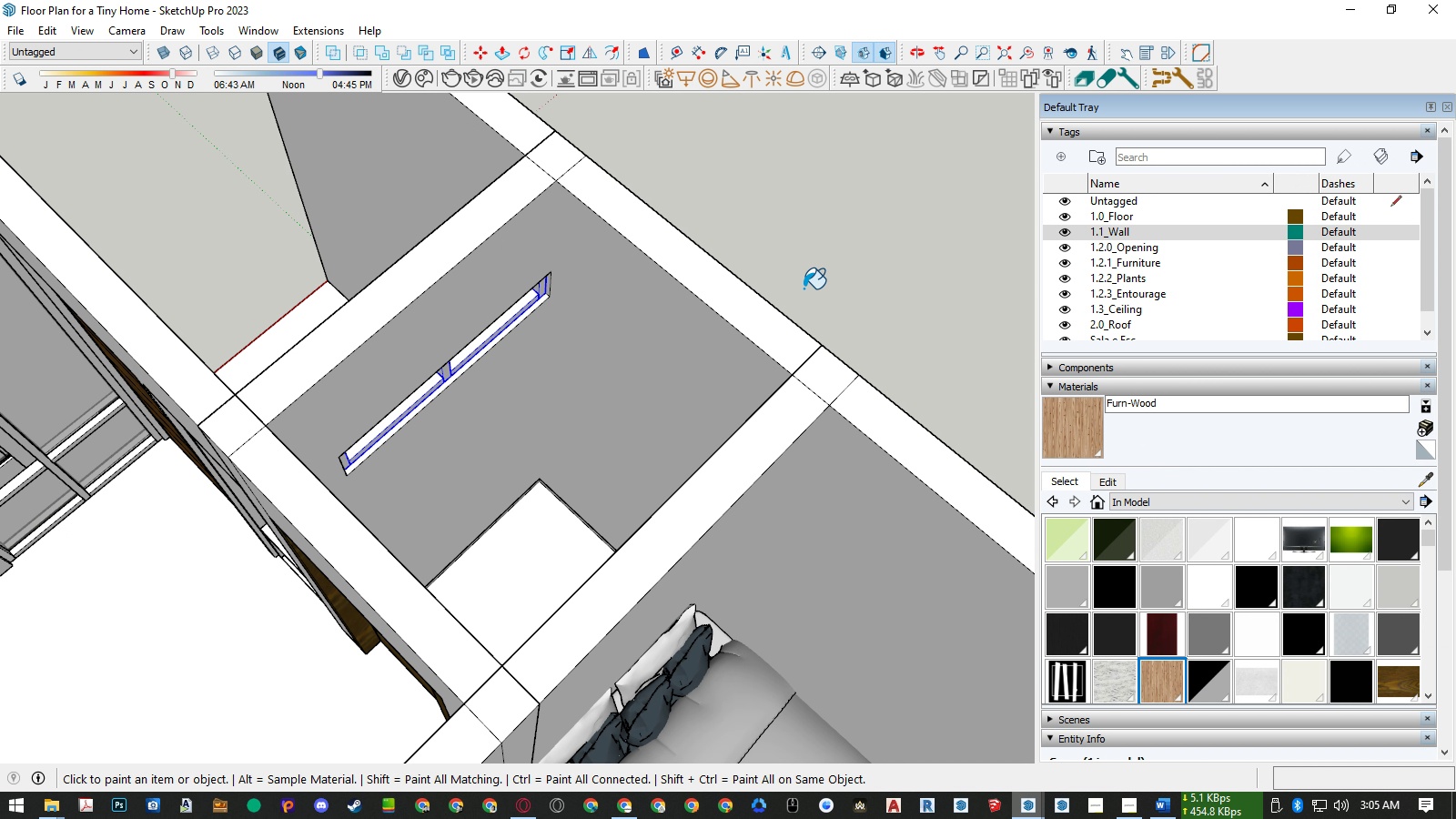 
key(Space)
 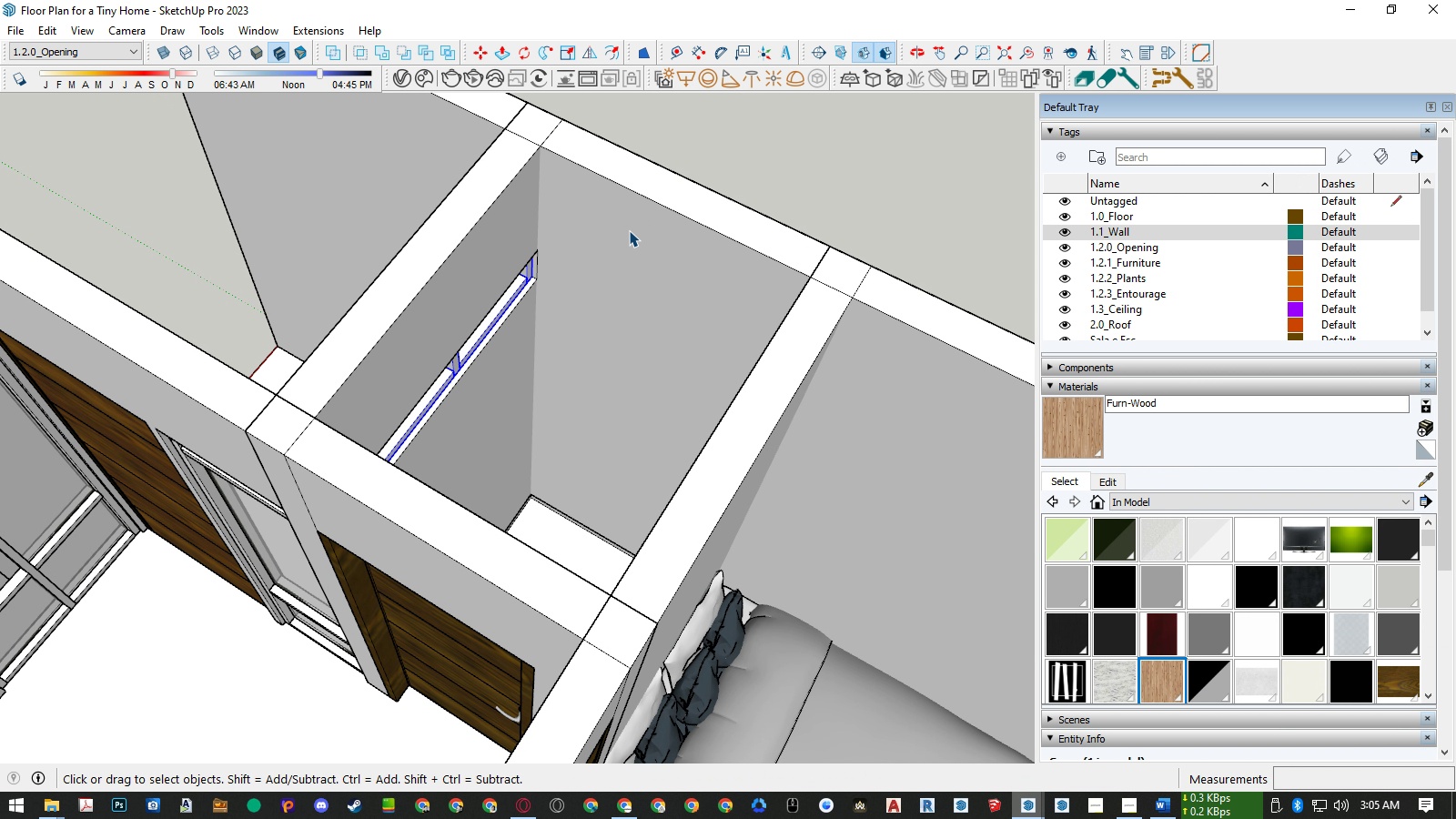 
key(Space)
 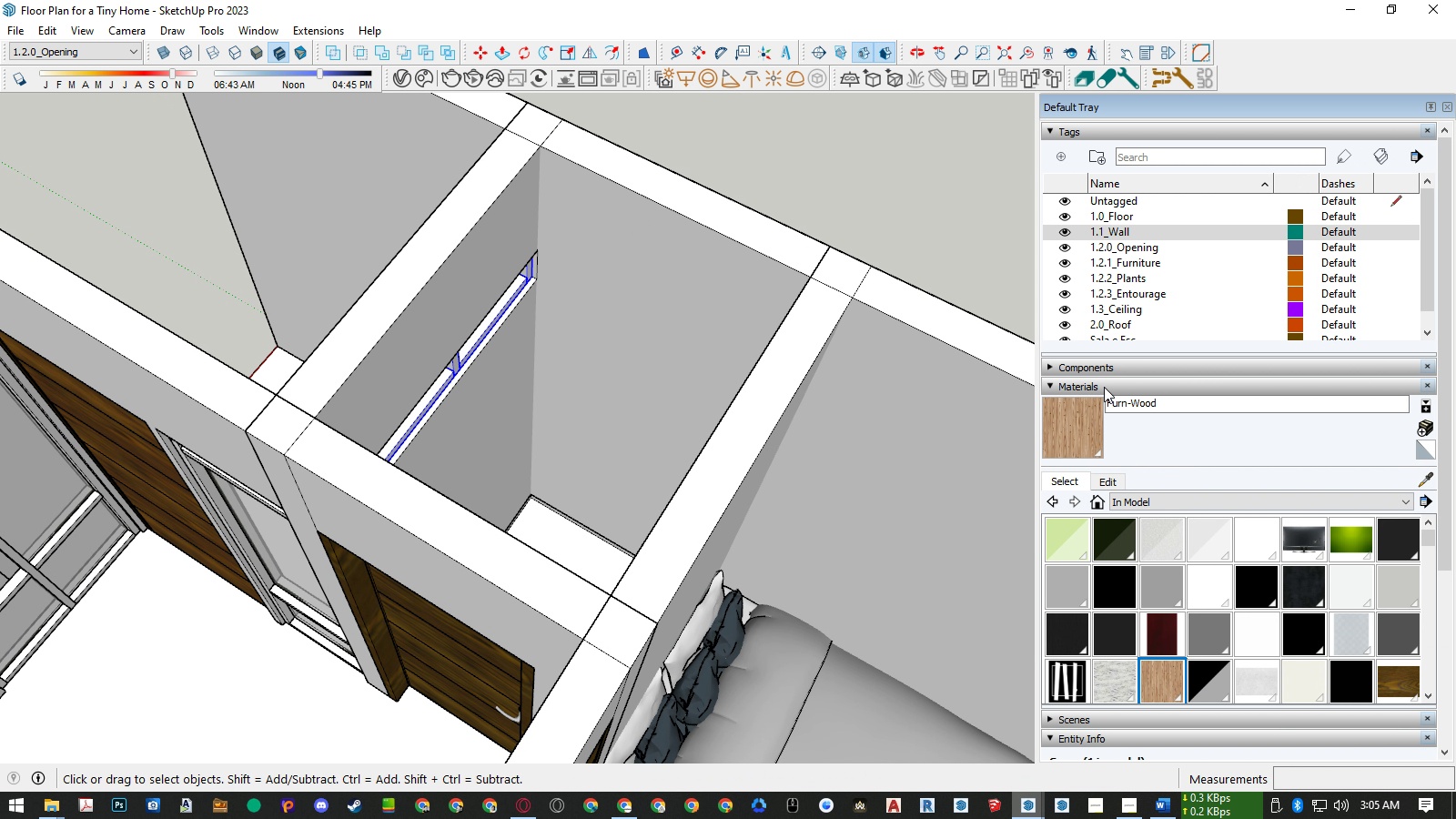 
left_click([1104, 387])
 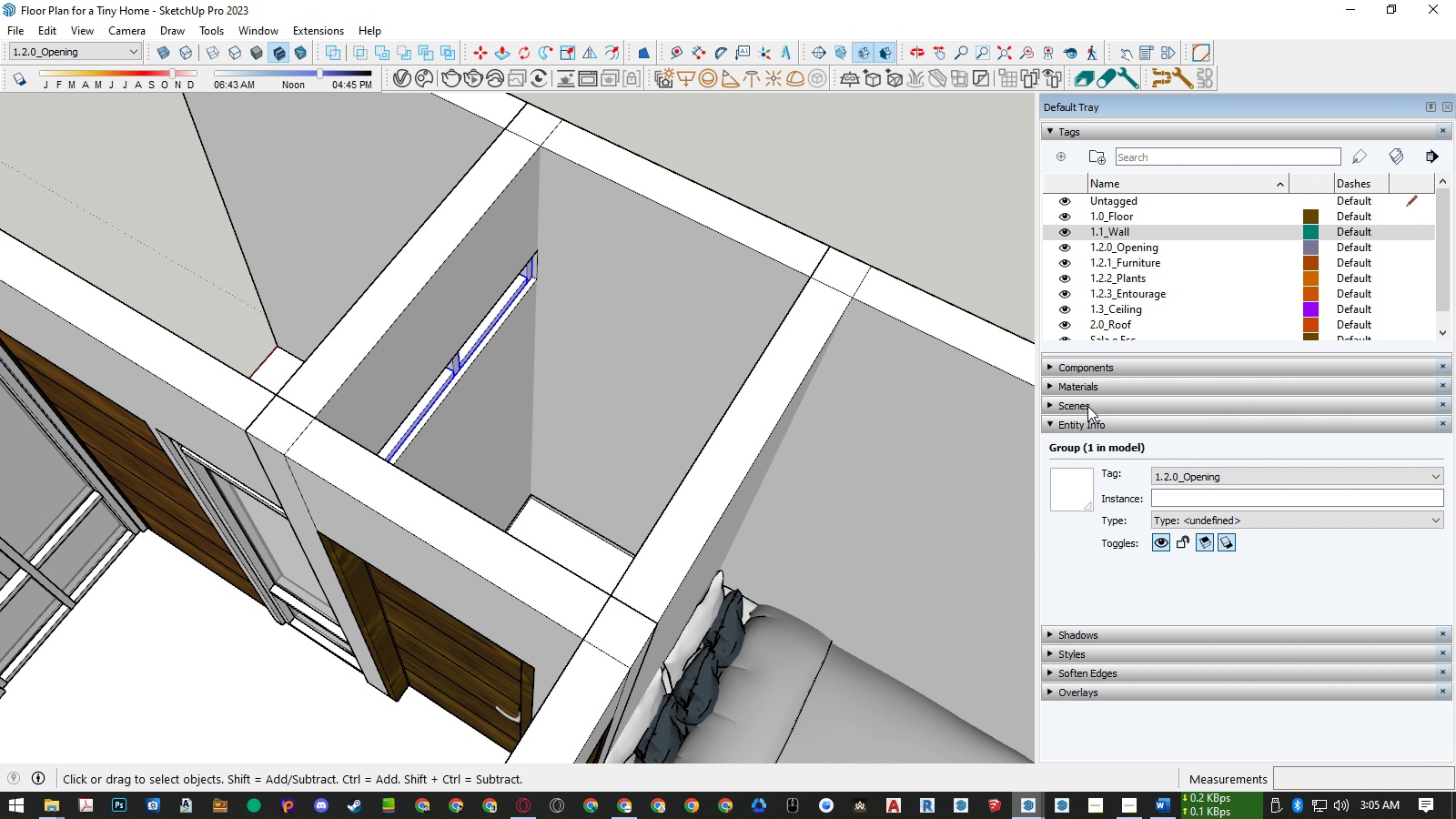 
left_click([1087, 406])
 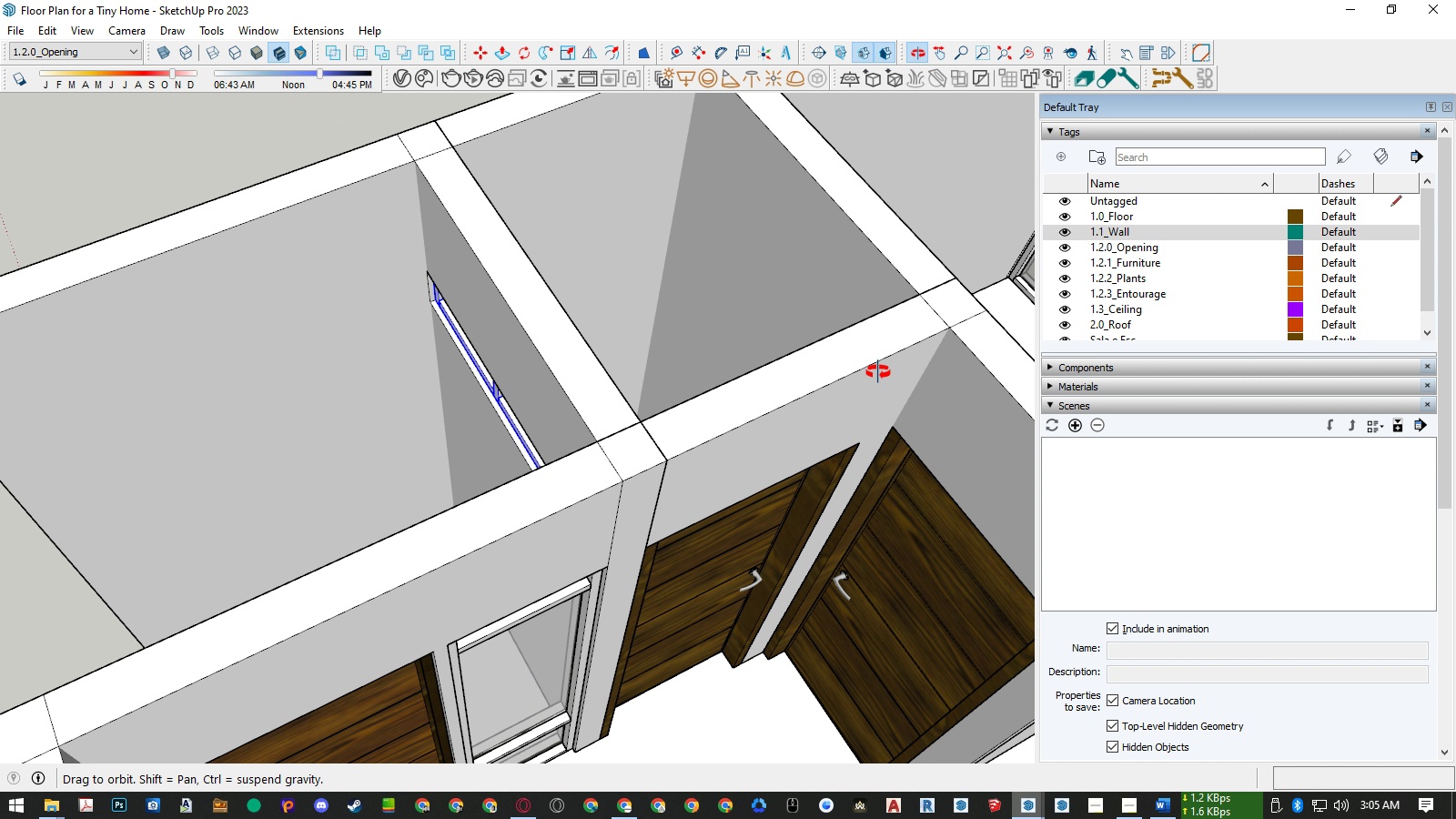 
hold_key(key=AltLeft, duration=0.34)
 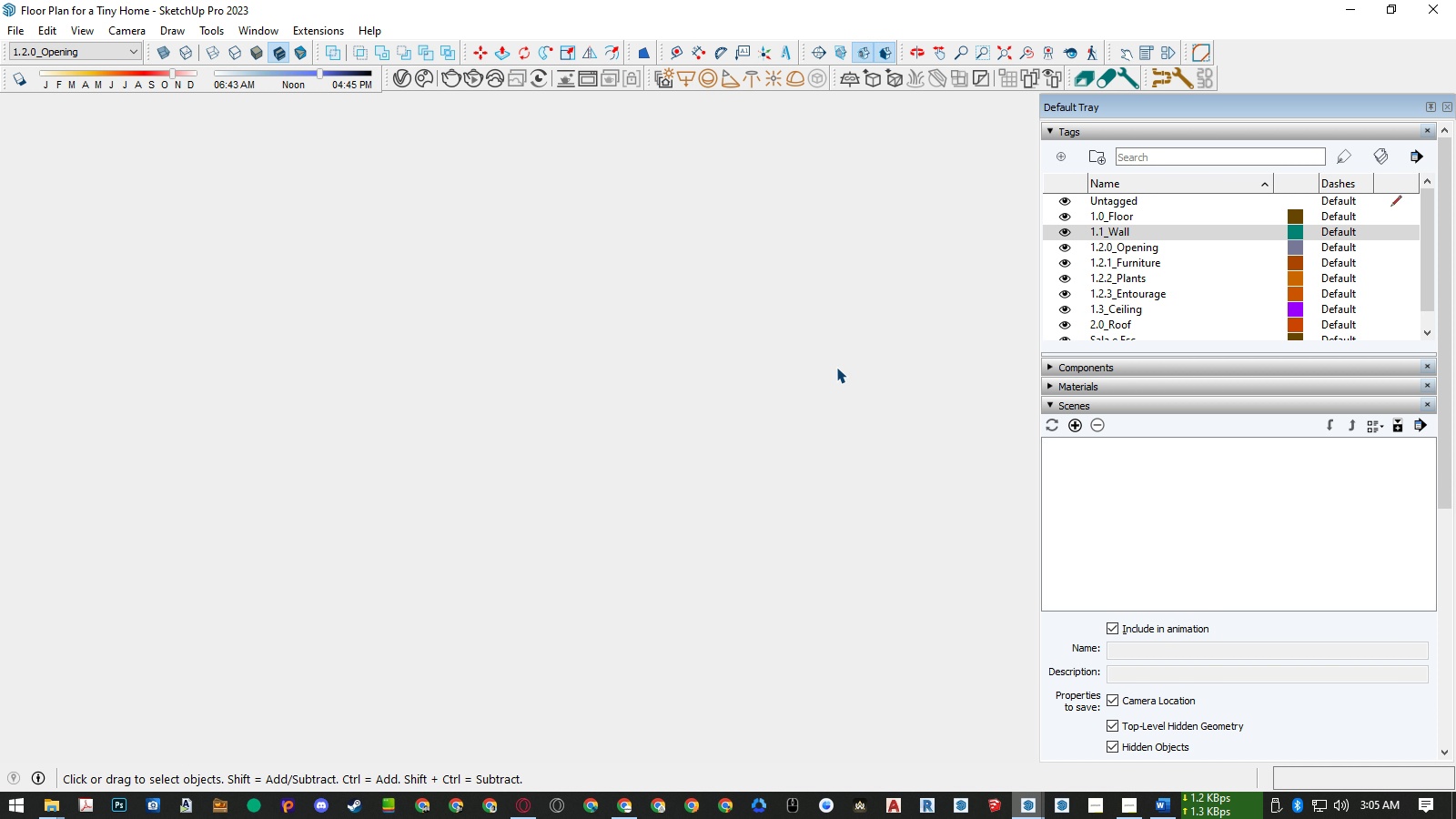 
type(csiZ)
 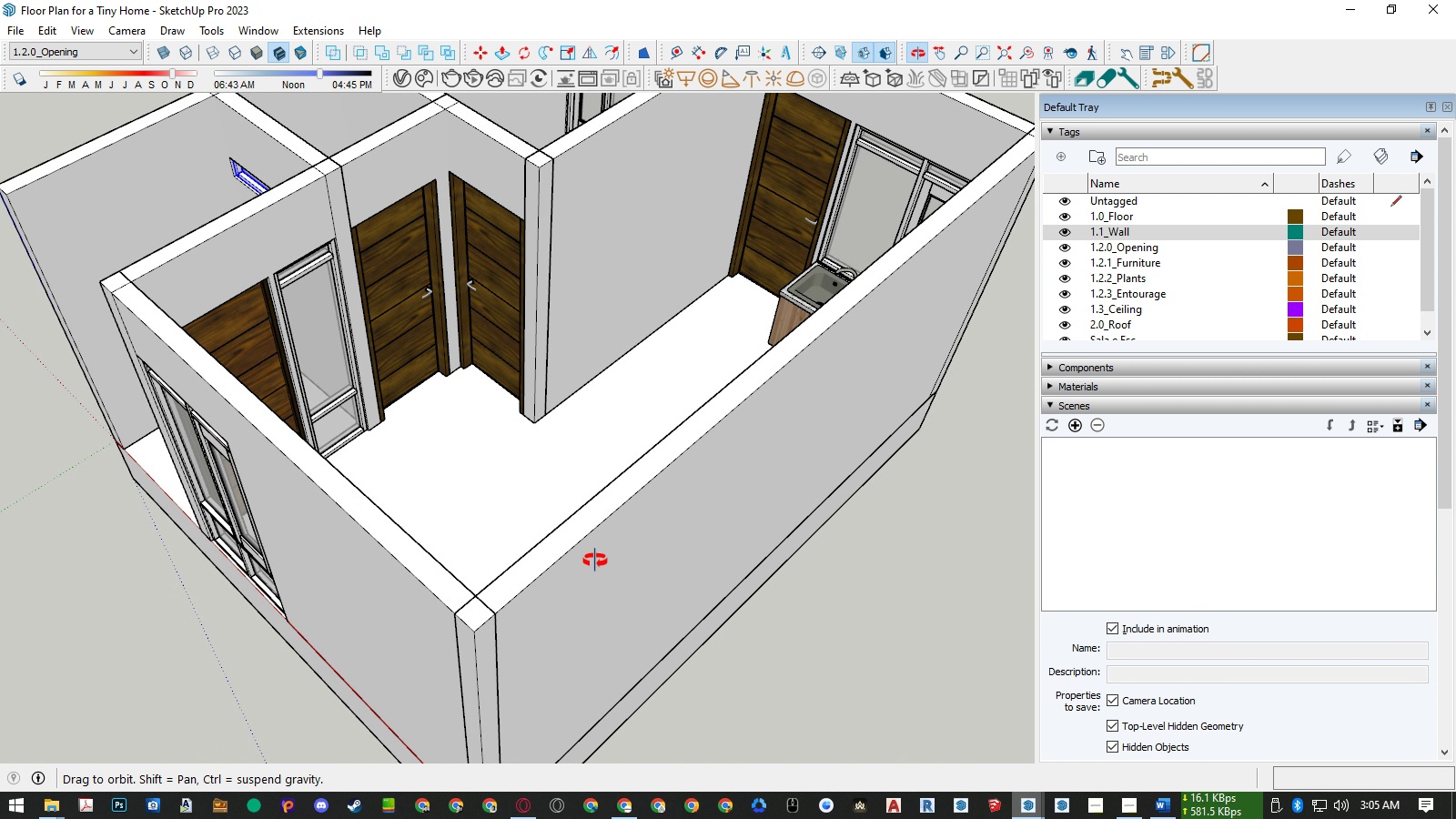 
scroll: coordinate [596, 567], scroll_direction: down, amount: 6.0
 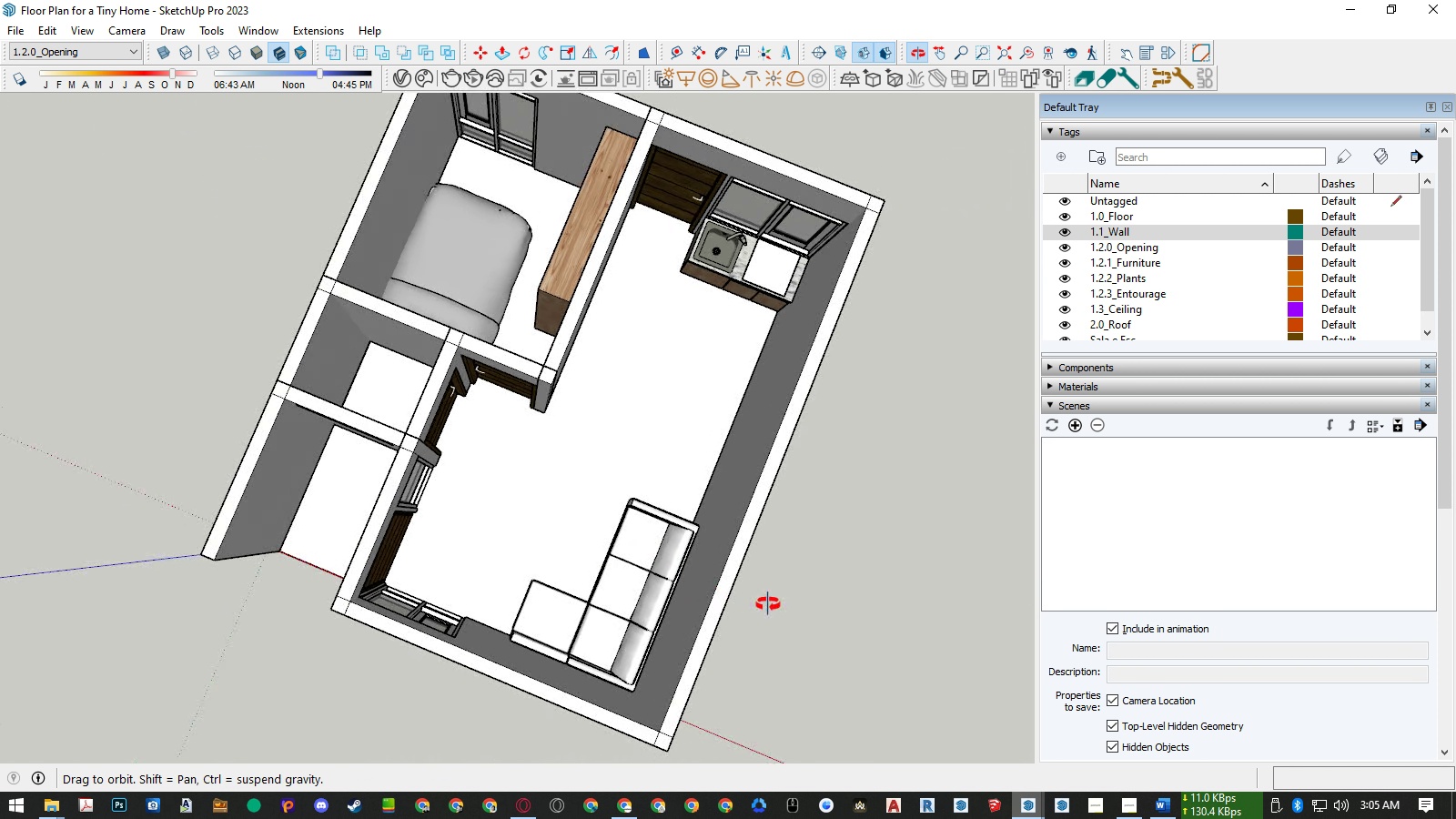 
key(Alt+AltLeft)
 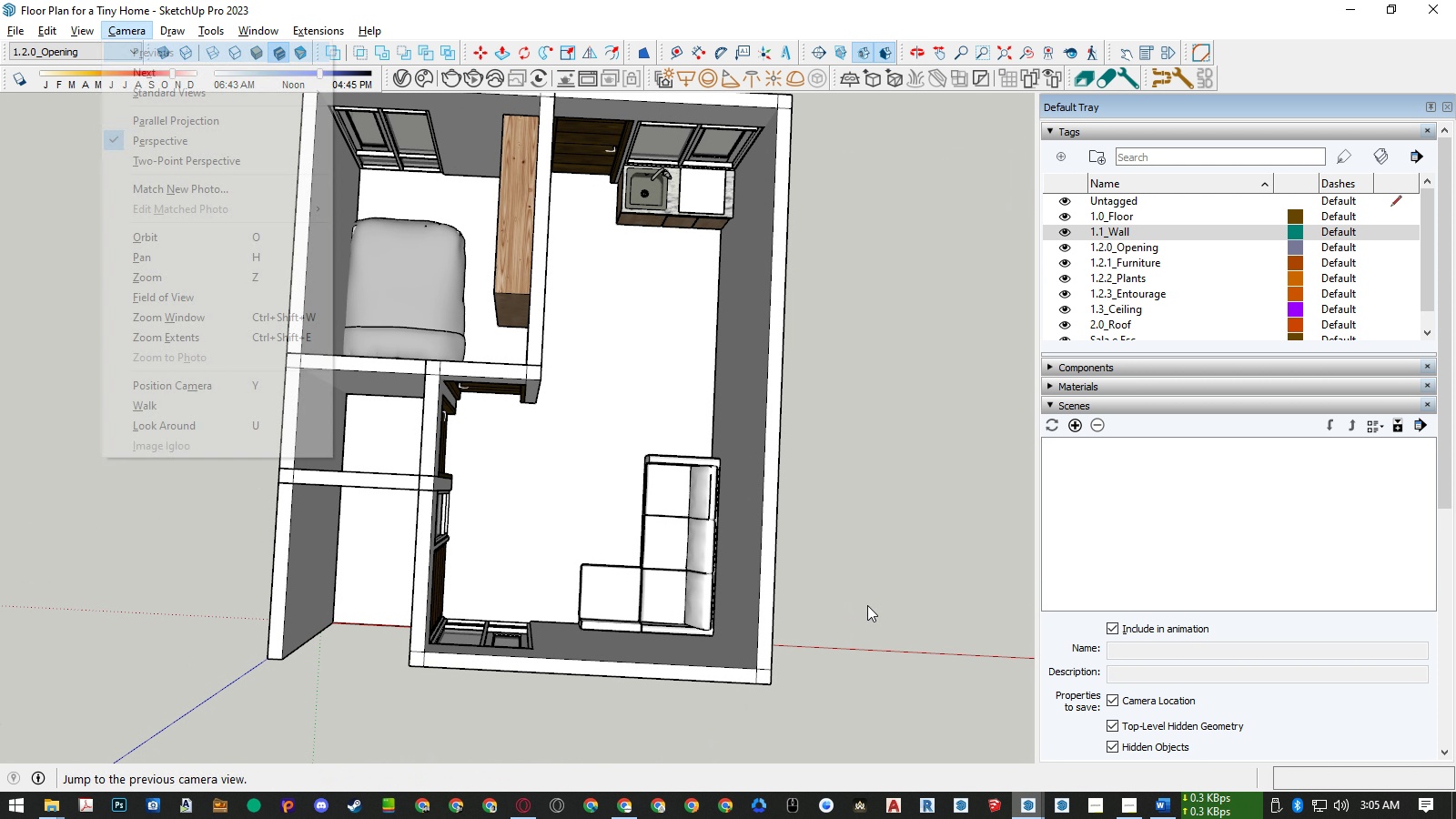 
type(cstZ)
 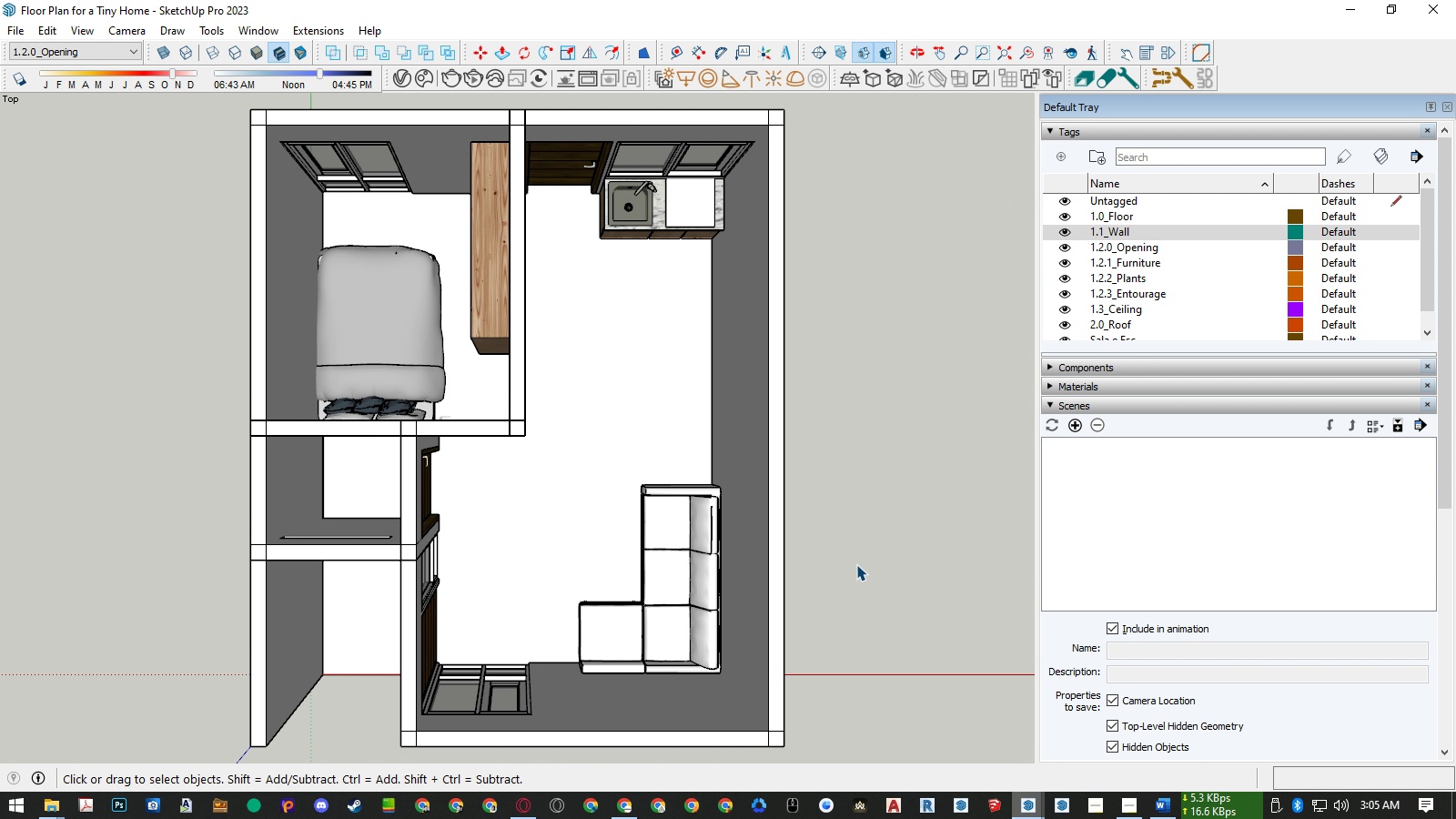 
wait(5.17)
 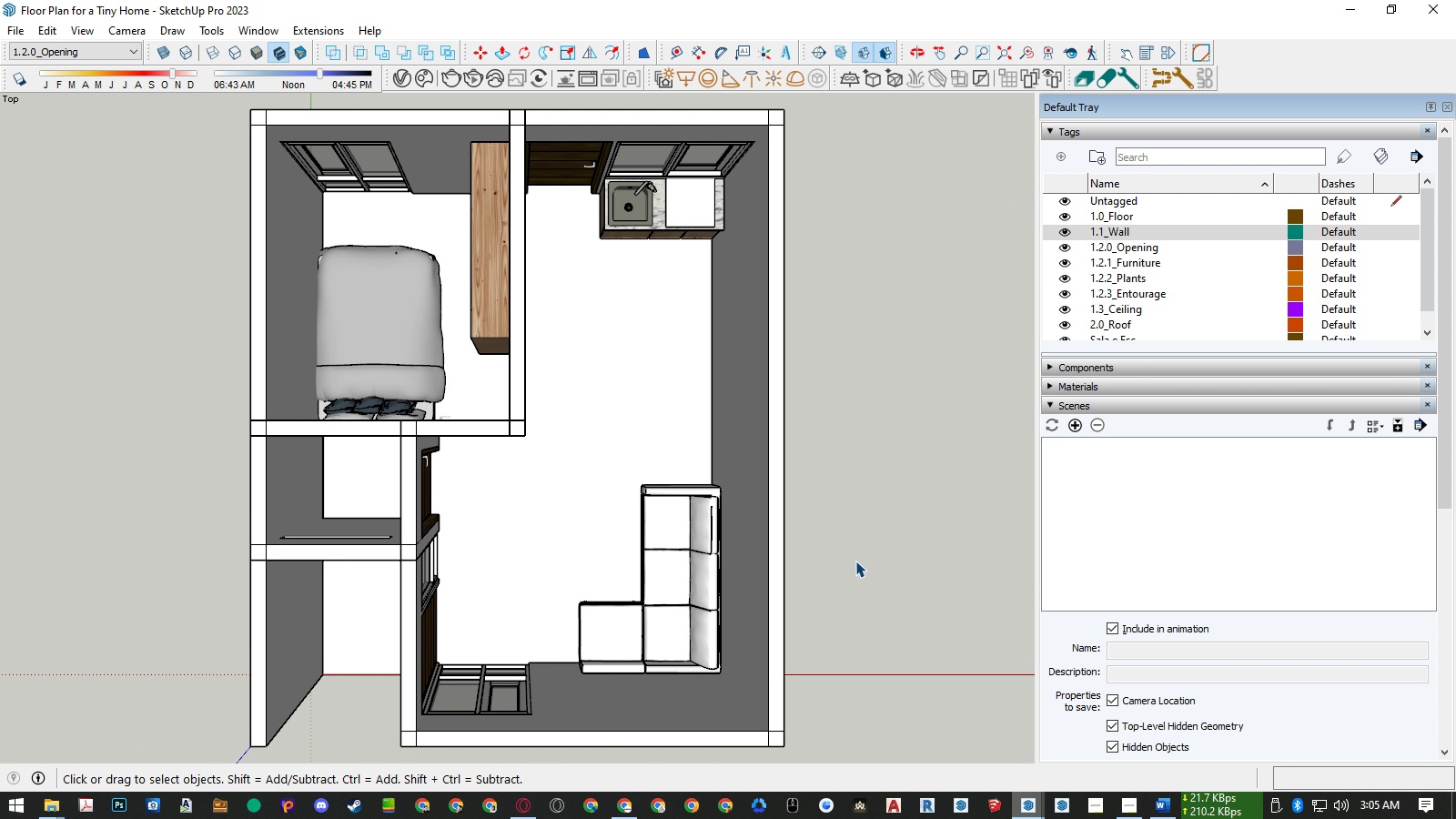 
left_click([1059, 406])
 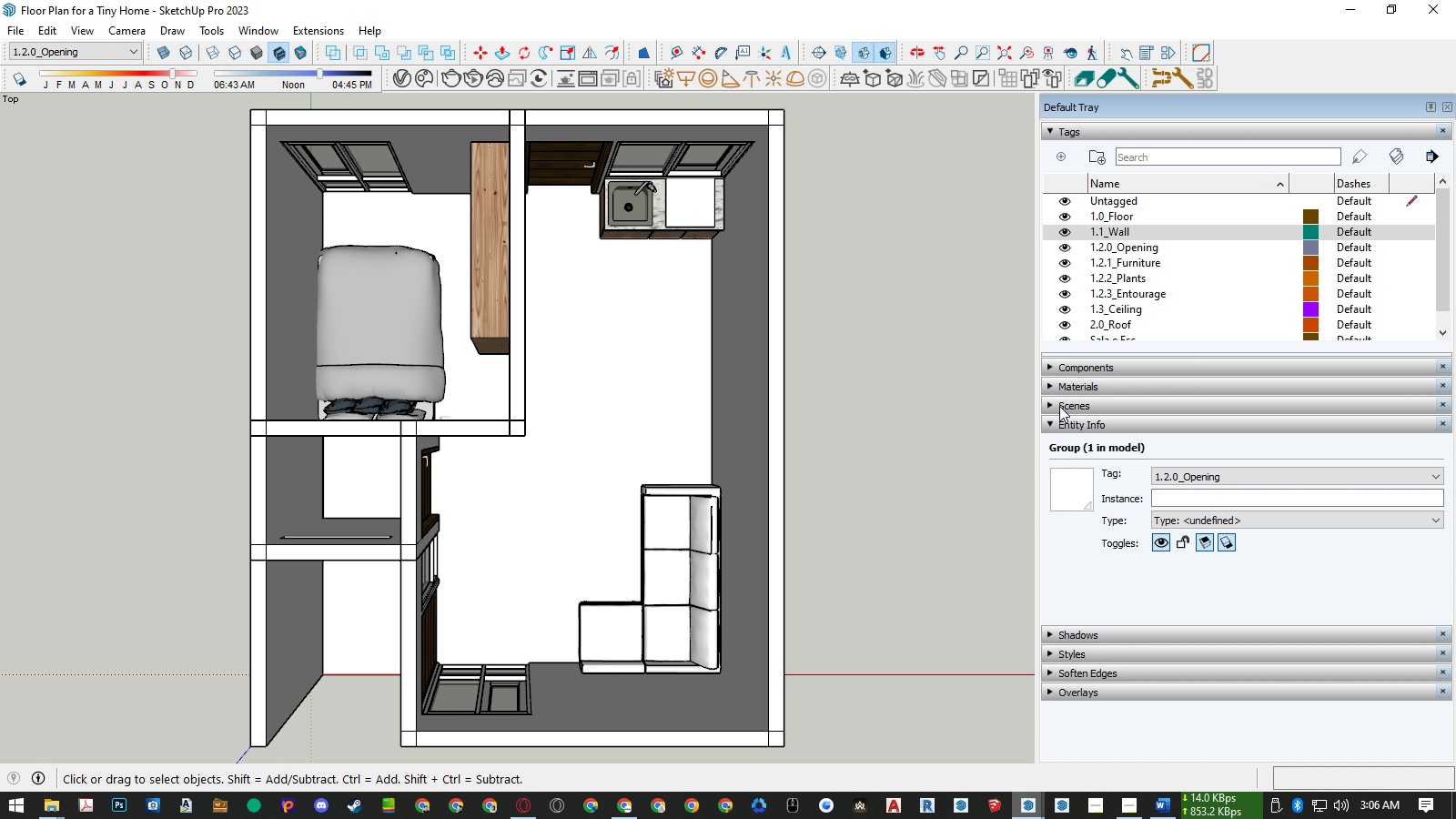 
left_click([1059, 406])
 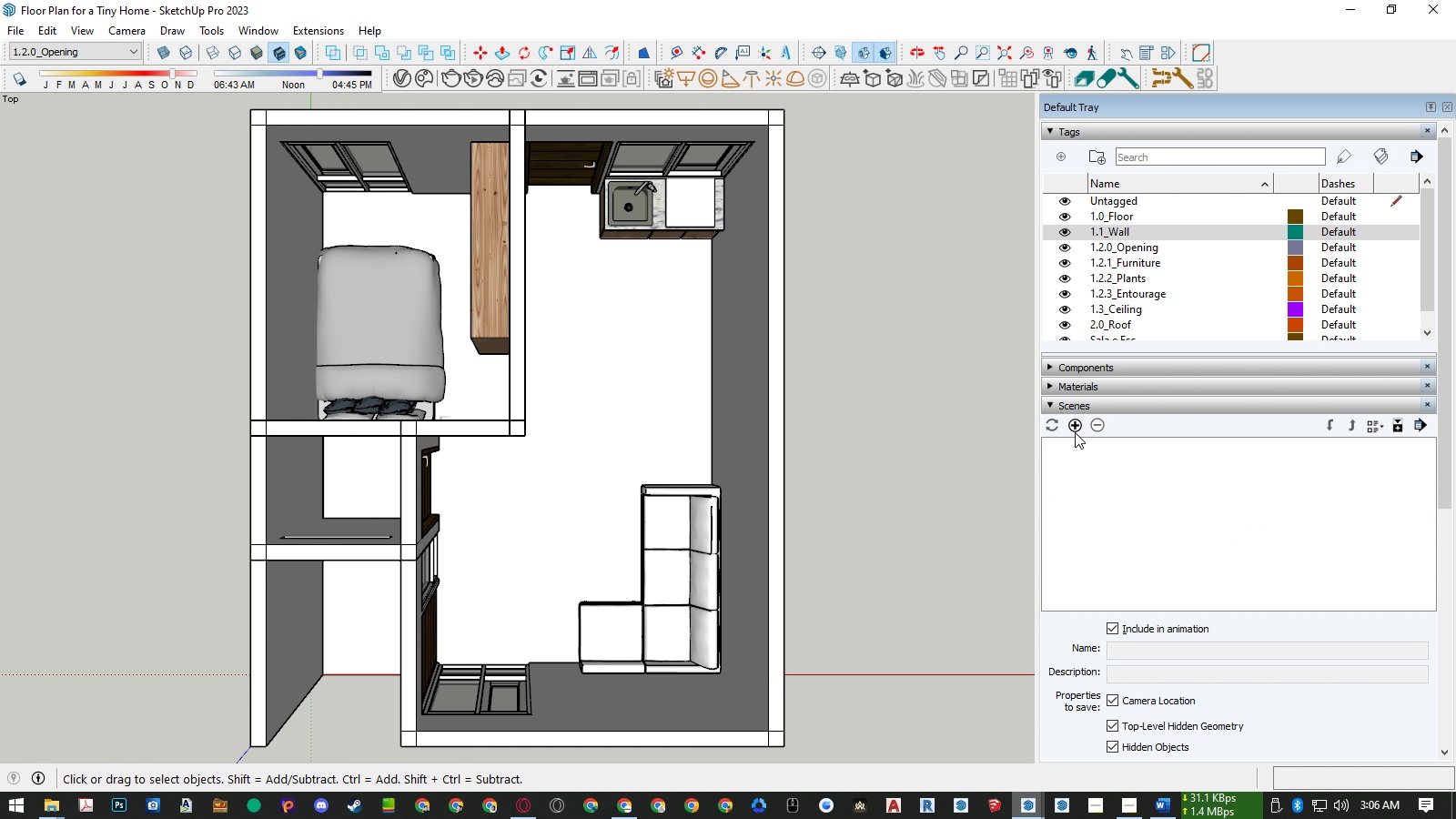 
left_click([1075, 432])
 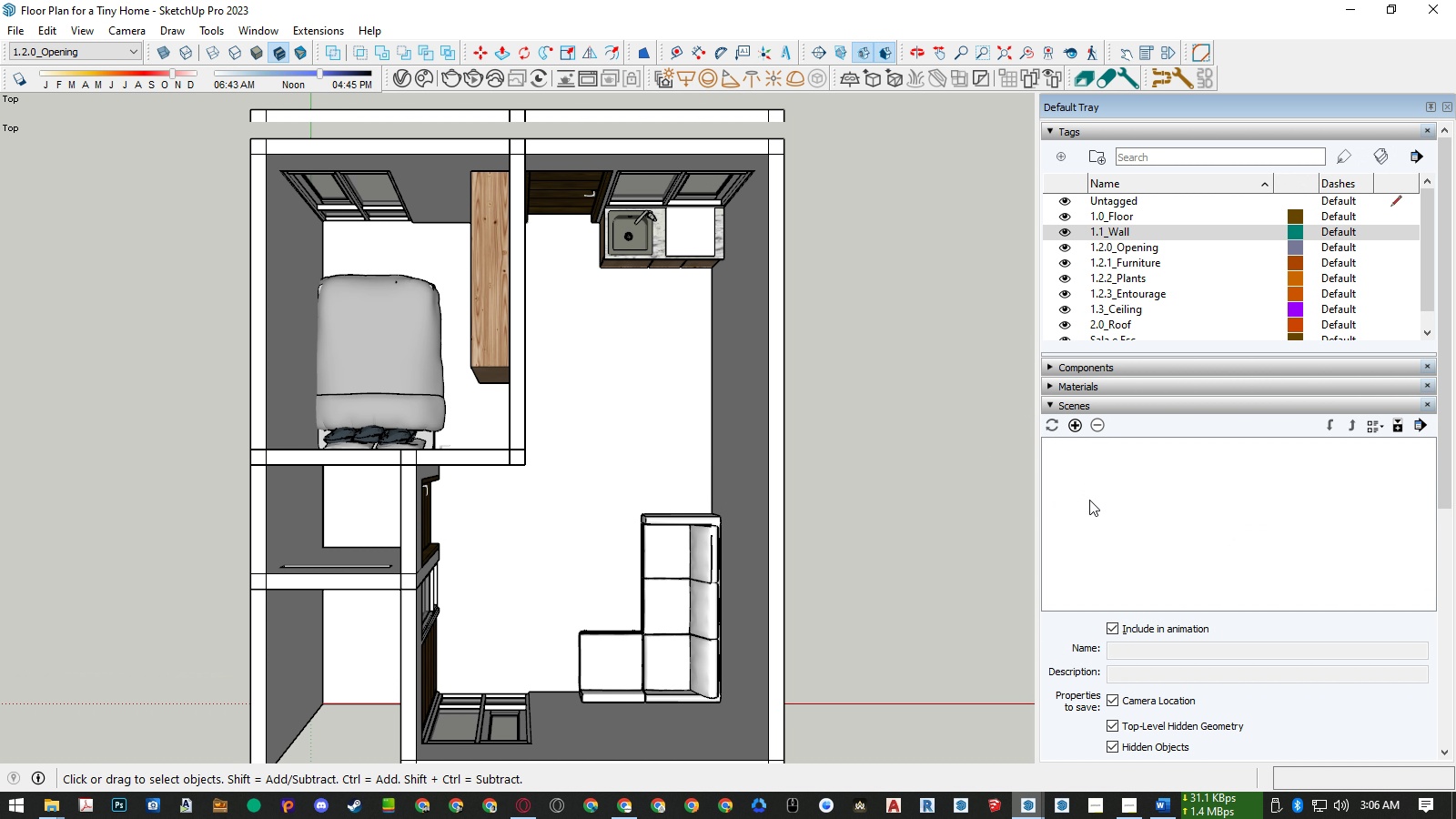 
mouse_move([1109, 493])
 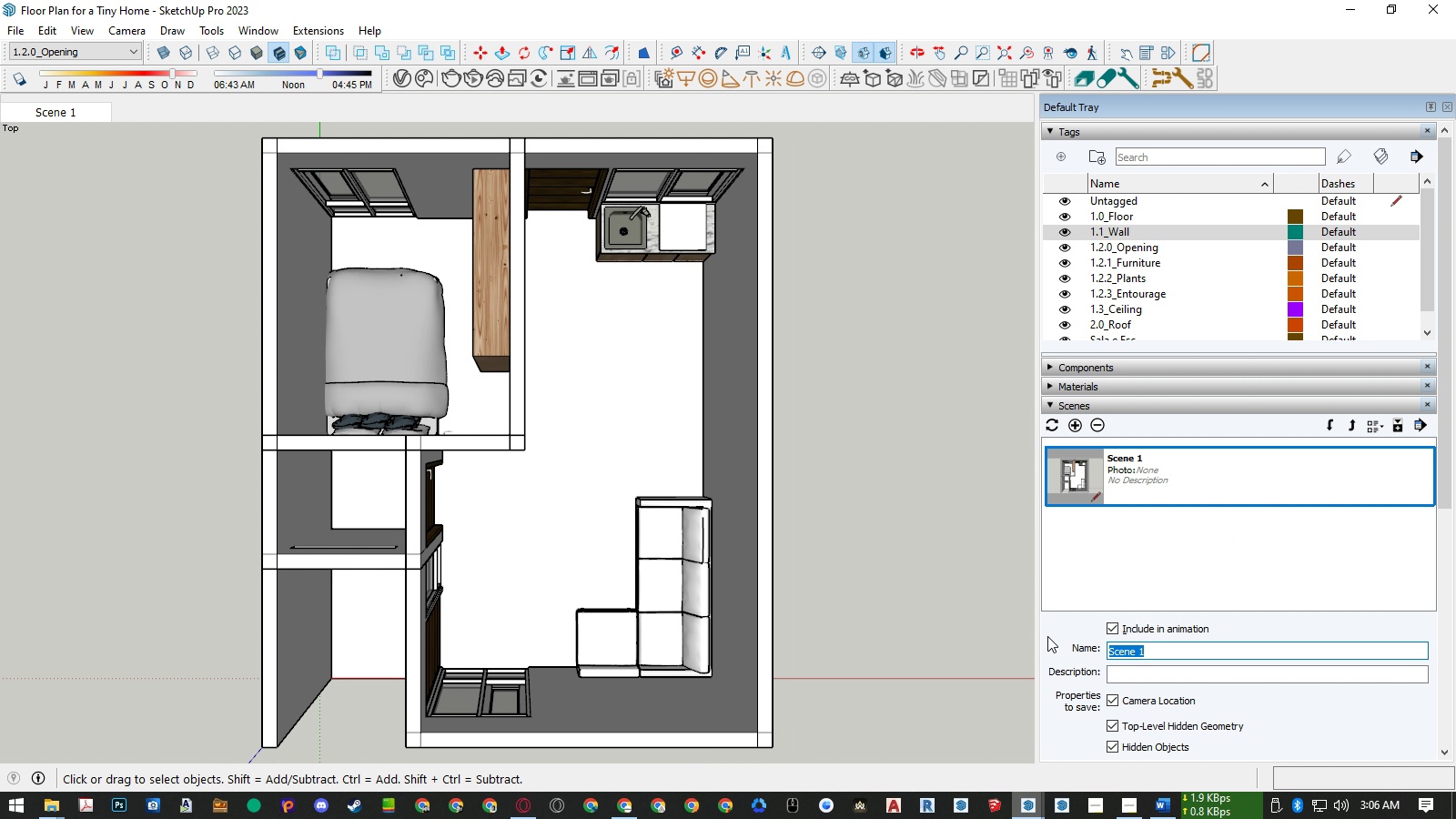 
type(Floor Plan)
 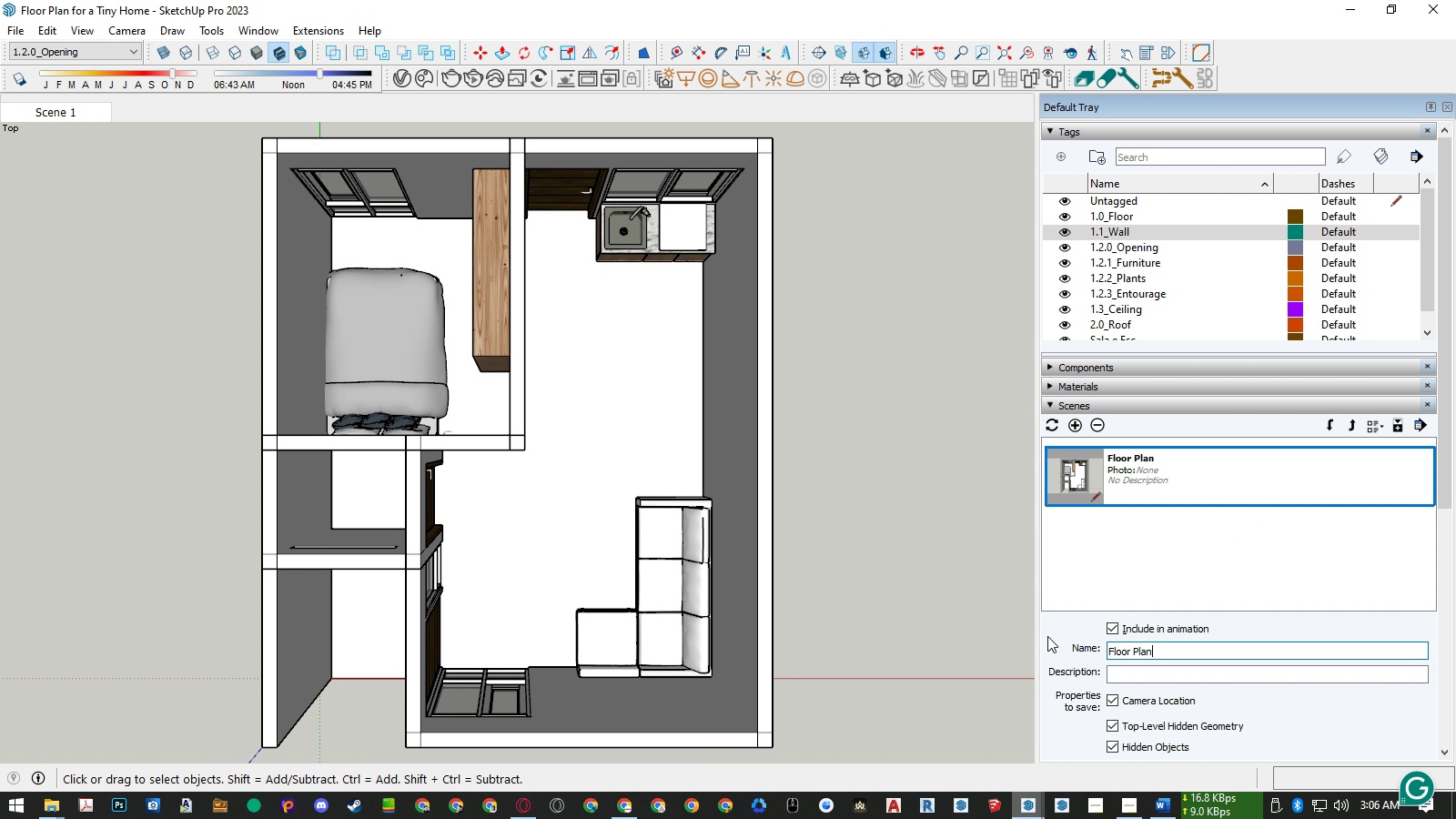 
key(Enter)
 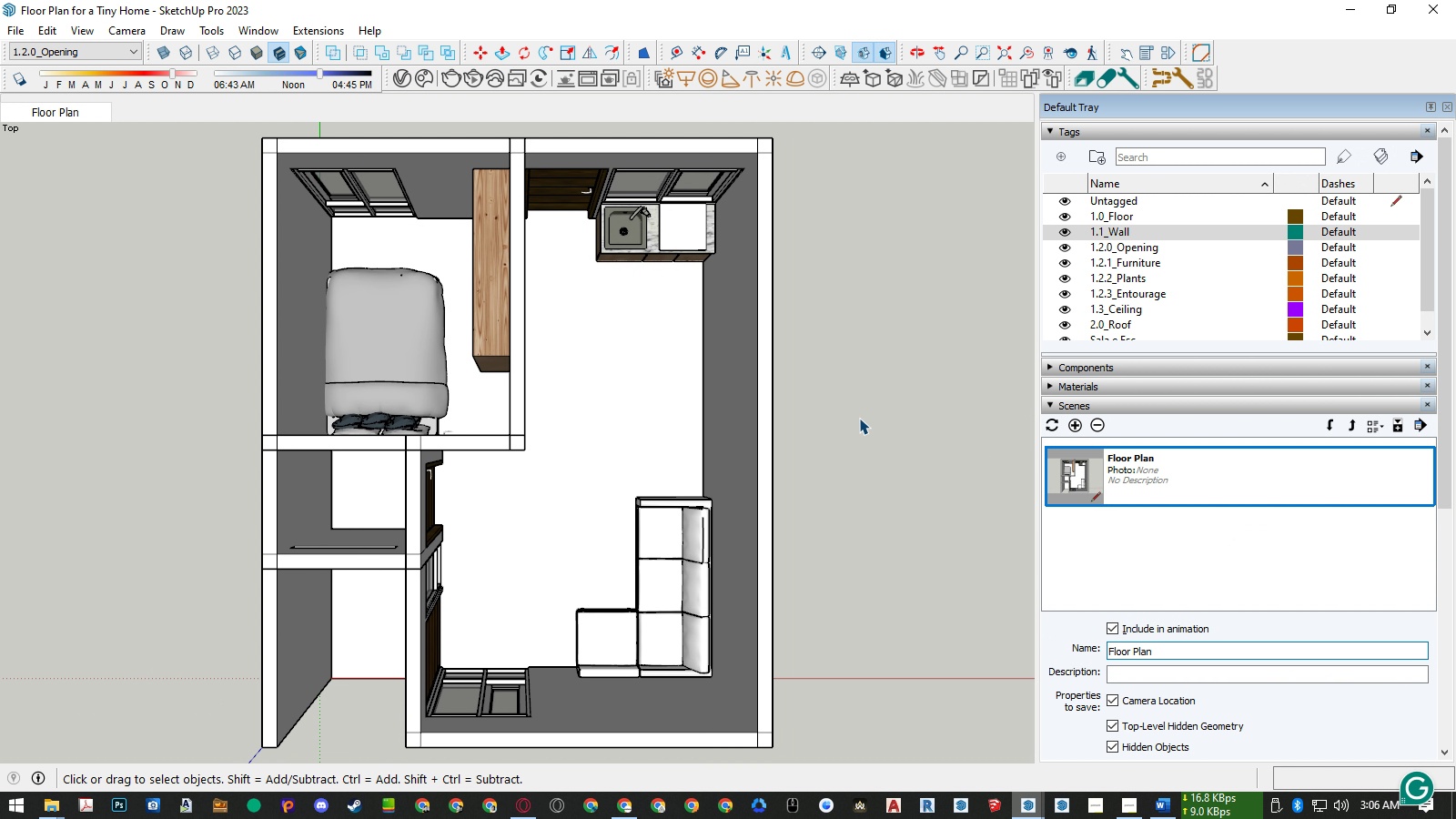 
left_click([850, 397])
 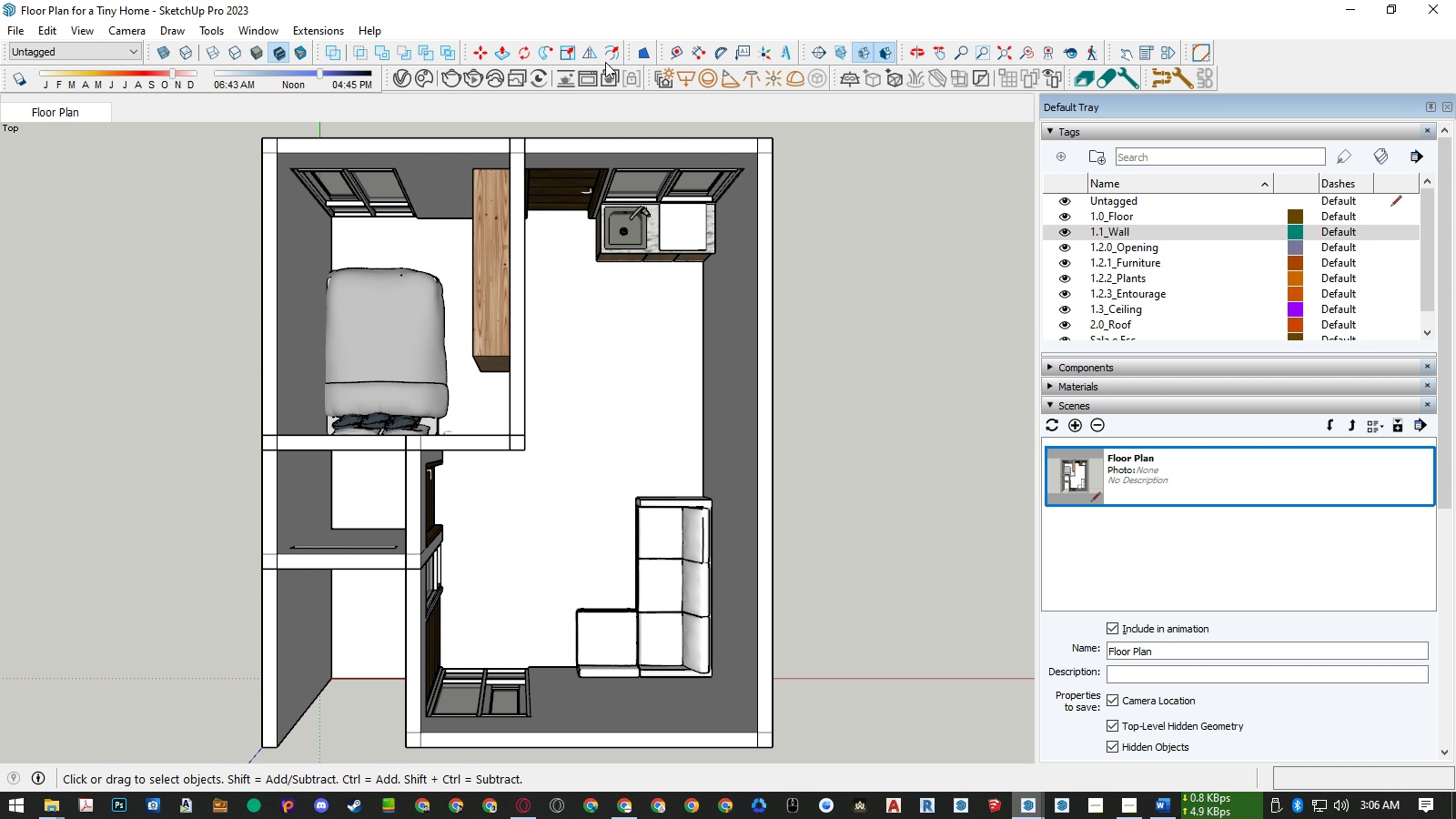 
mouse_move([892, 62])
 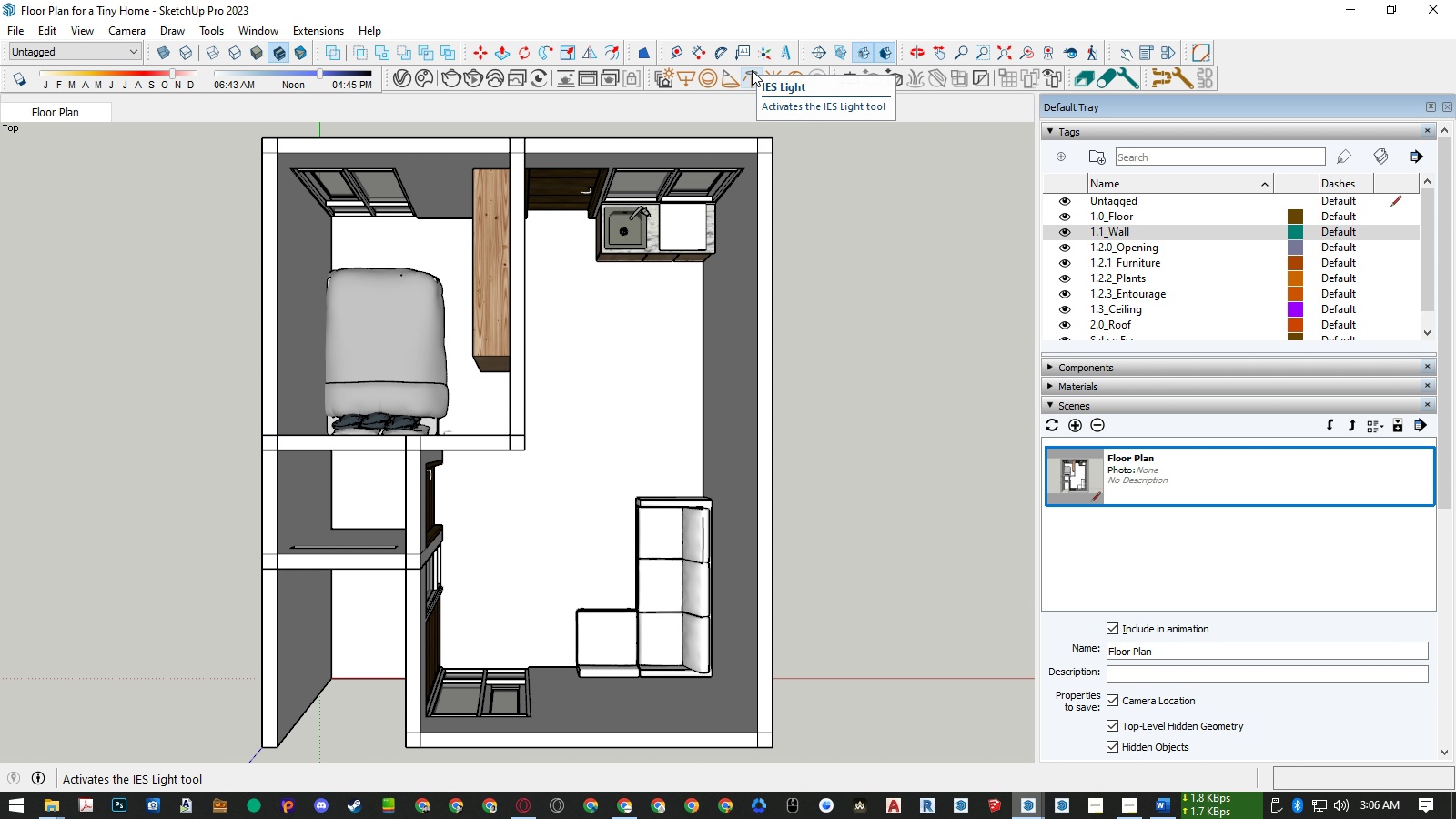 
mouse_move([828, 50])
 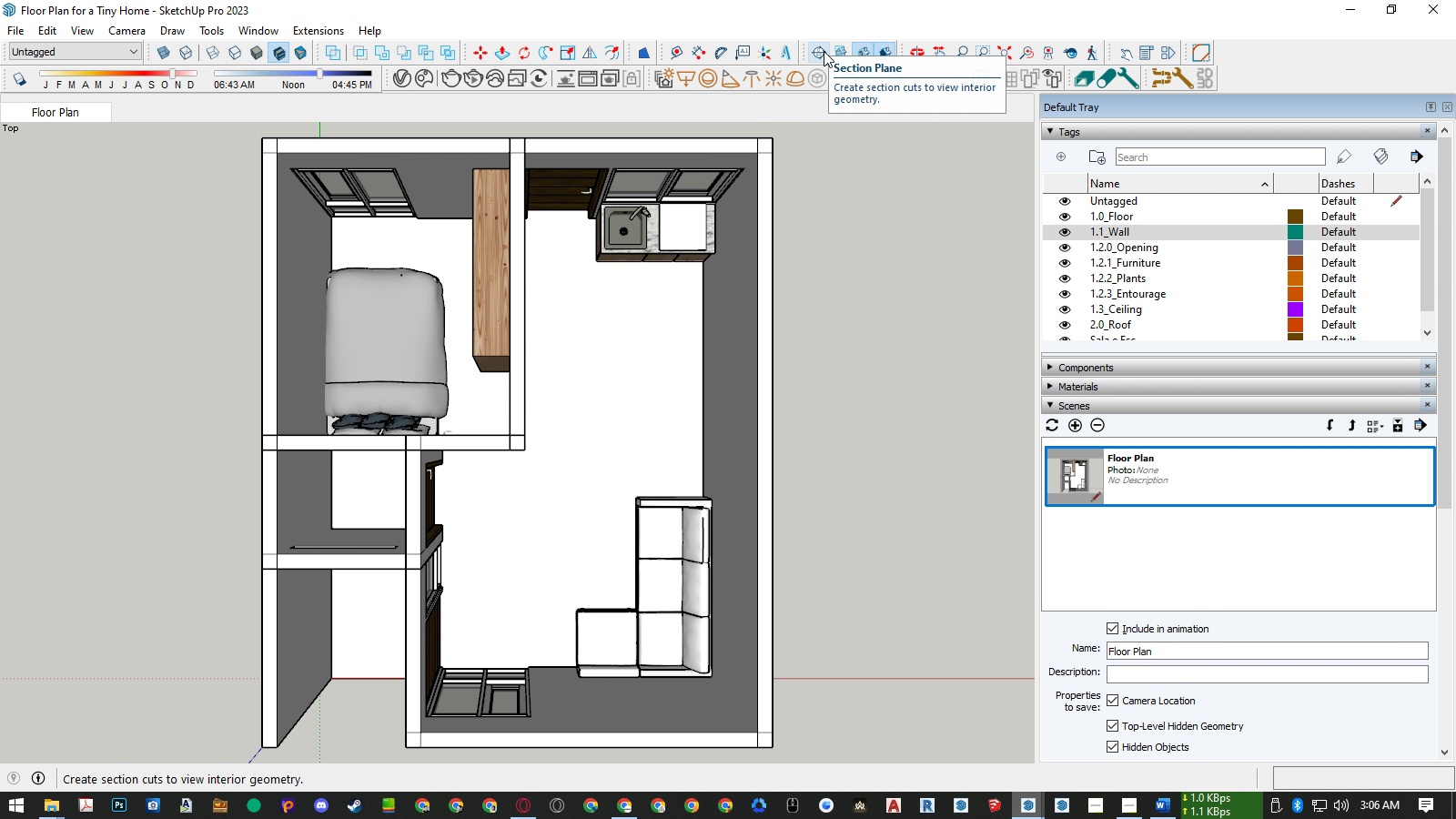 
left_click([824, 51])
 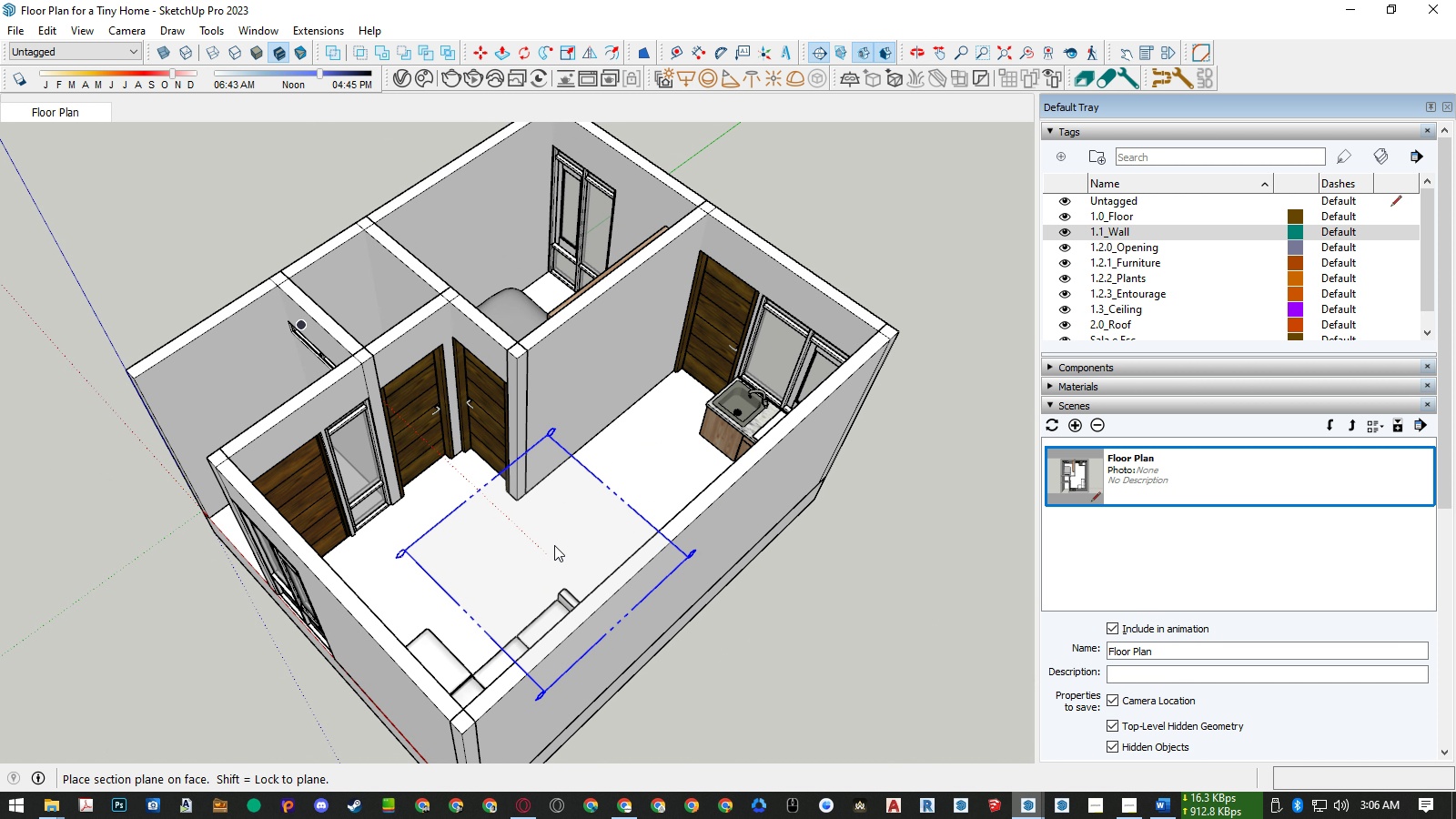 
left_click([589, 527])
 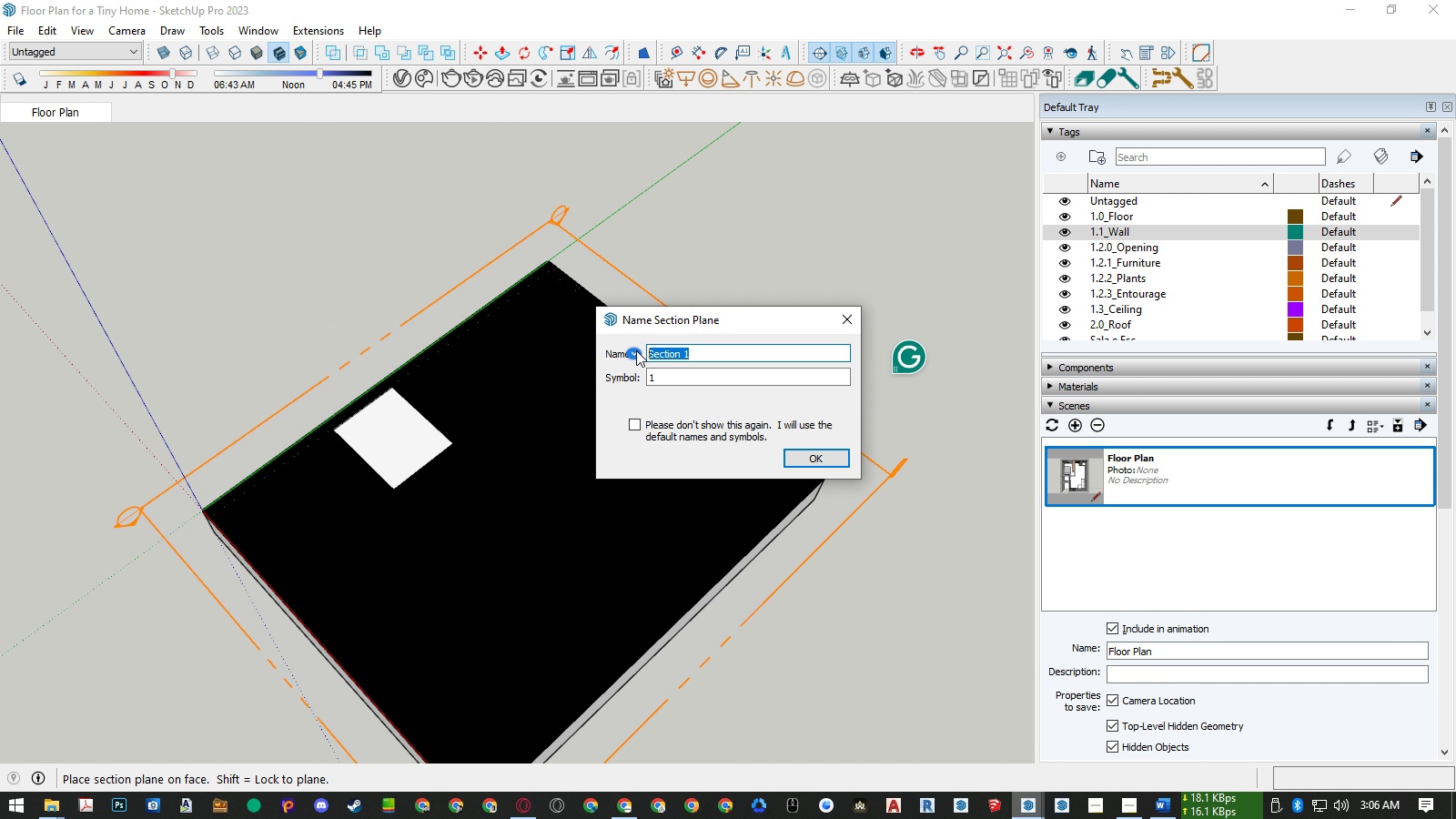 
type(Floor Plan)
 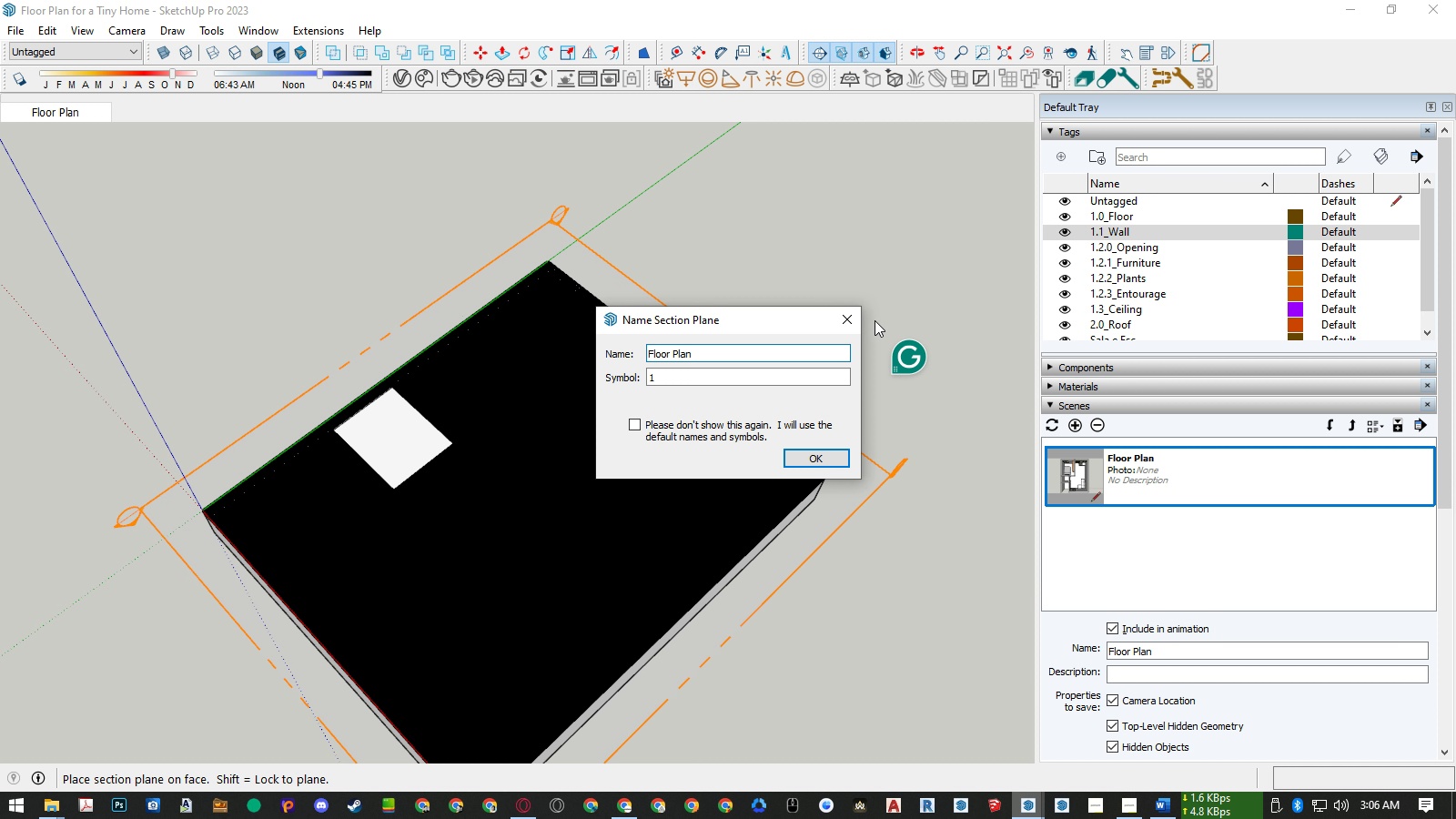 
key(Enter)
 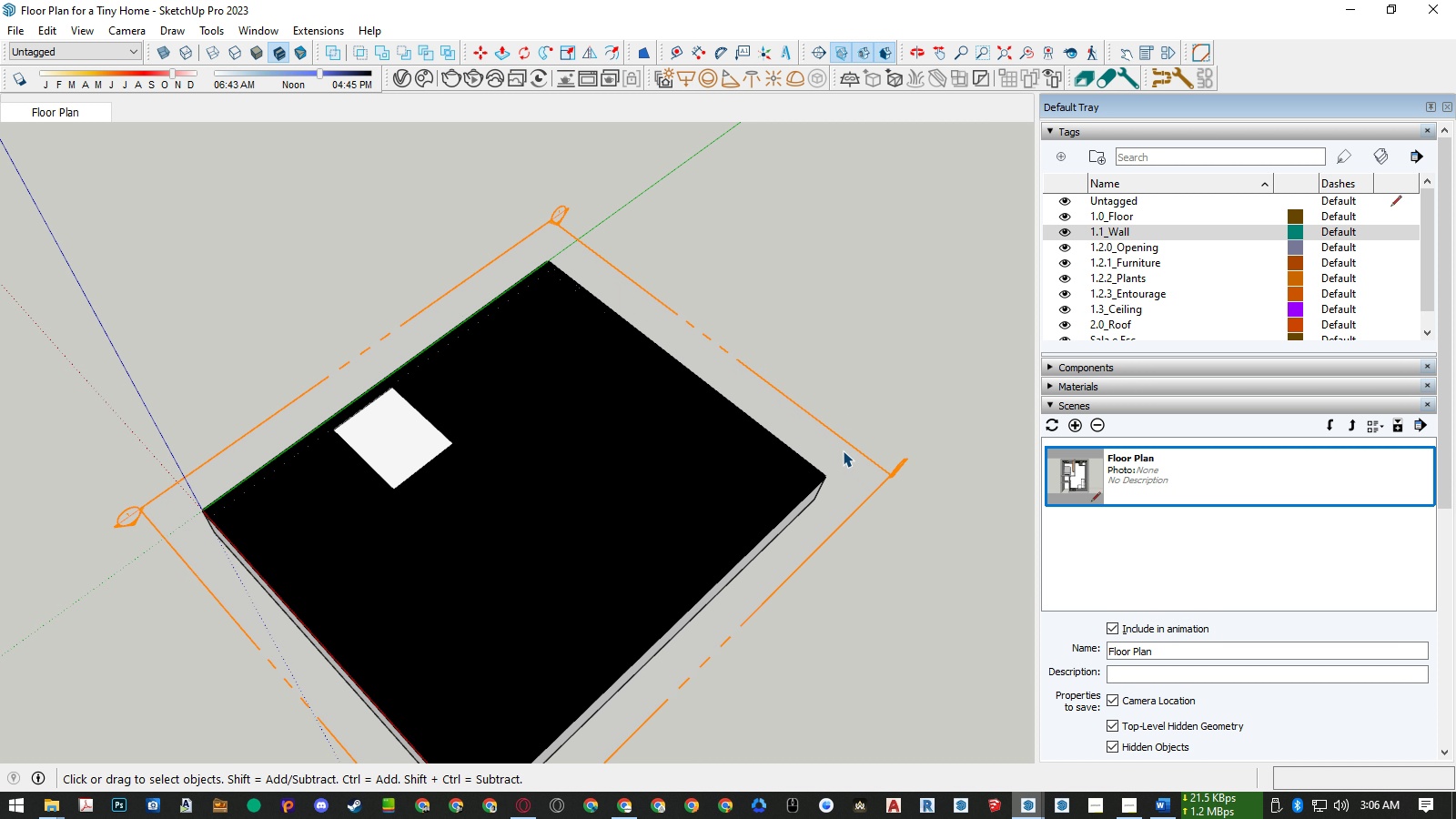 
left_click([840, 474])
 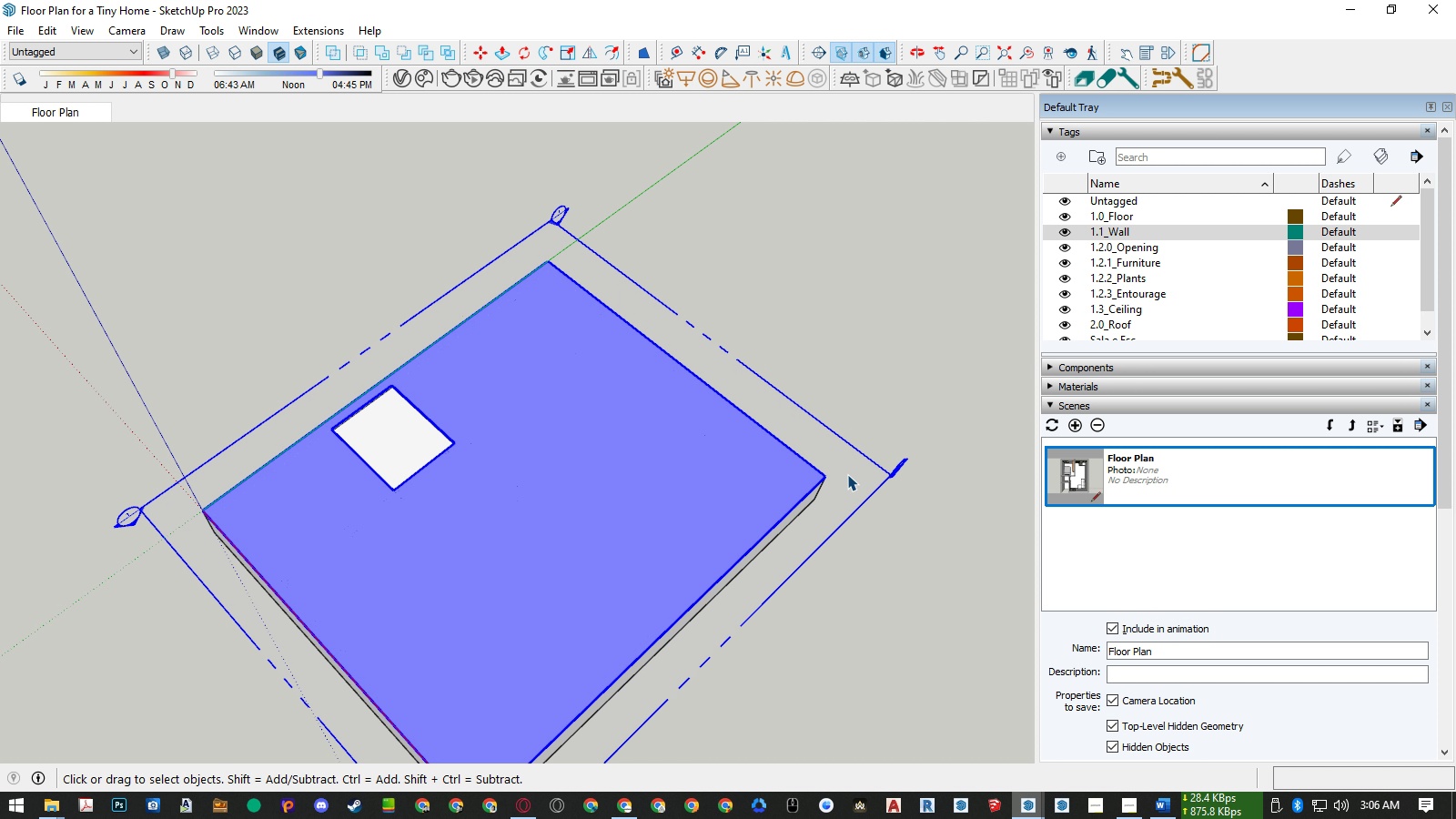 
key(M)
 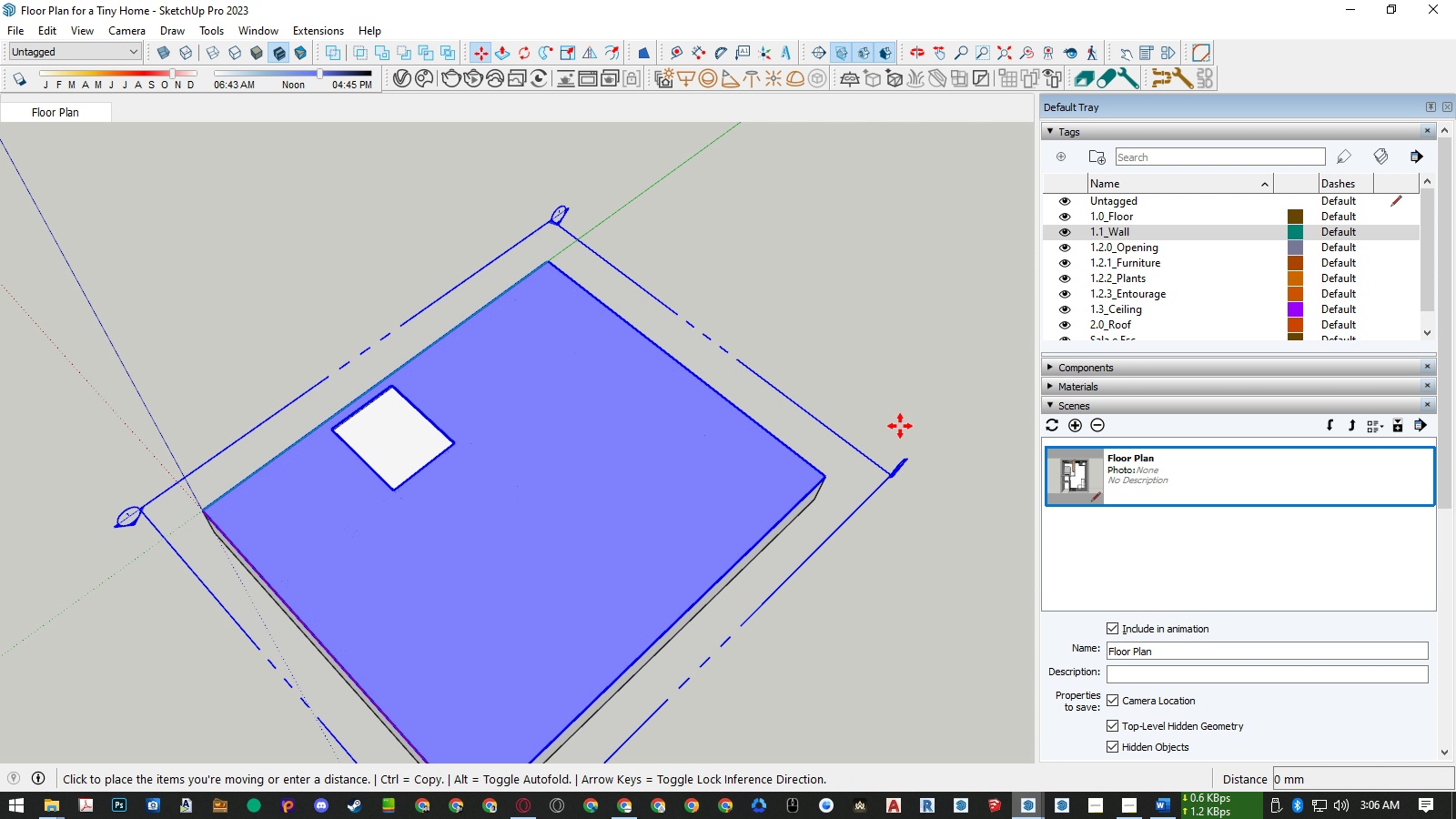 
key(ArrowUp)
 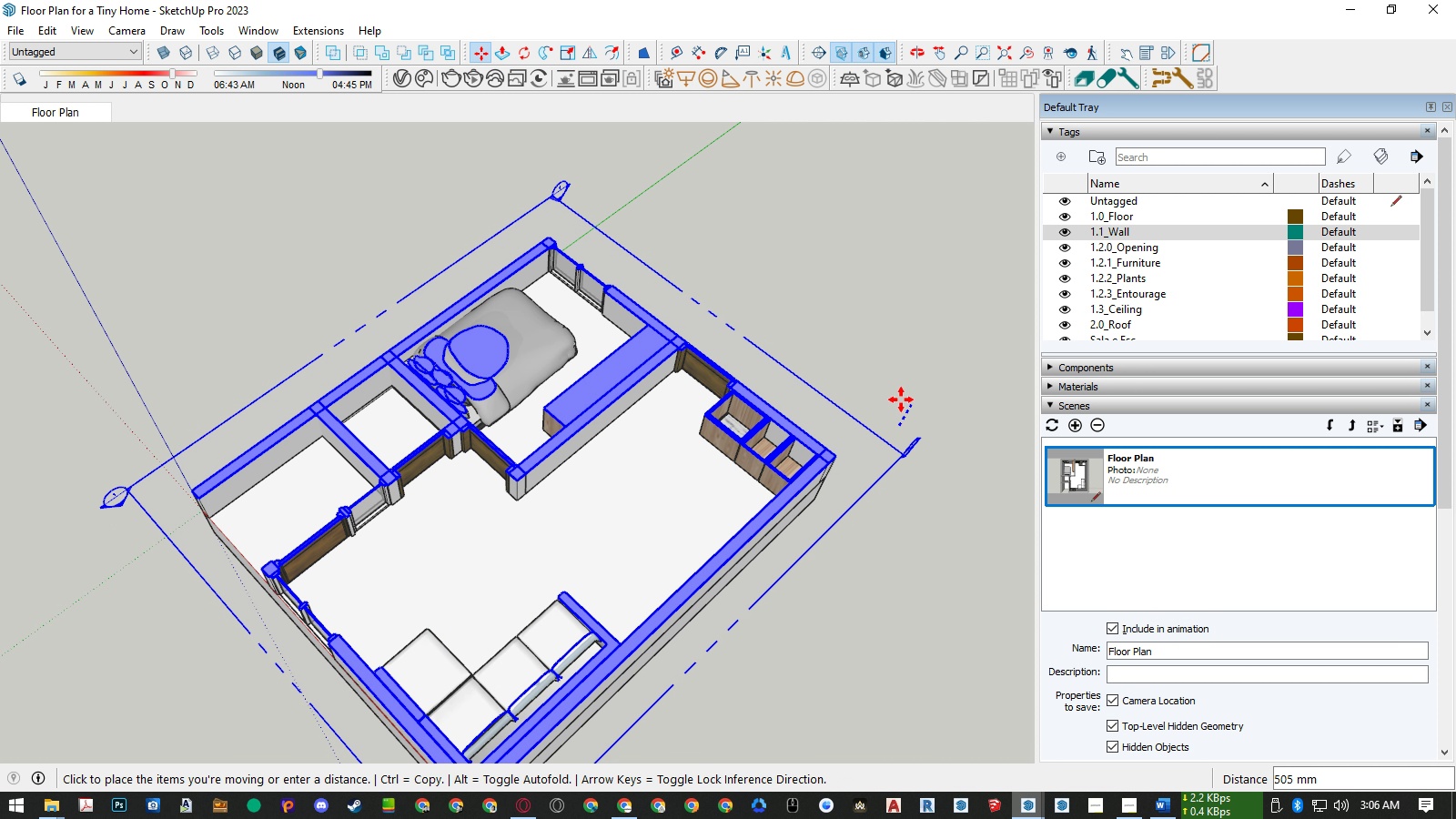 
key(Numpad1)
 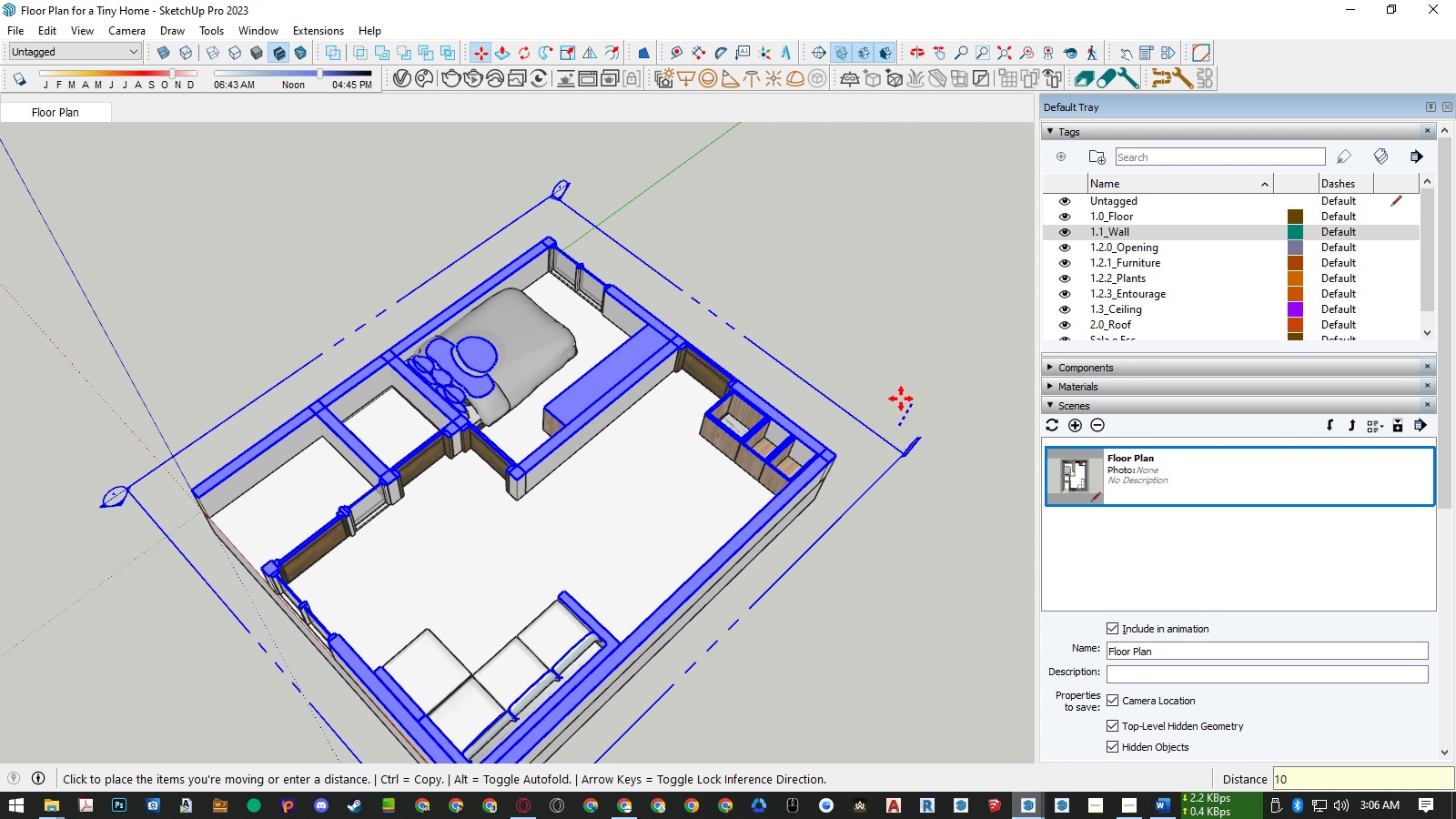 
key(Numpad0)
 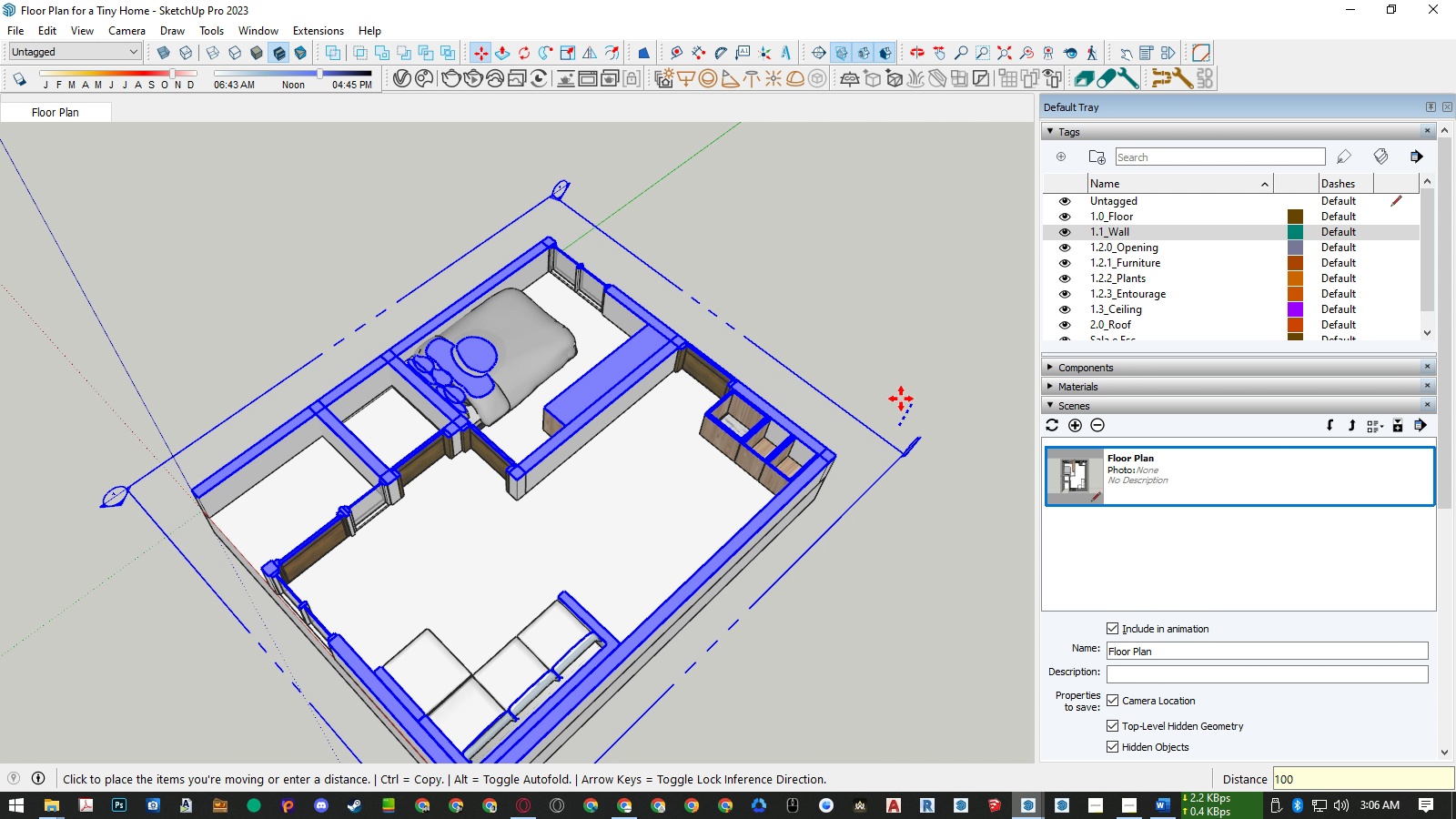 
key(Numpad0)
 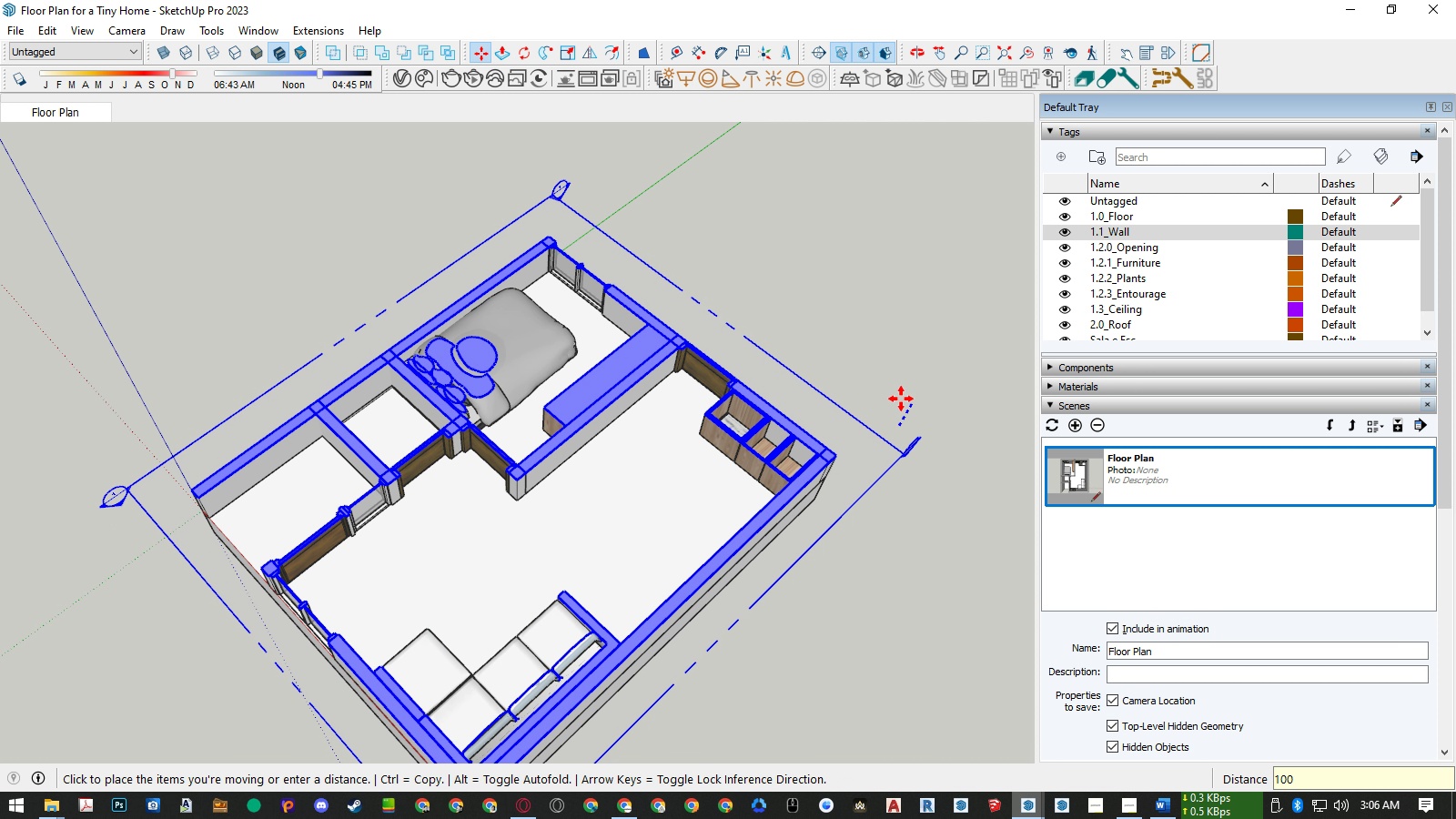 
key(NumpadEnter)
 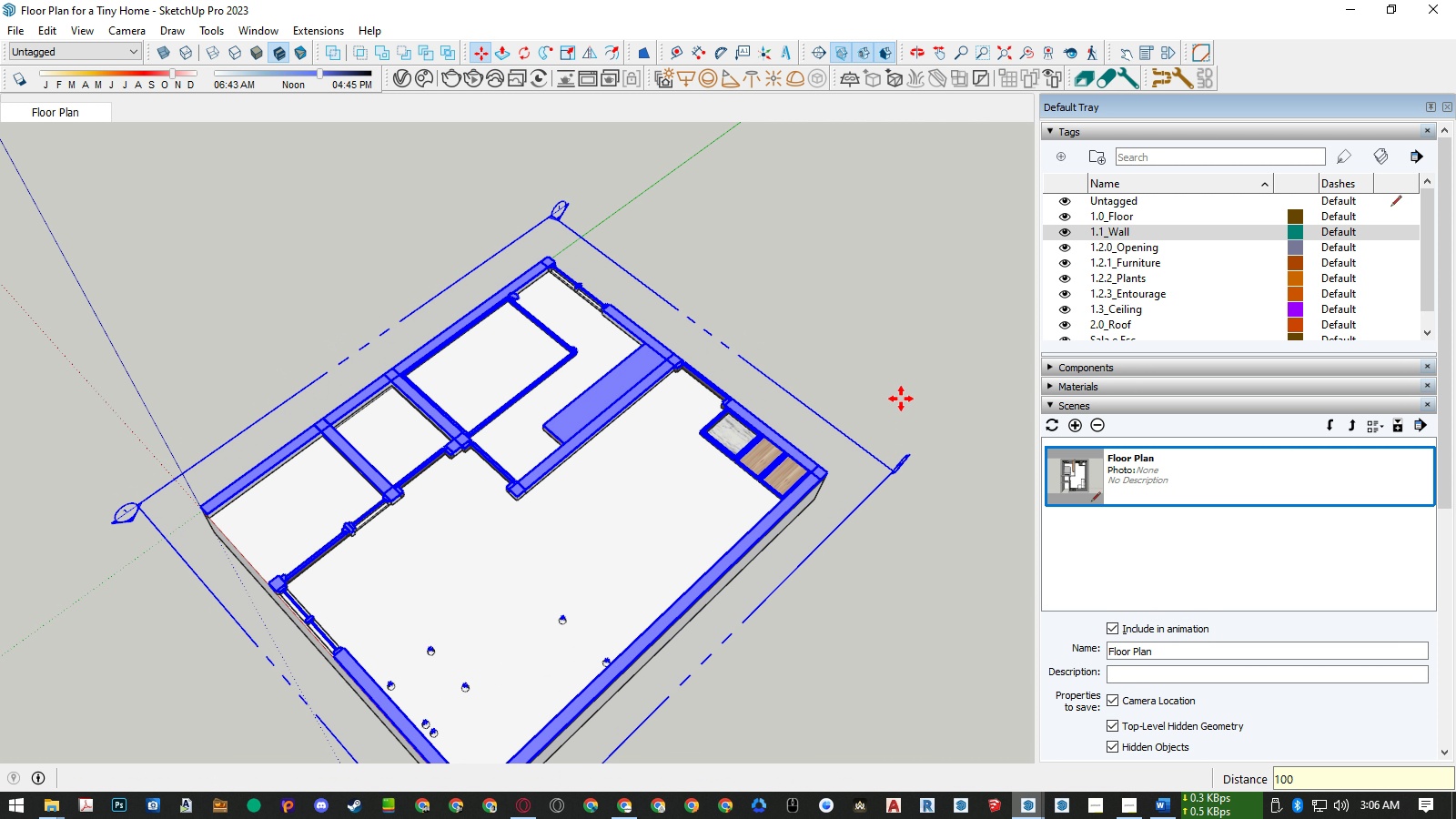 
key(Space)
 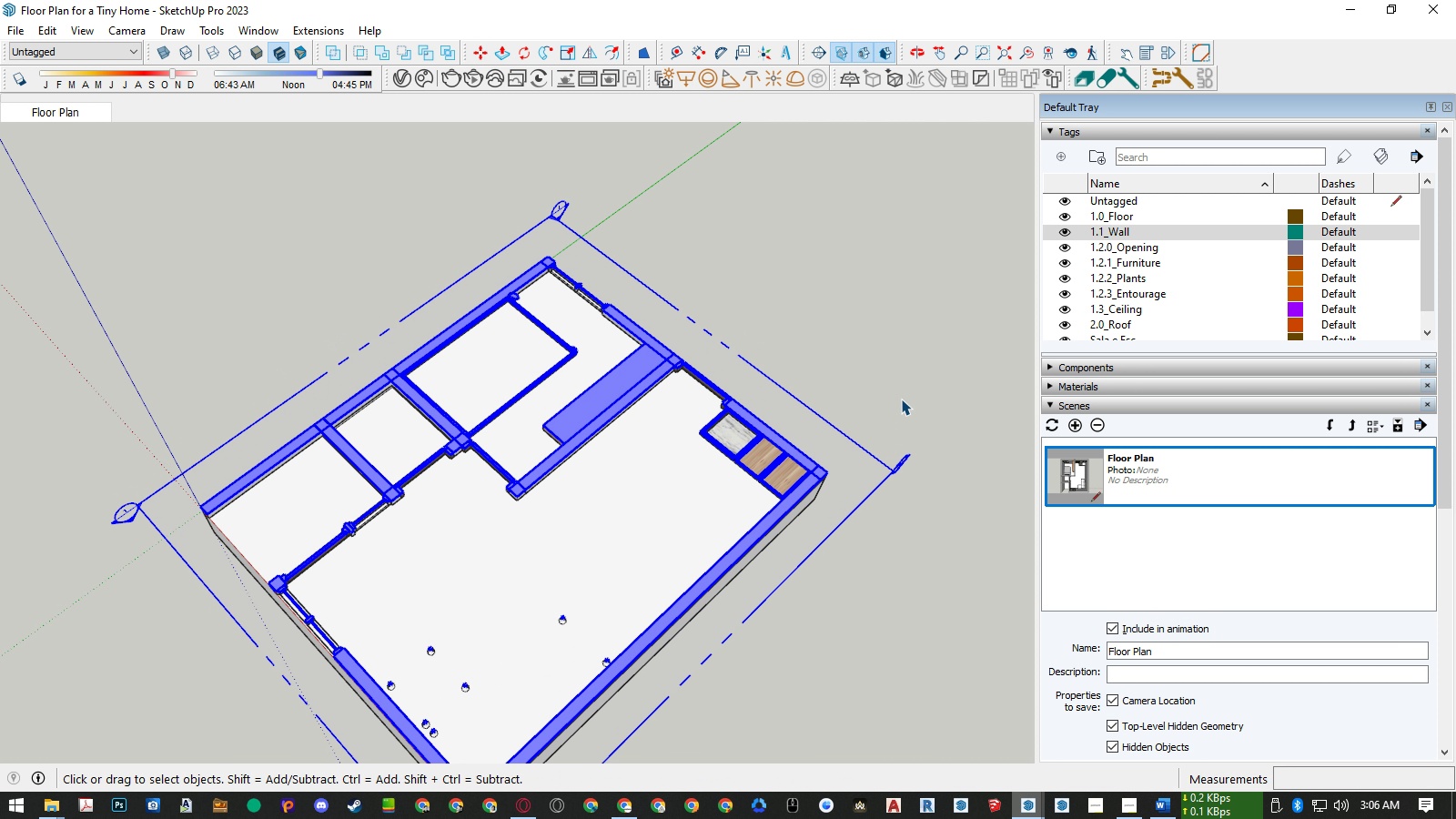 
key(Control+ControlLeft)
 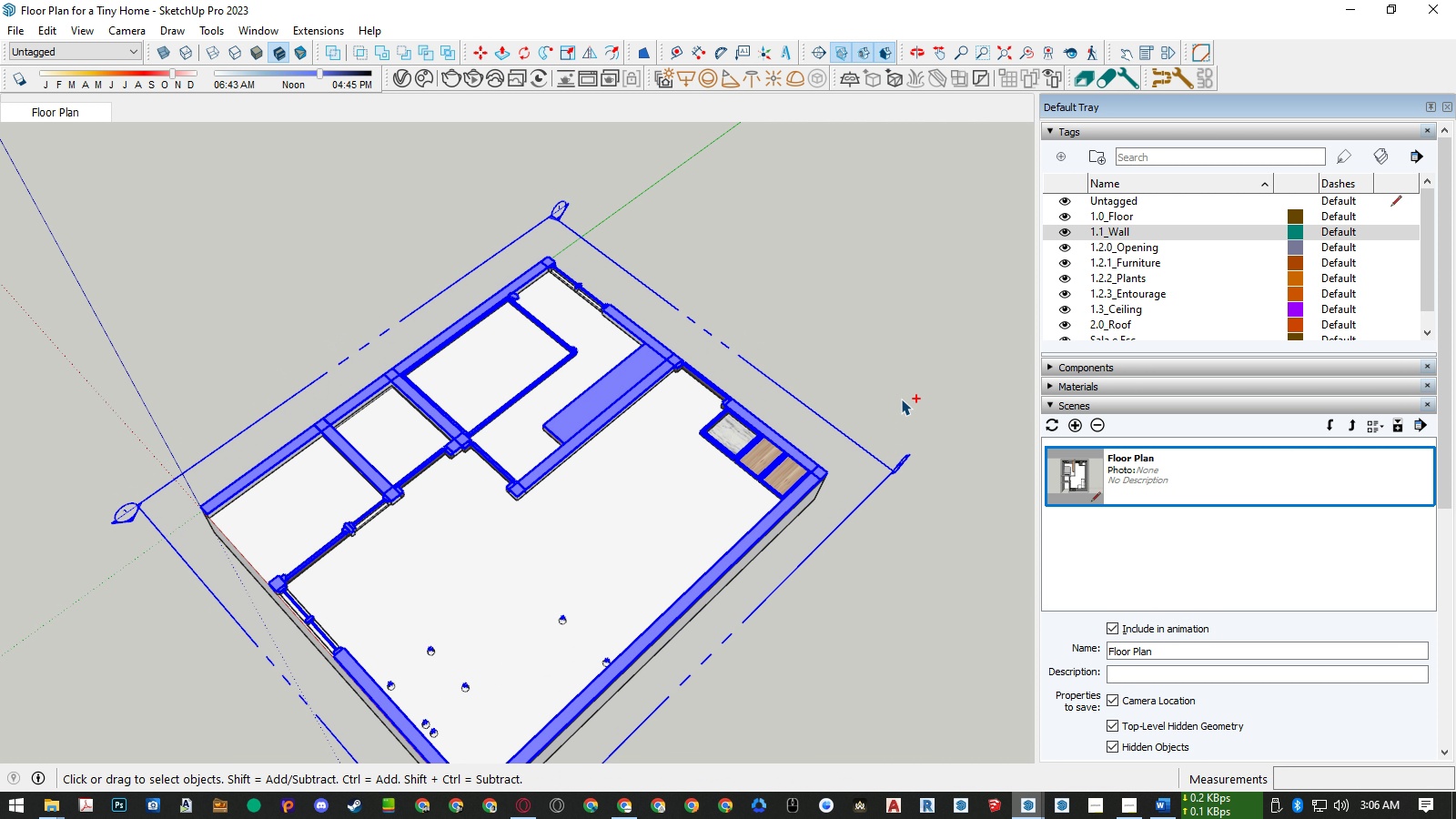 
key(Control+Z)
 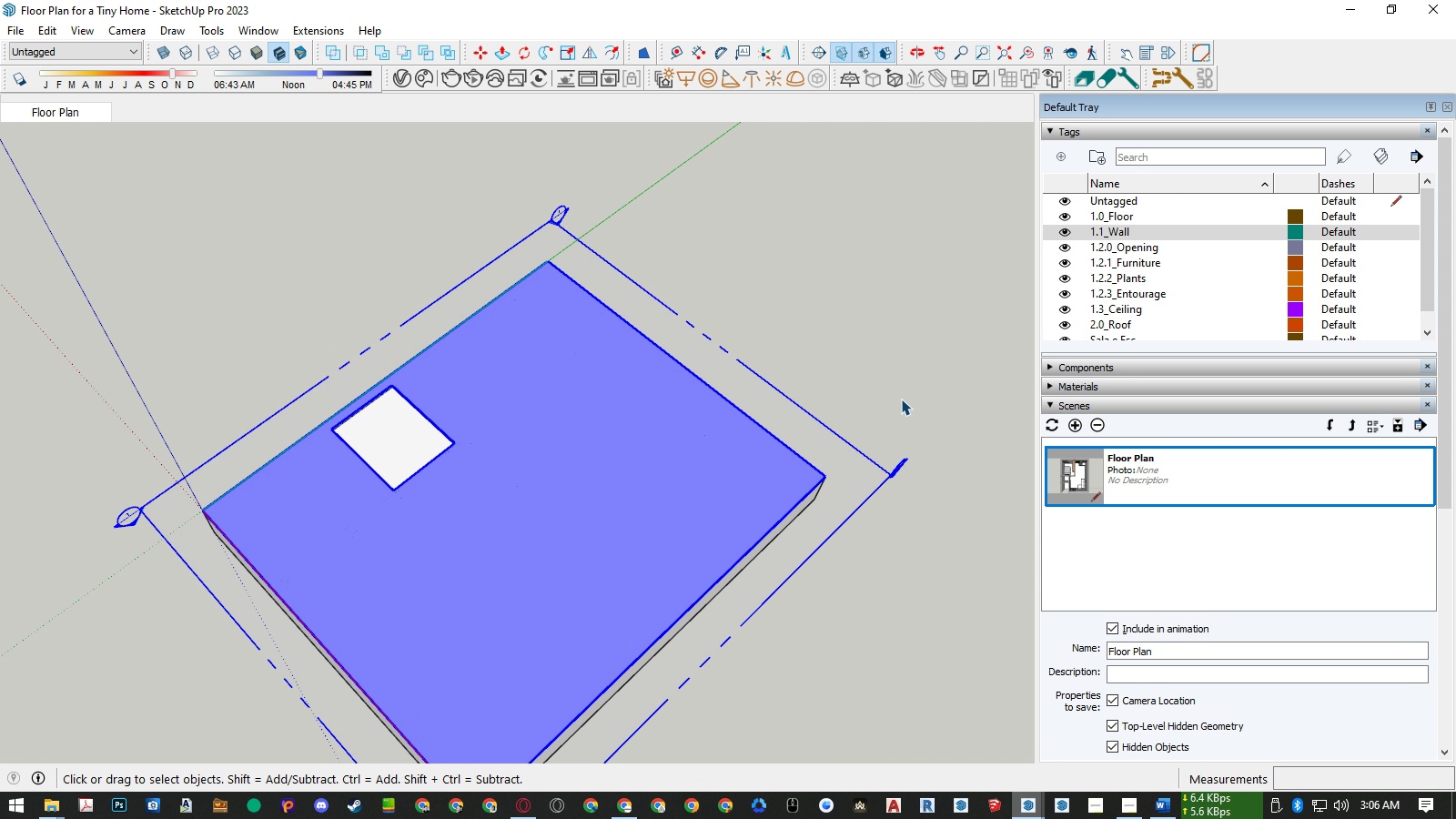 
key(M)
 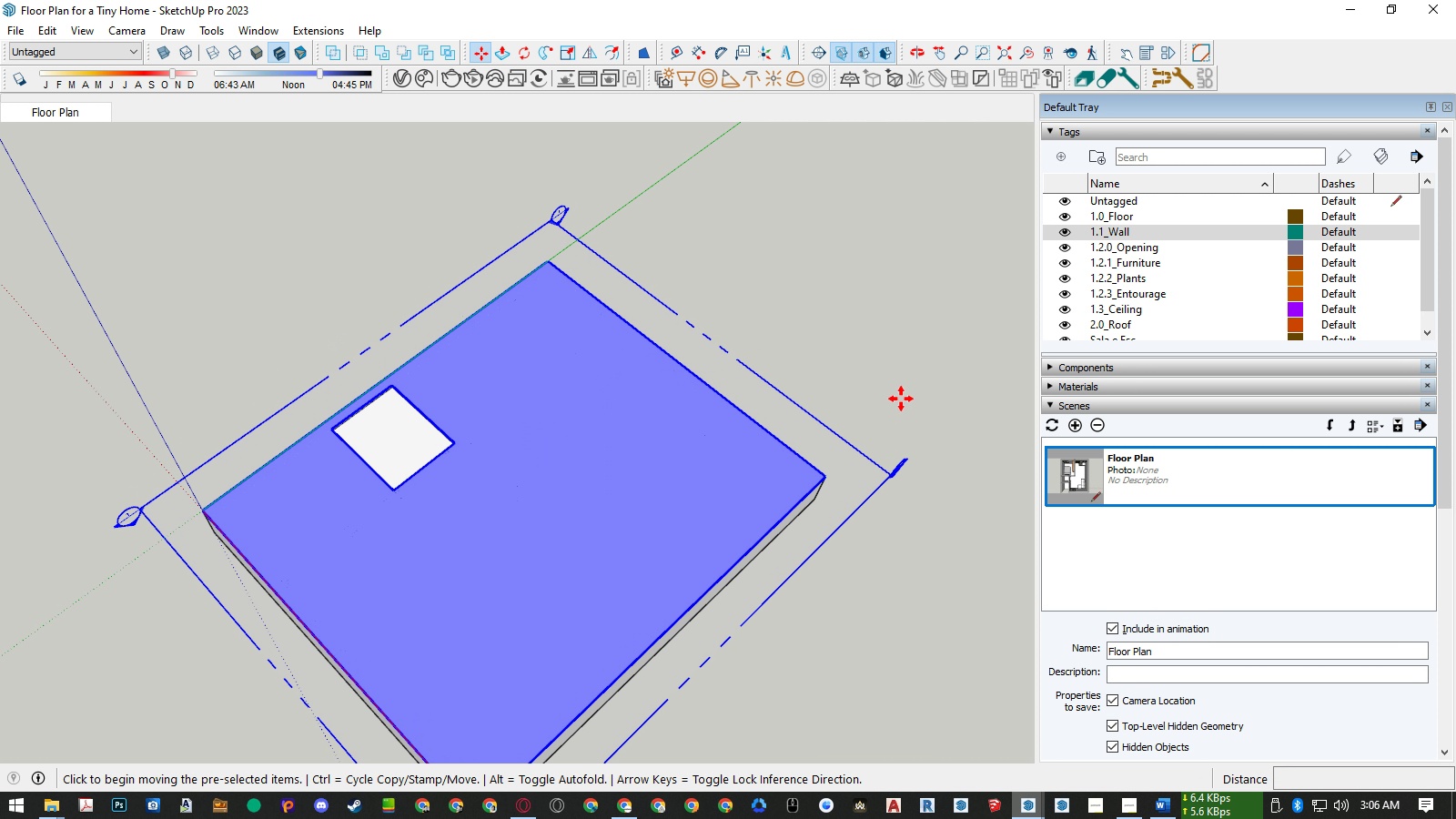 
left_click([901, 399])
 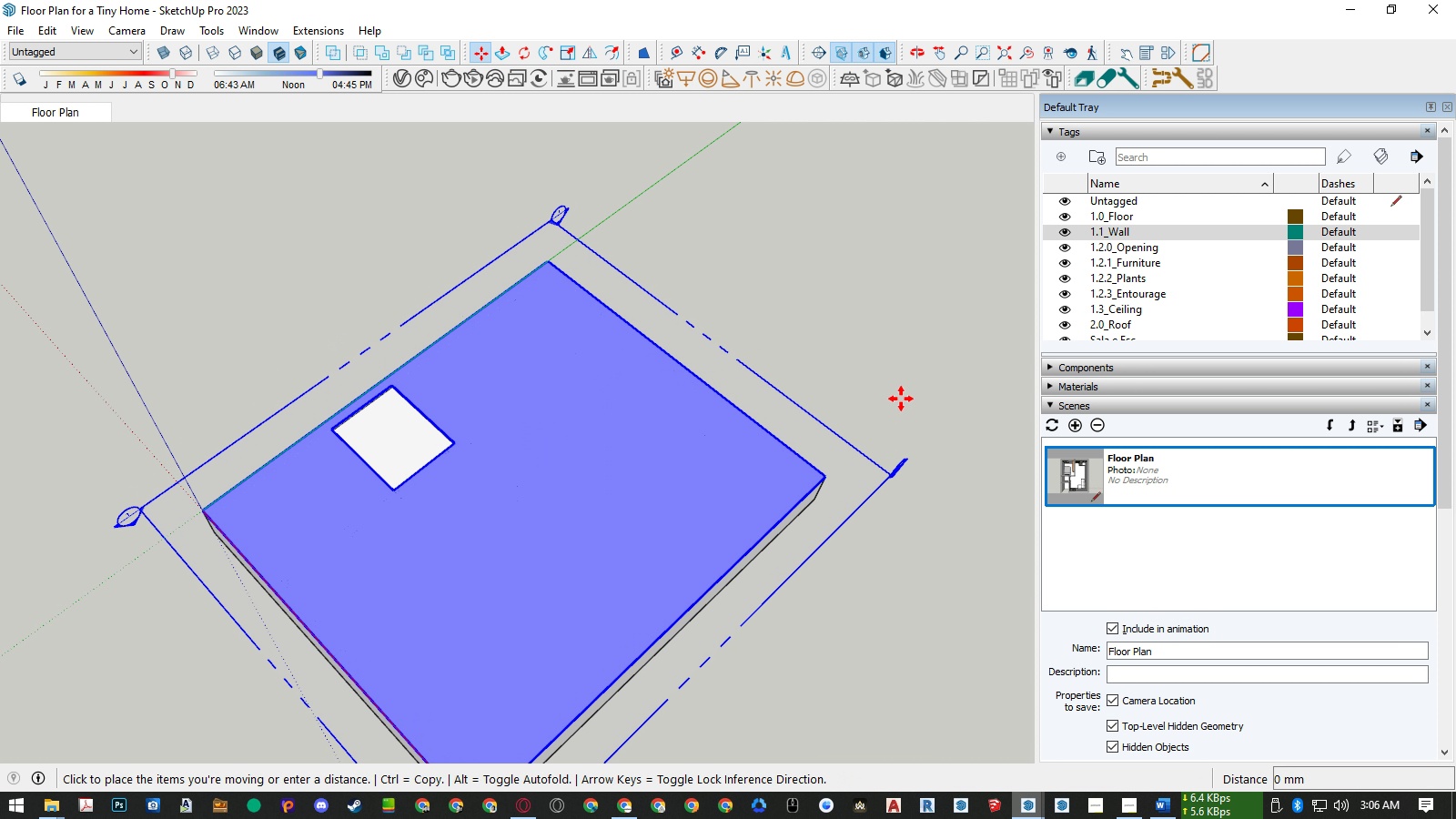 
key(ArrowUp)
 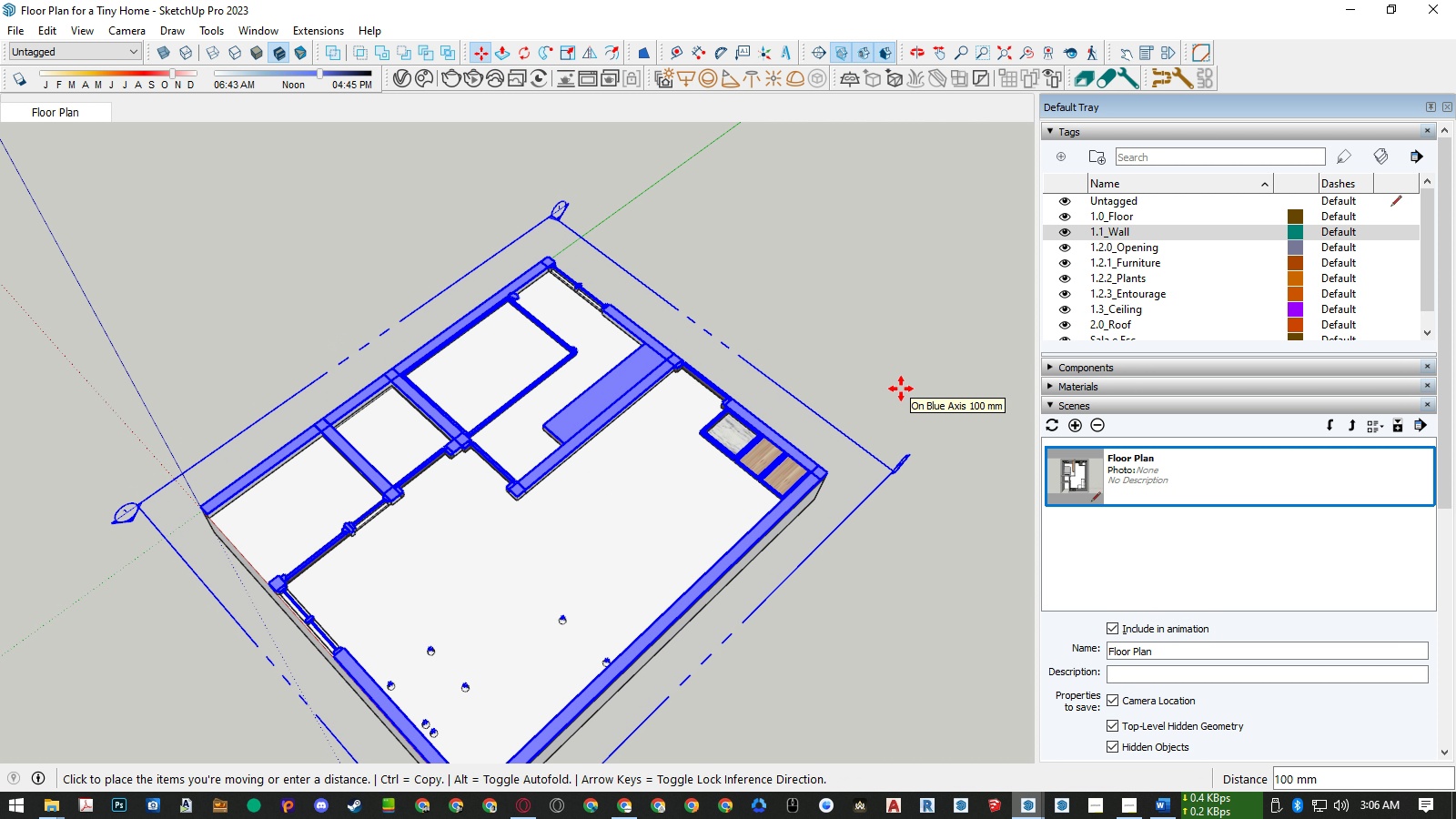 
key(Numpad1)
 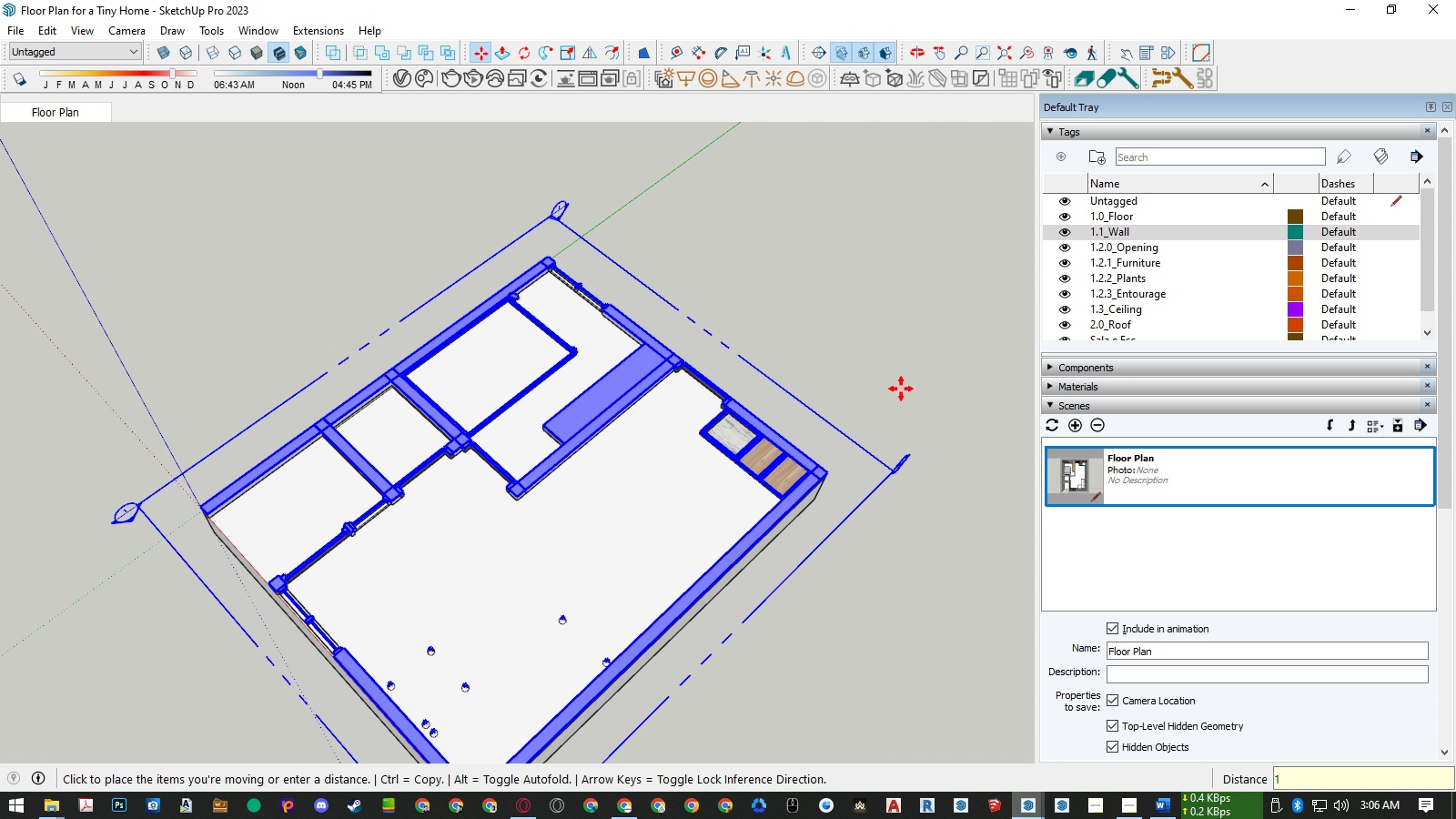 
key(Numpad2)
 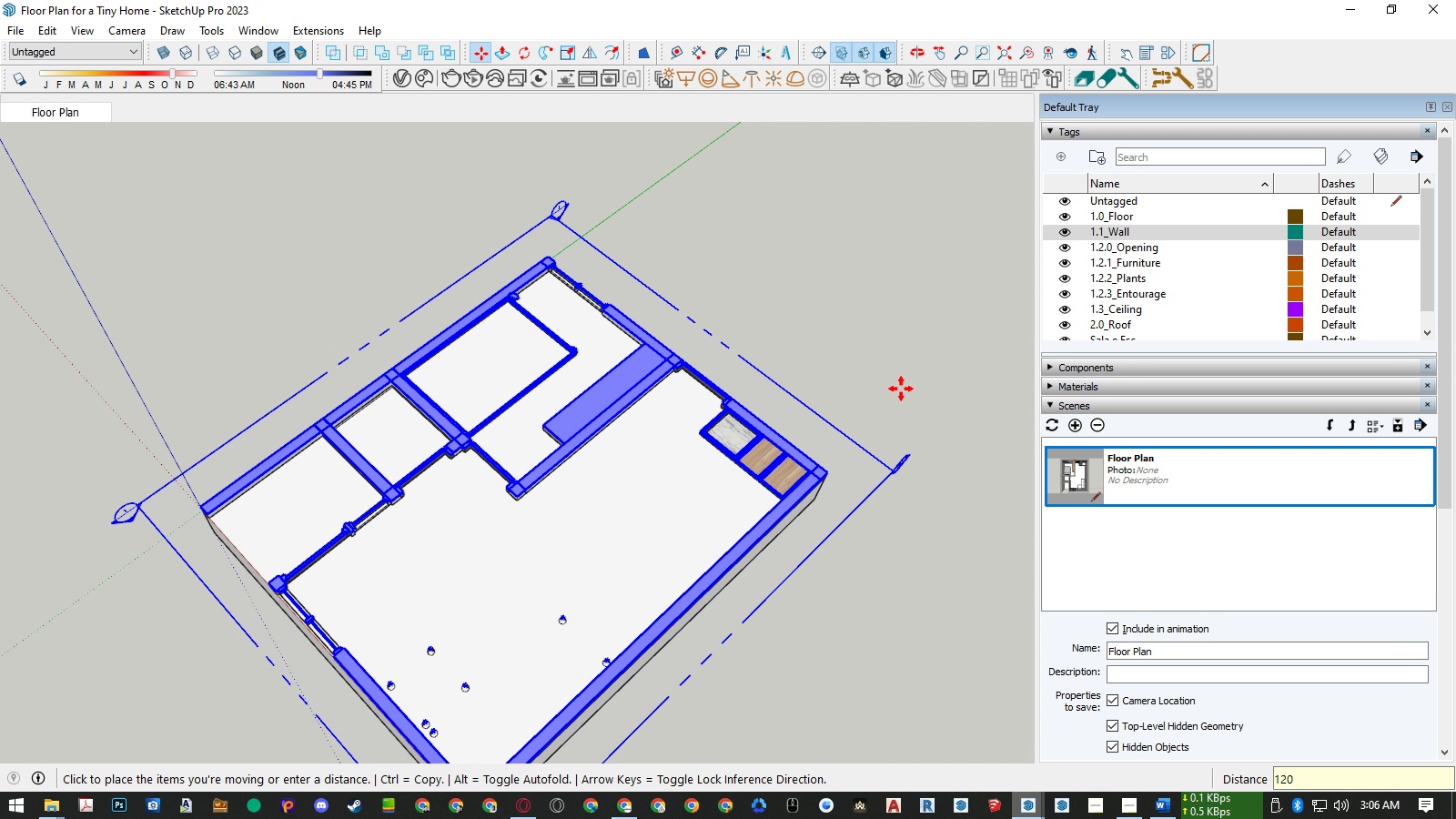 
key(Numpad0)
 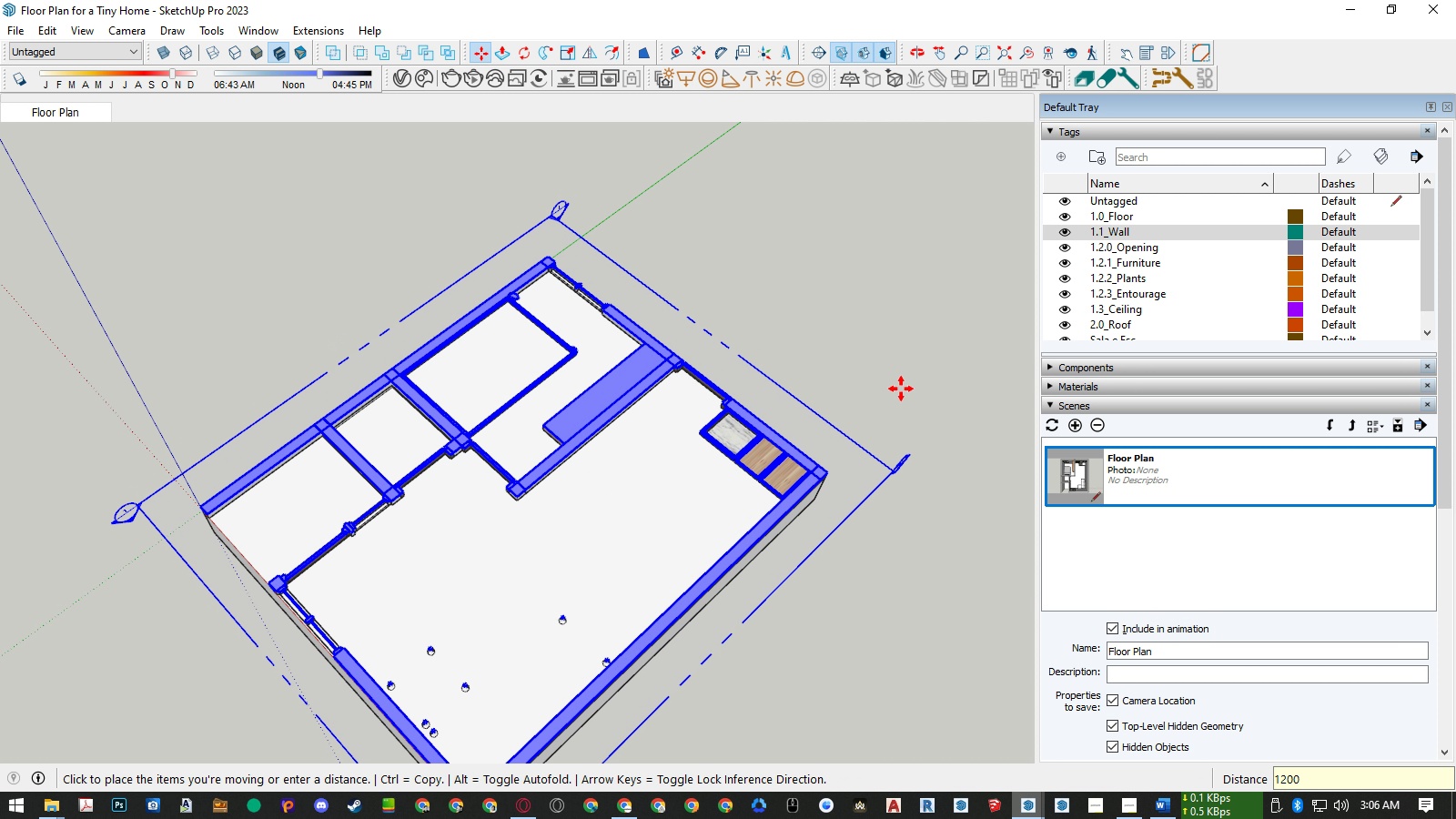 
key(Numpad0)
 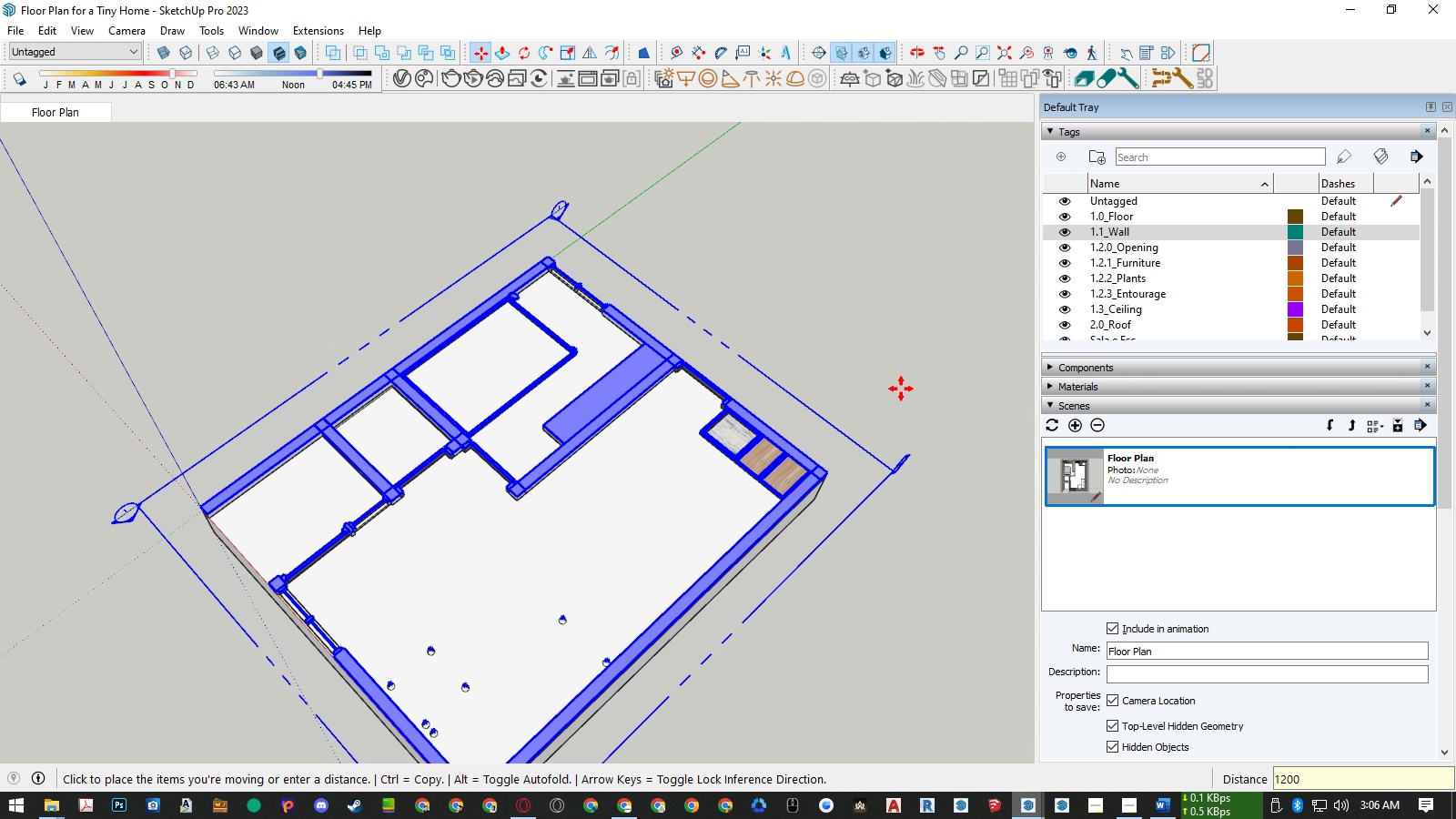 
key(NumpadEnter)
 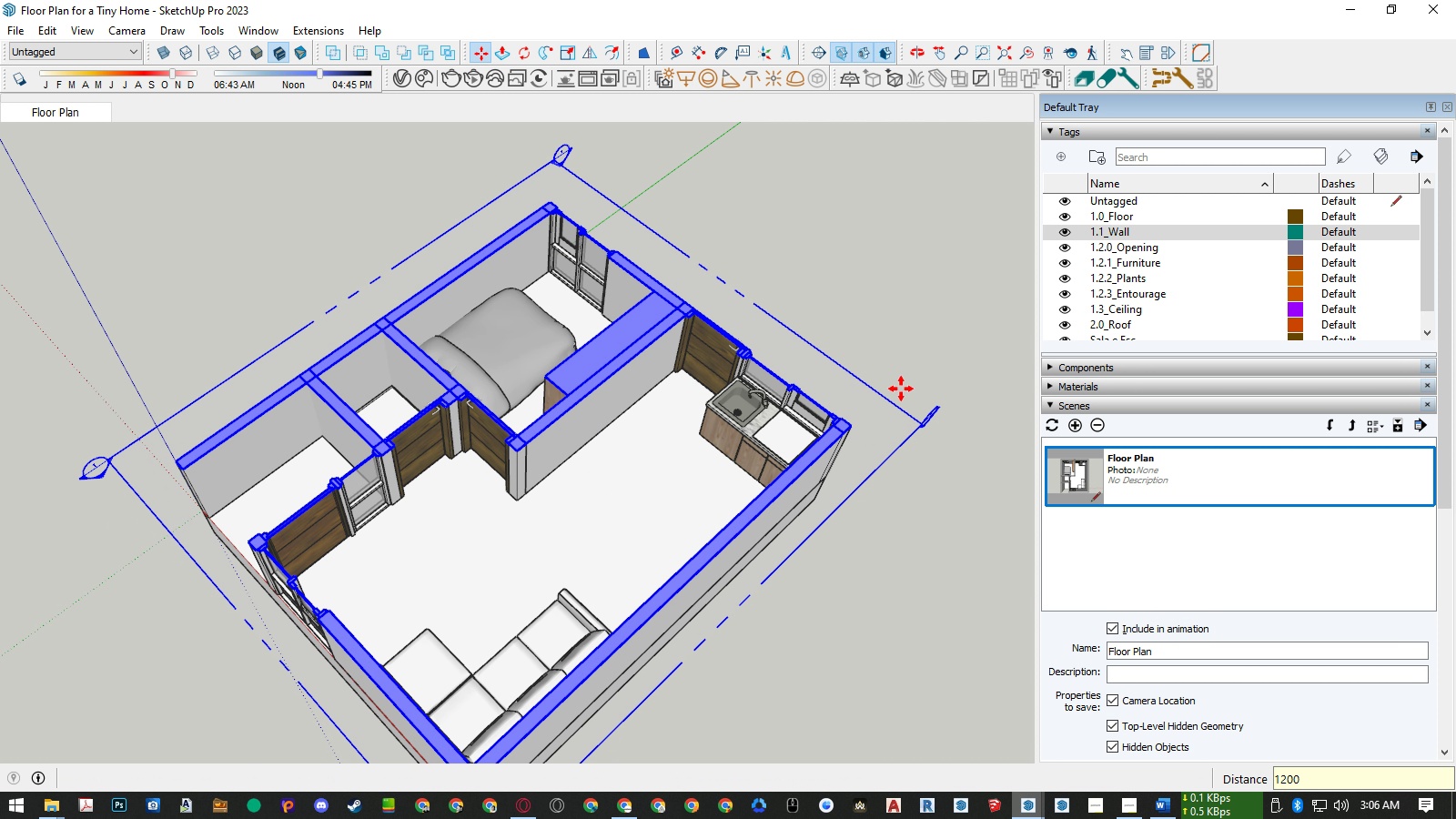 
key(Space)
 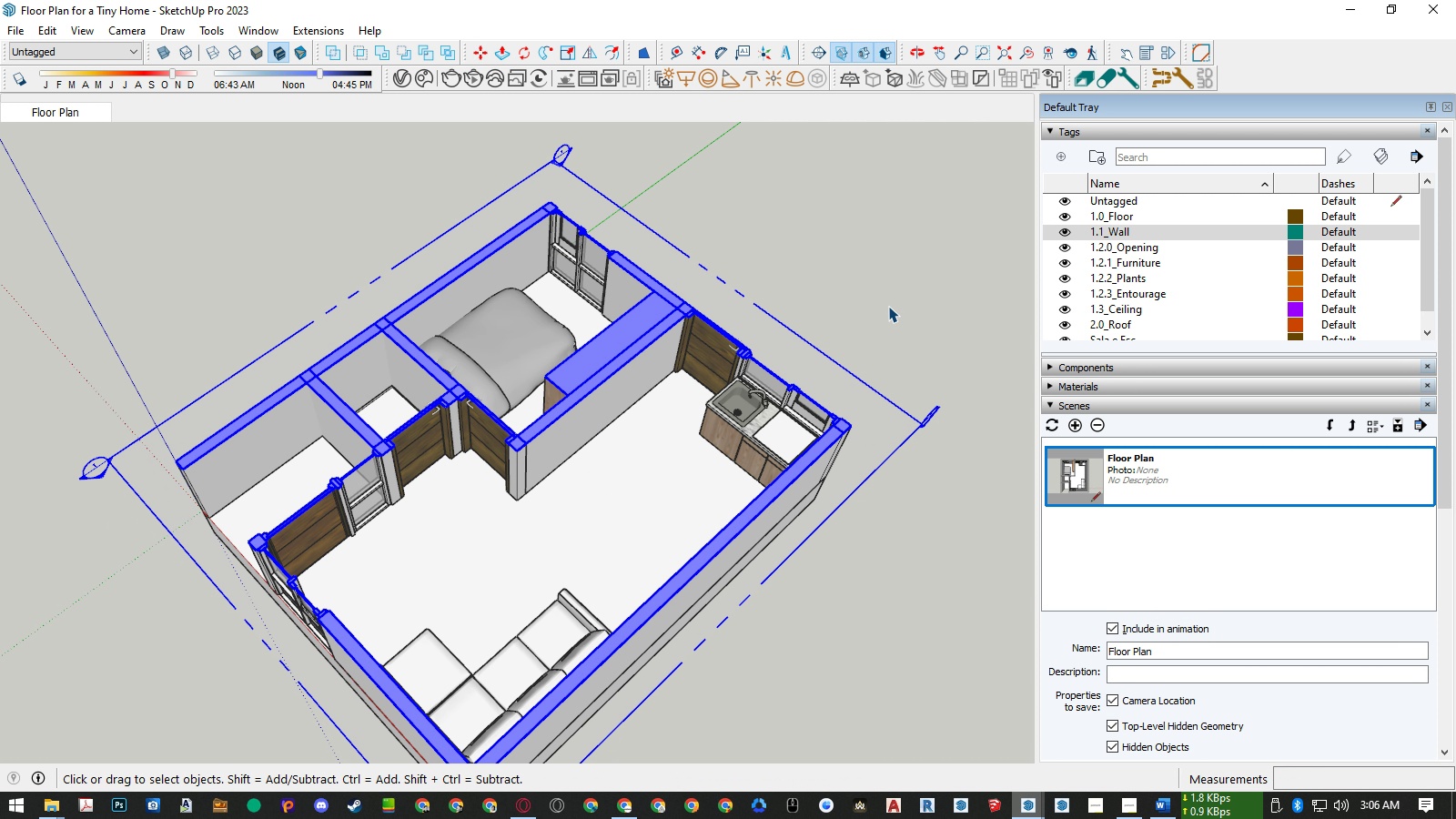 
left_click([888, 306])
 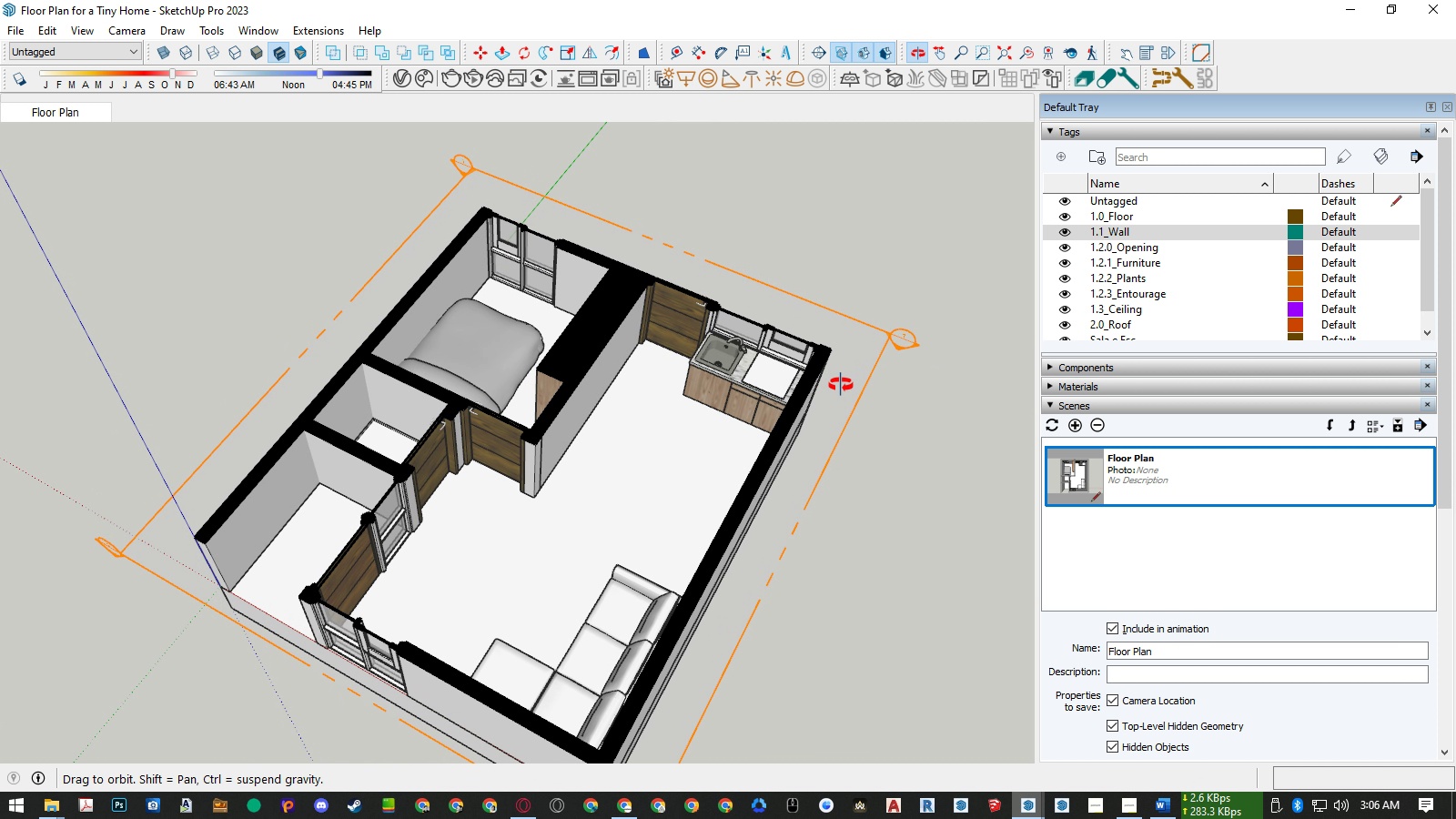 
scroll: coordinate [841, 382], scroll_direction: down, amount: 4.0
 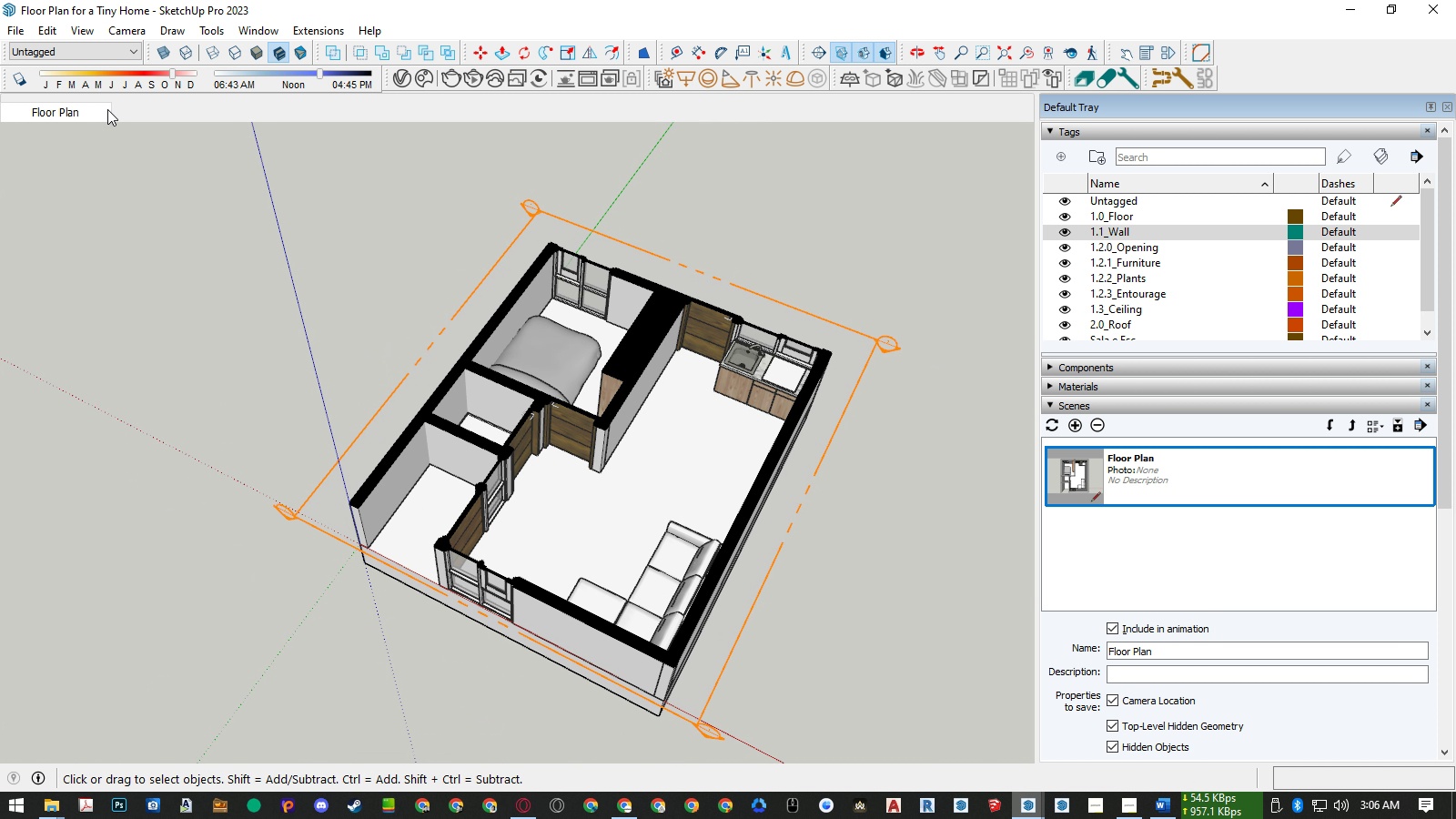 
left_click([78, 109])
 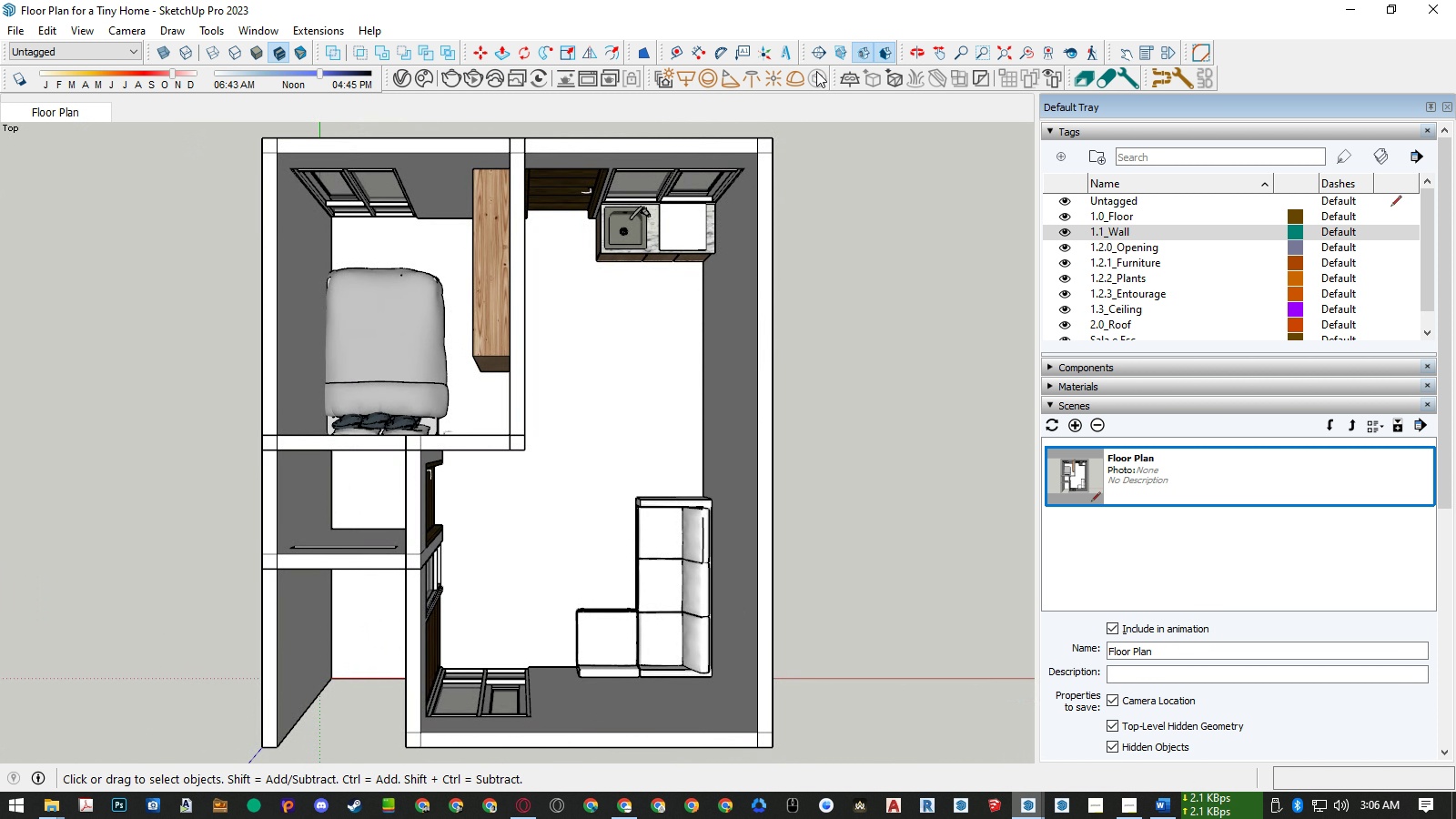 
left_click([834, 50])
 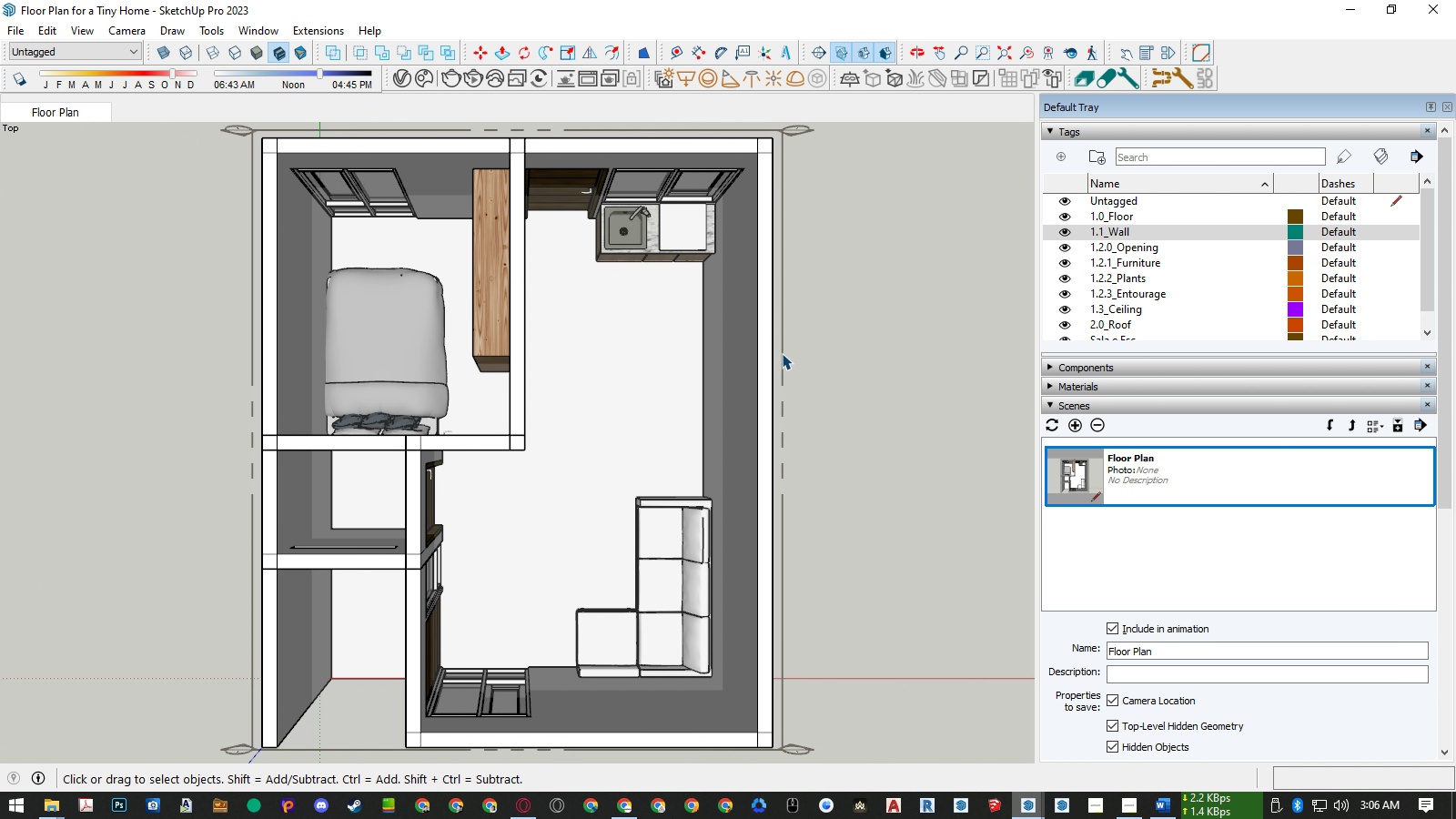 
left_click([779, 353])
 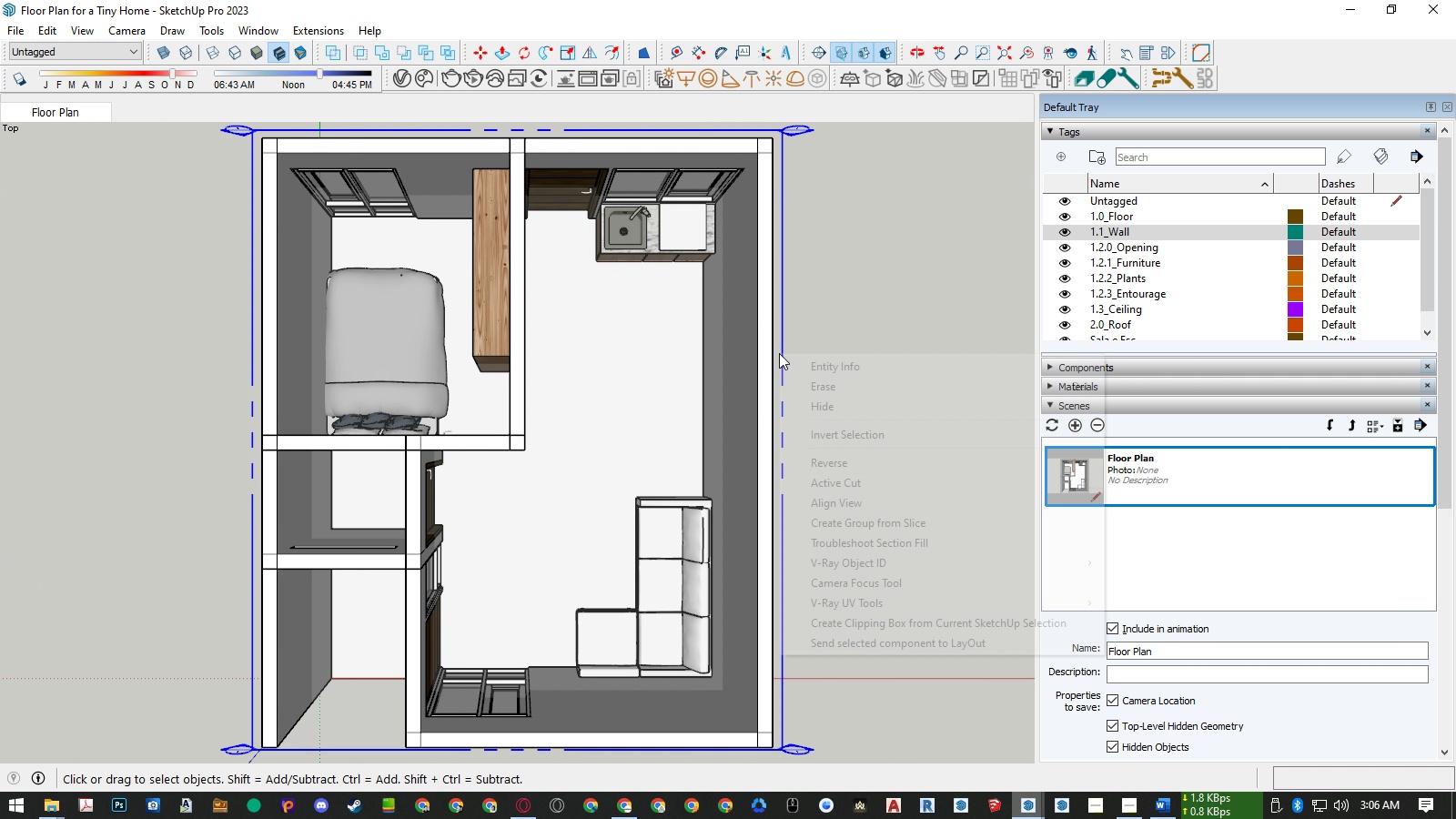 
right_click([779, 353])
 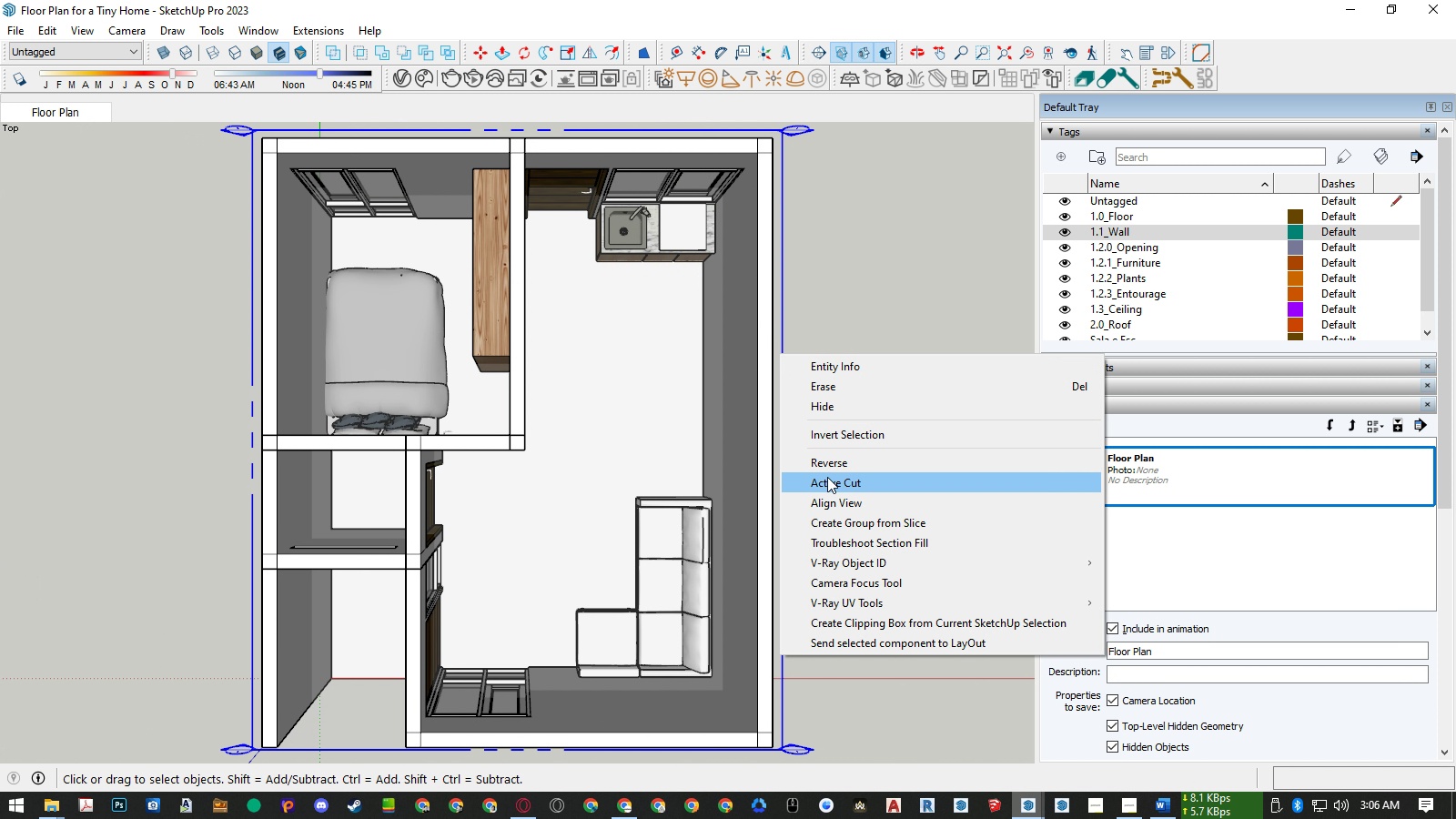 
left_click([827, 485])
 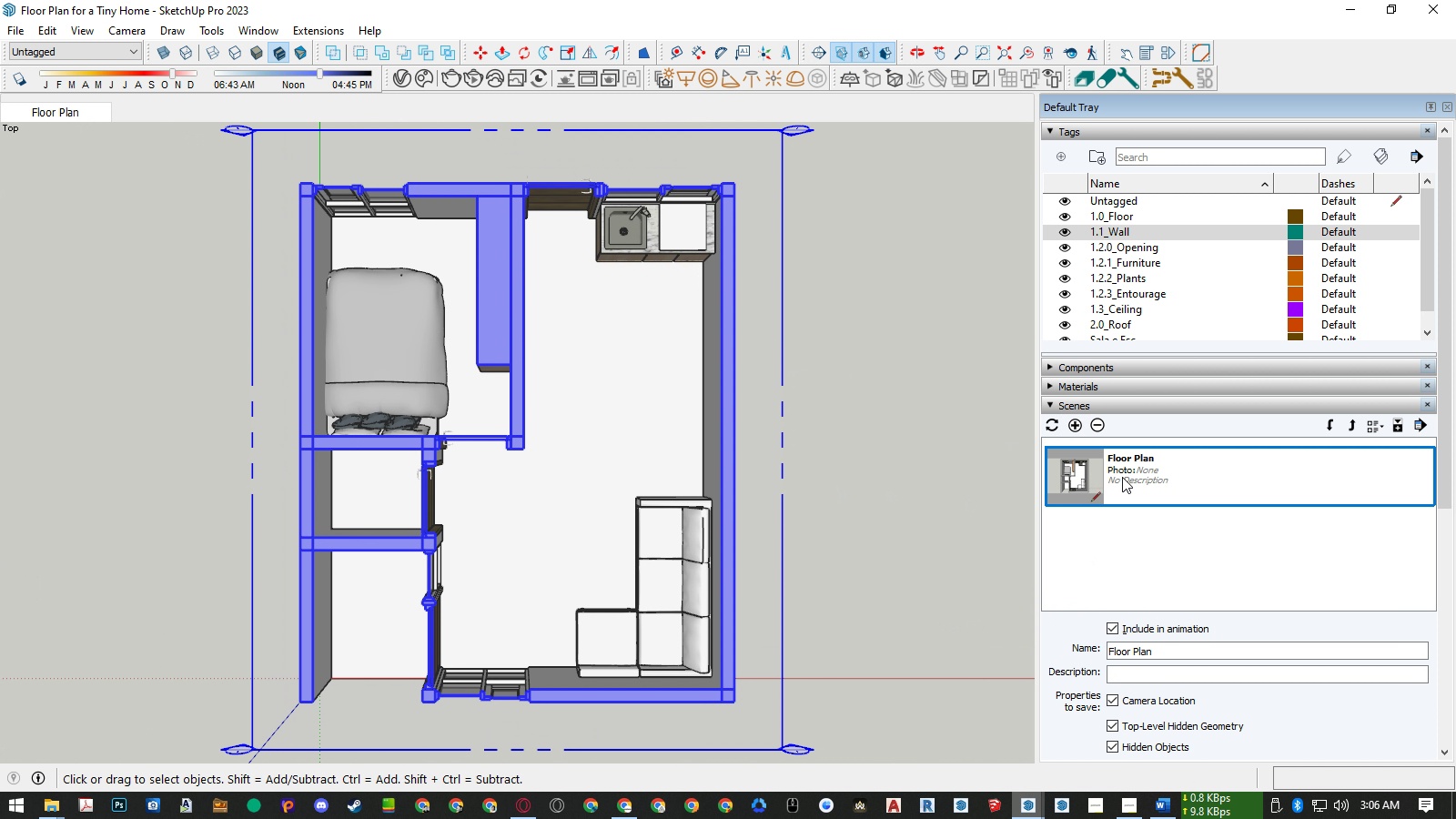 
right_click([1122, 477])
 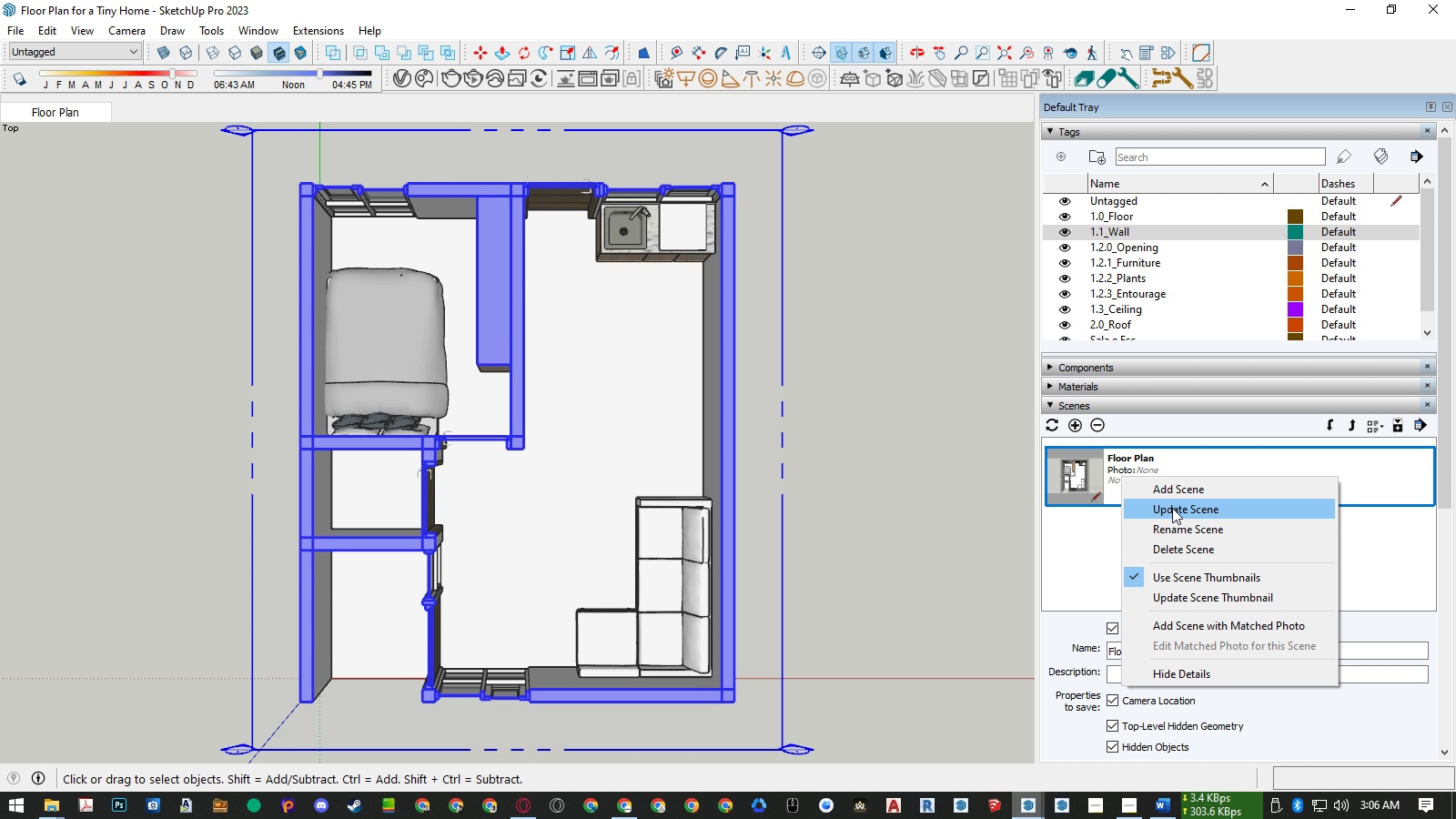 
left_click([1172, 507])
 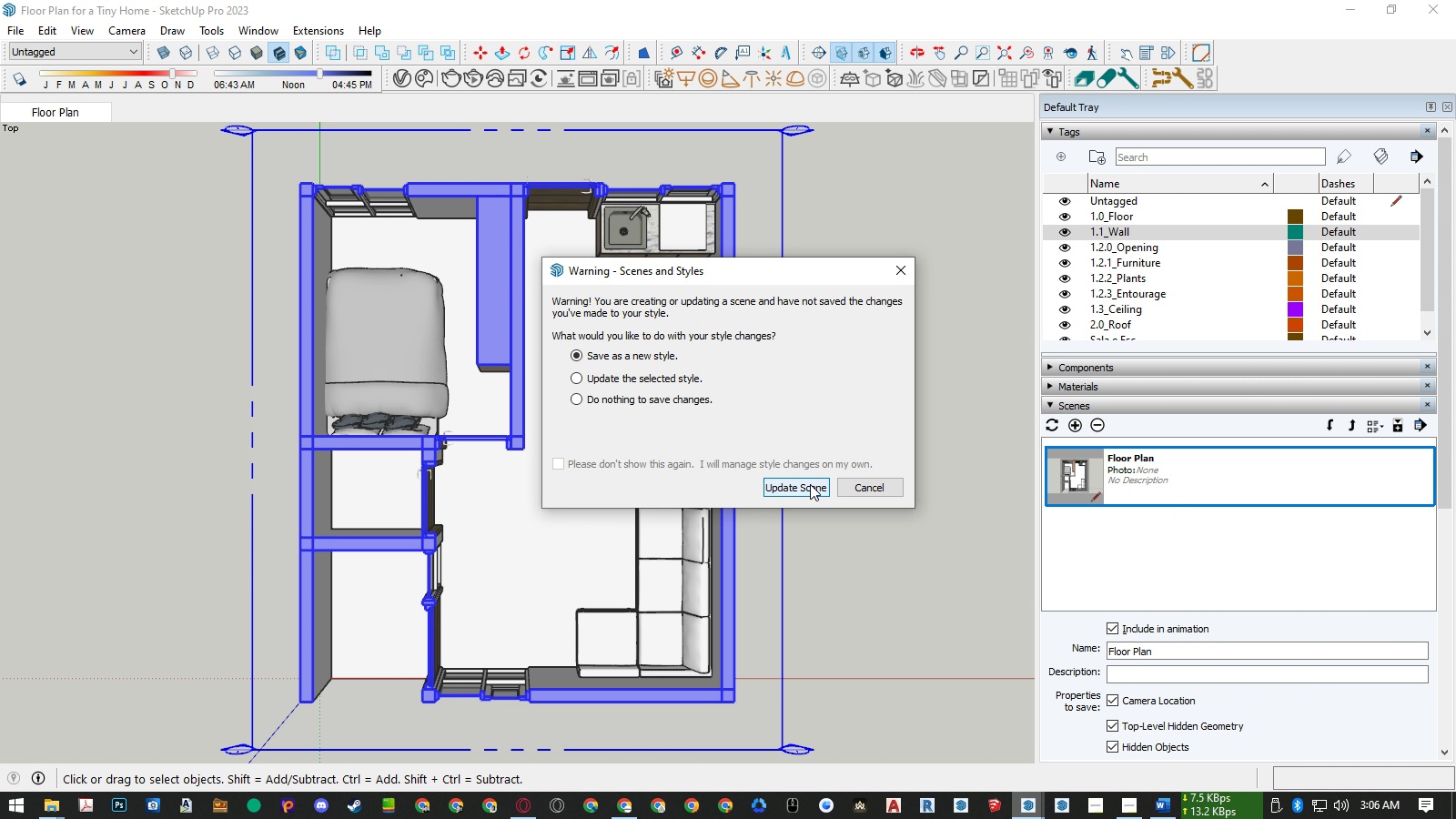 
wait(5.56)
 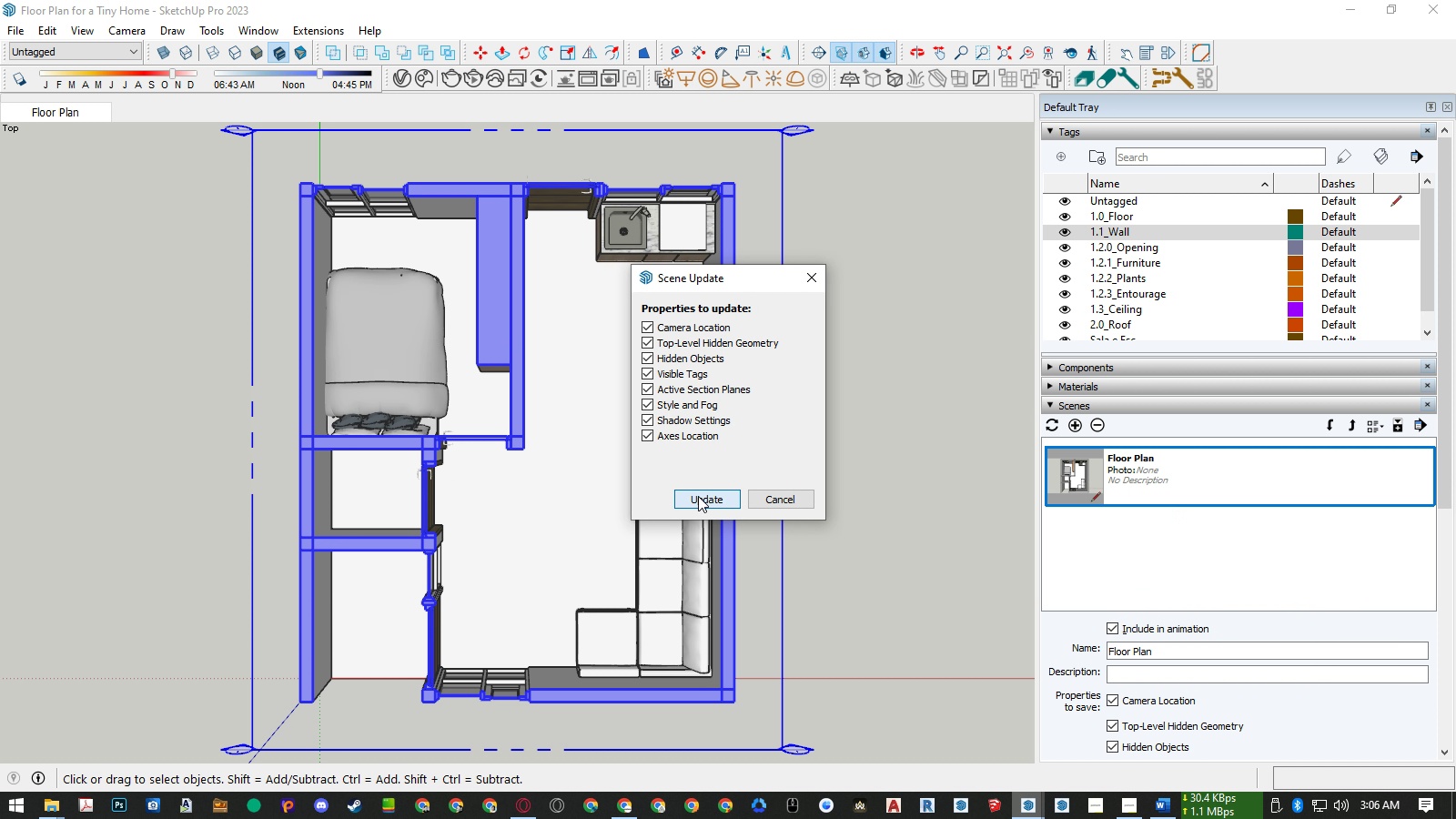 
left_click([647, 379])
 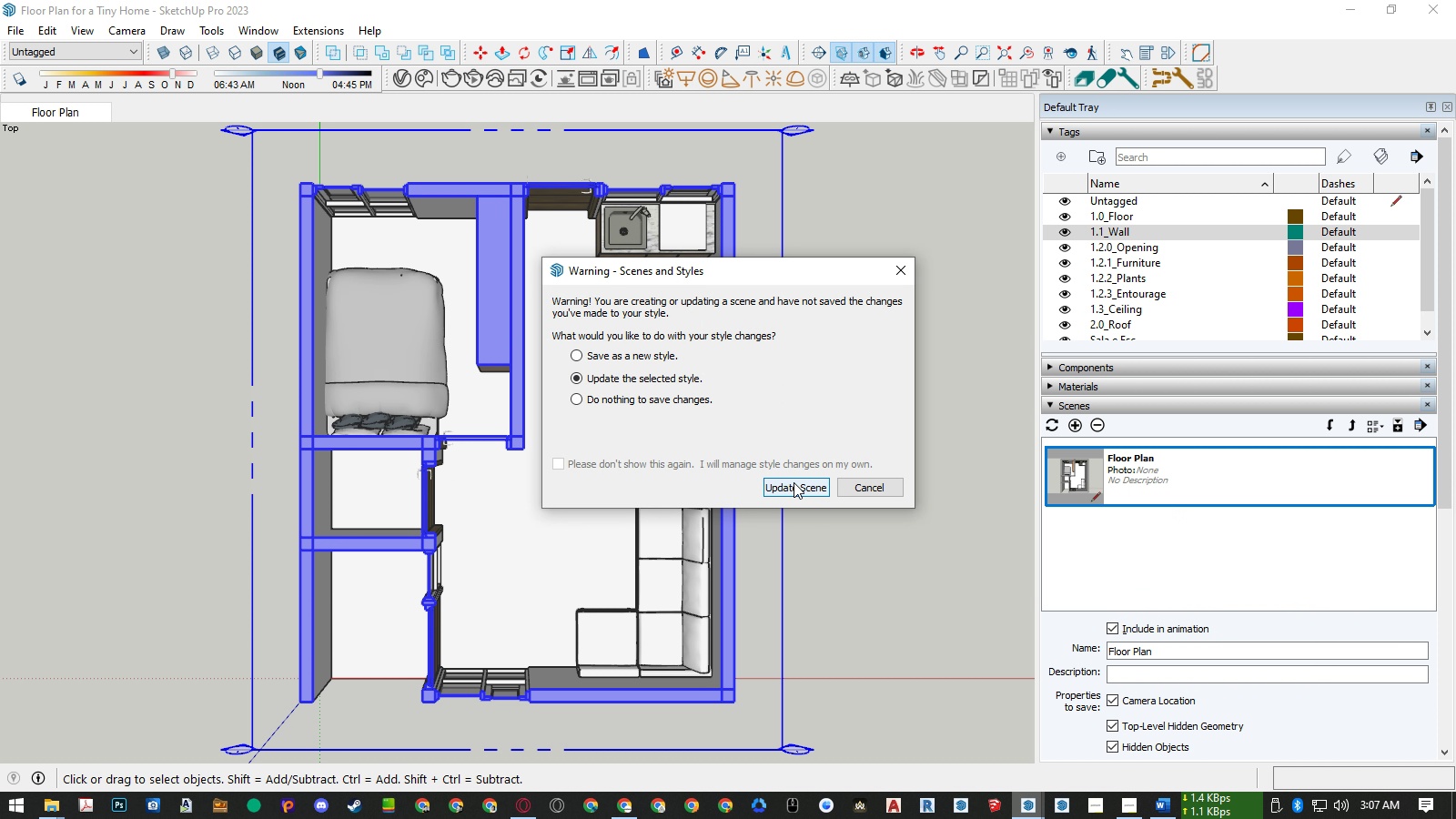 
left_click([794, 482])
 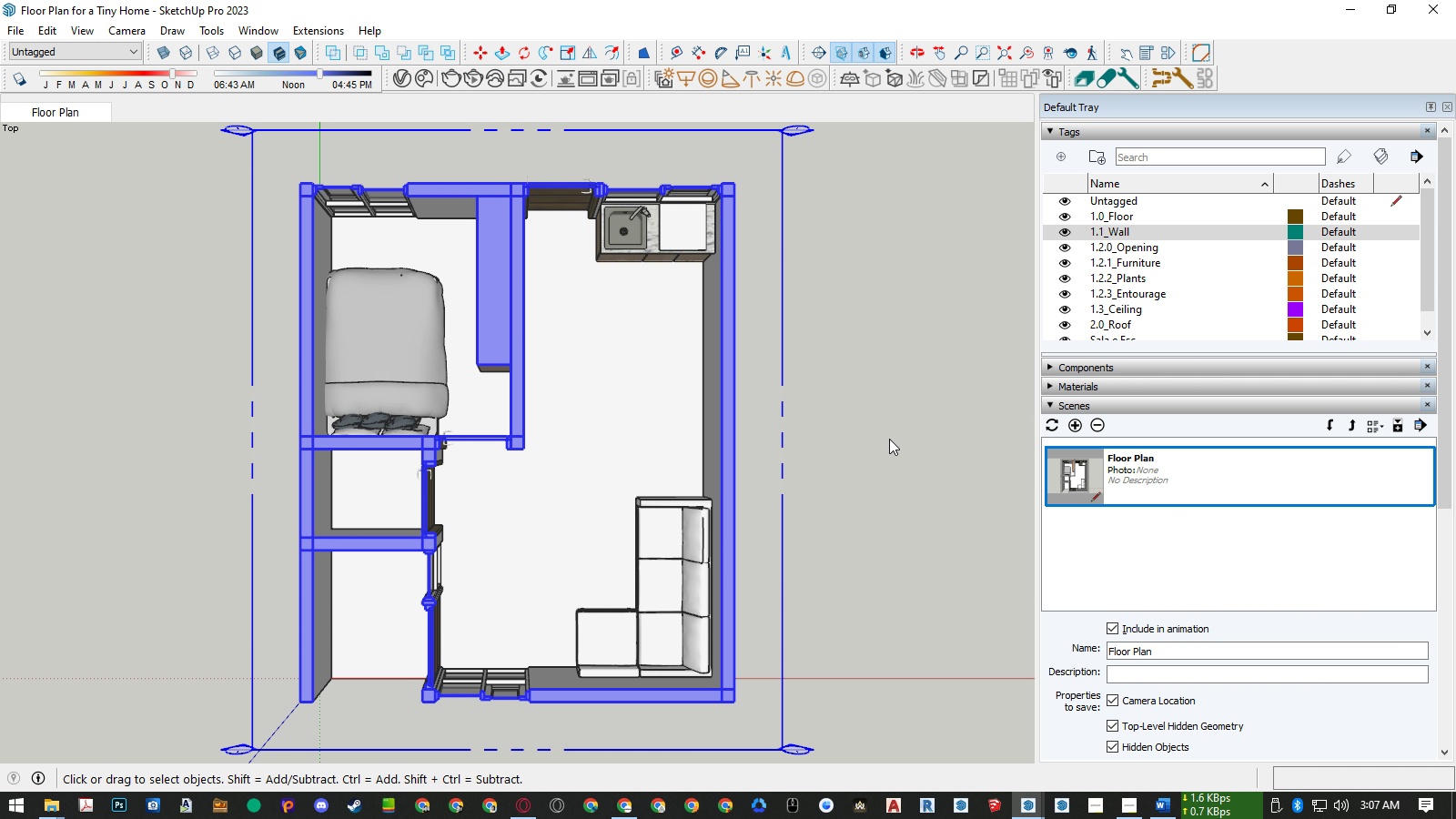 
left_click([889, 439])
 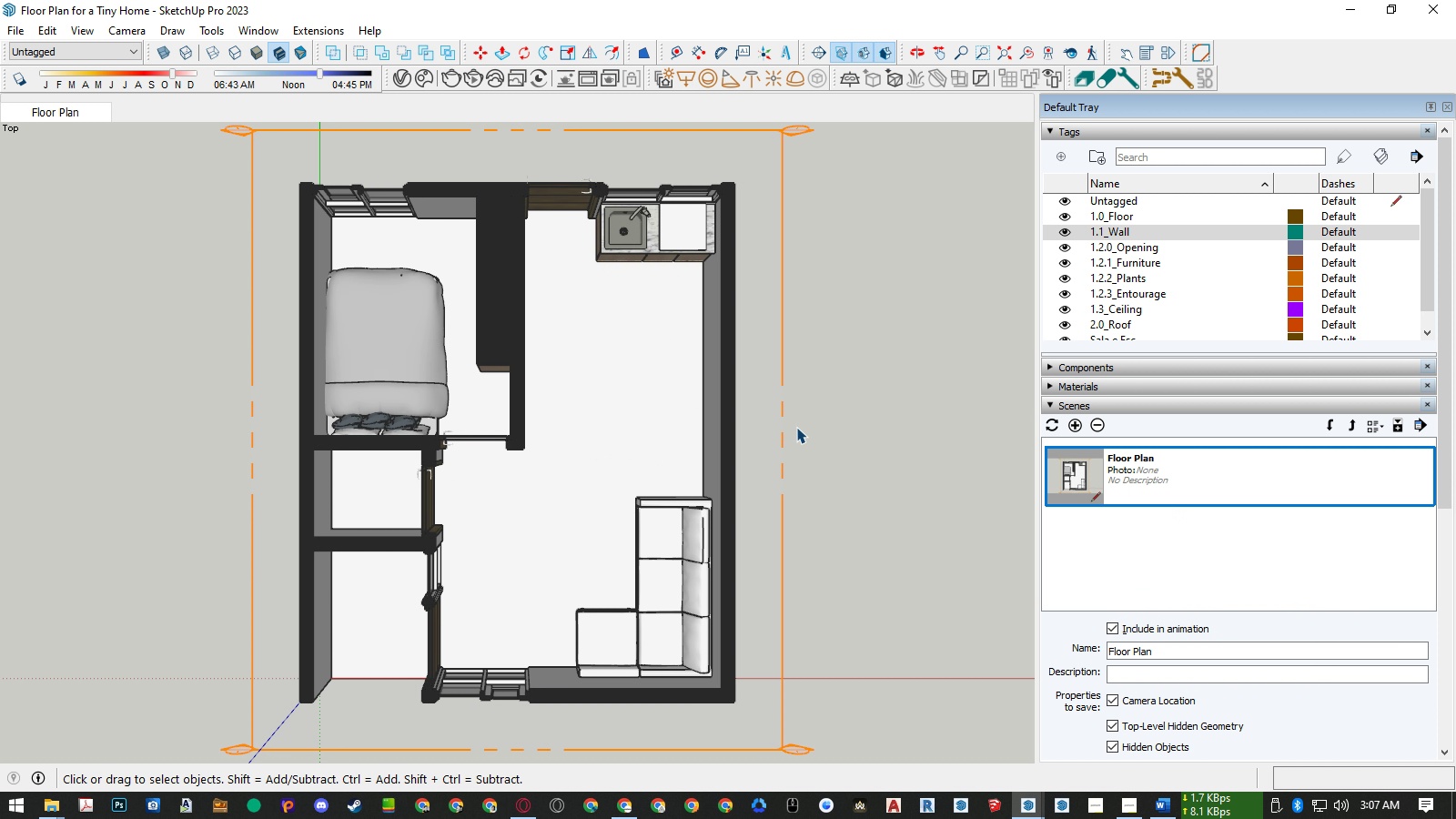 
left_click([767, 421])
 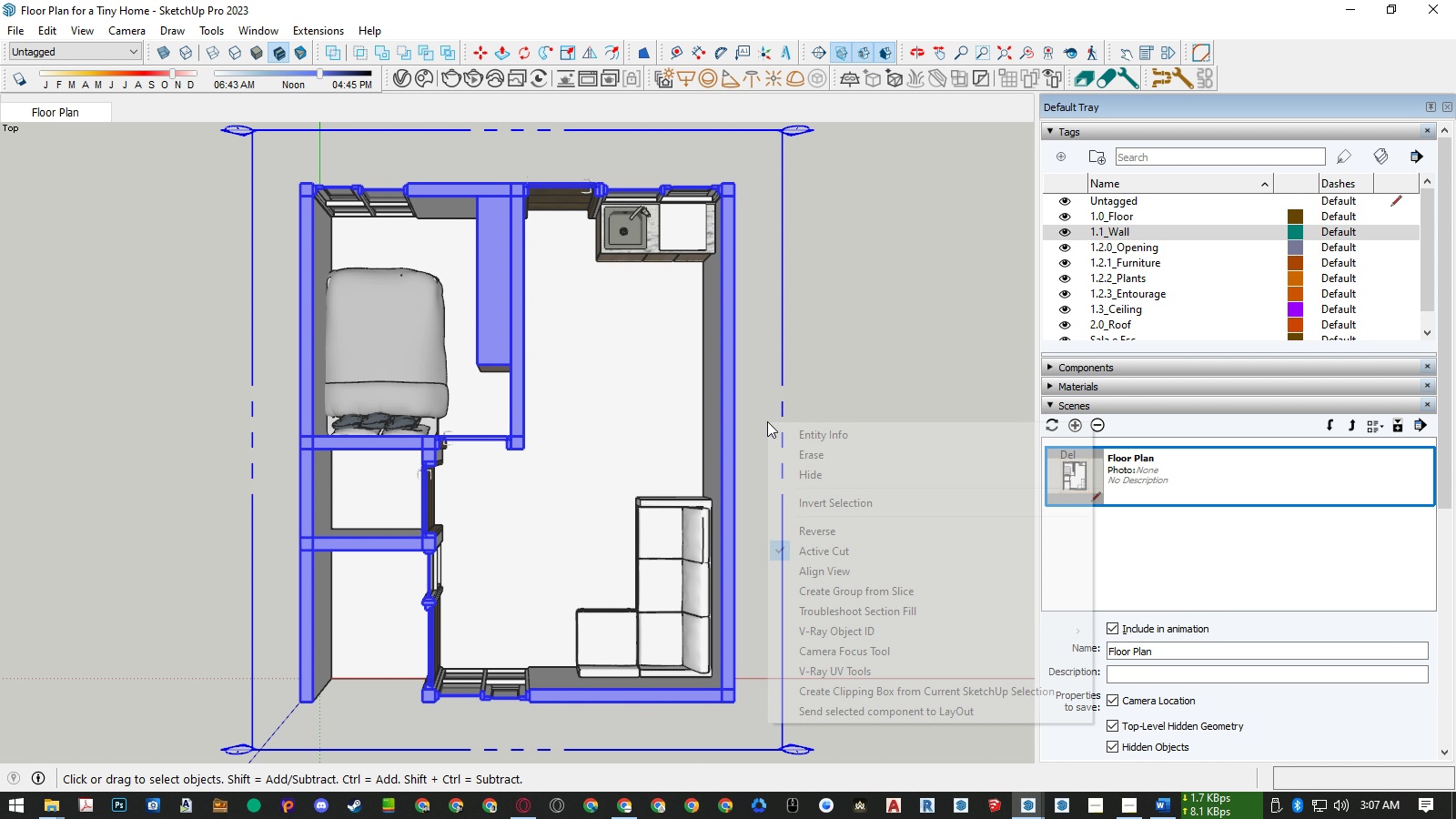 
right_click([767, 421])
 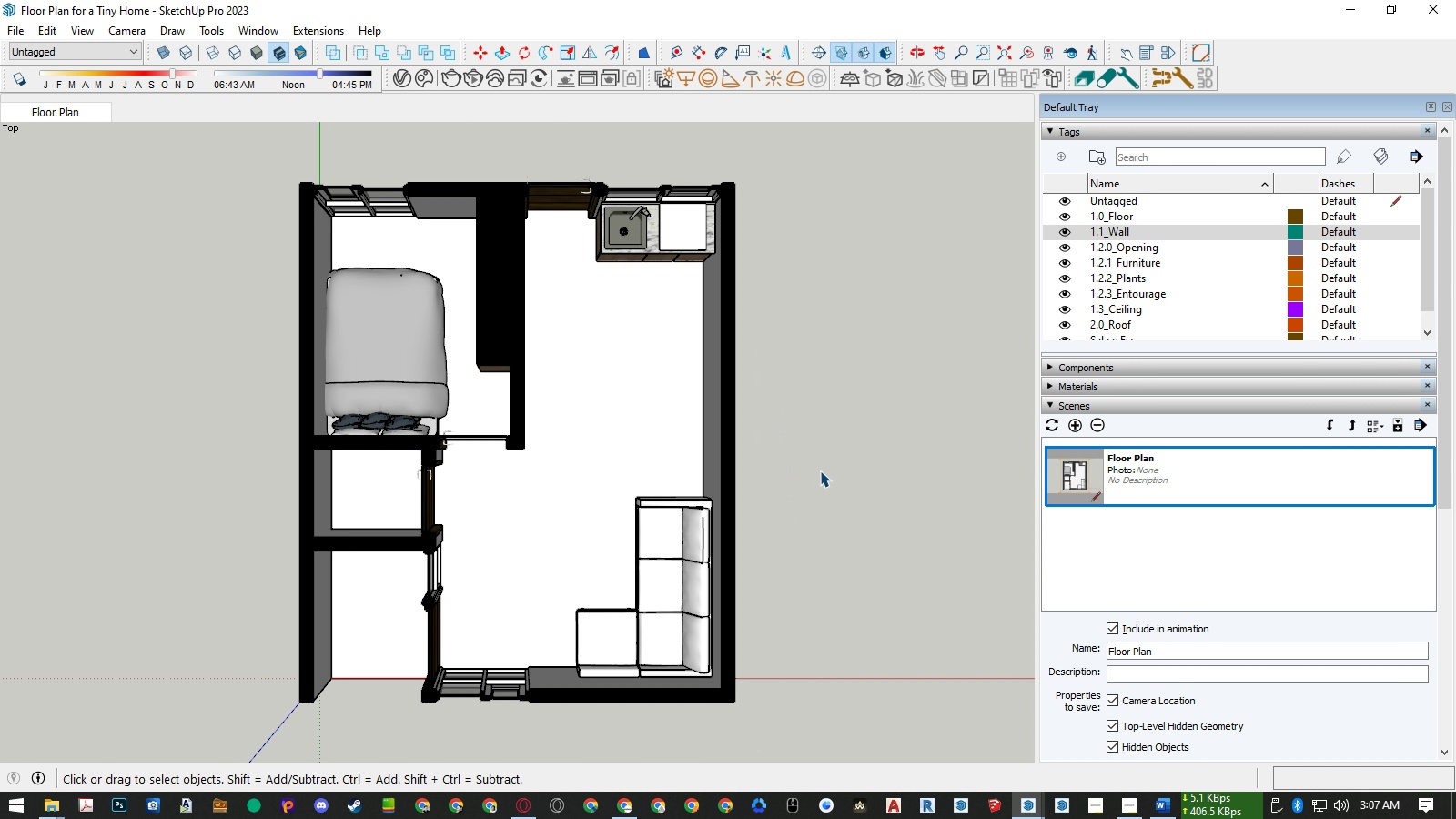 
double_click([890, 454])
 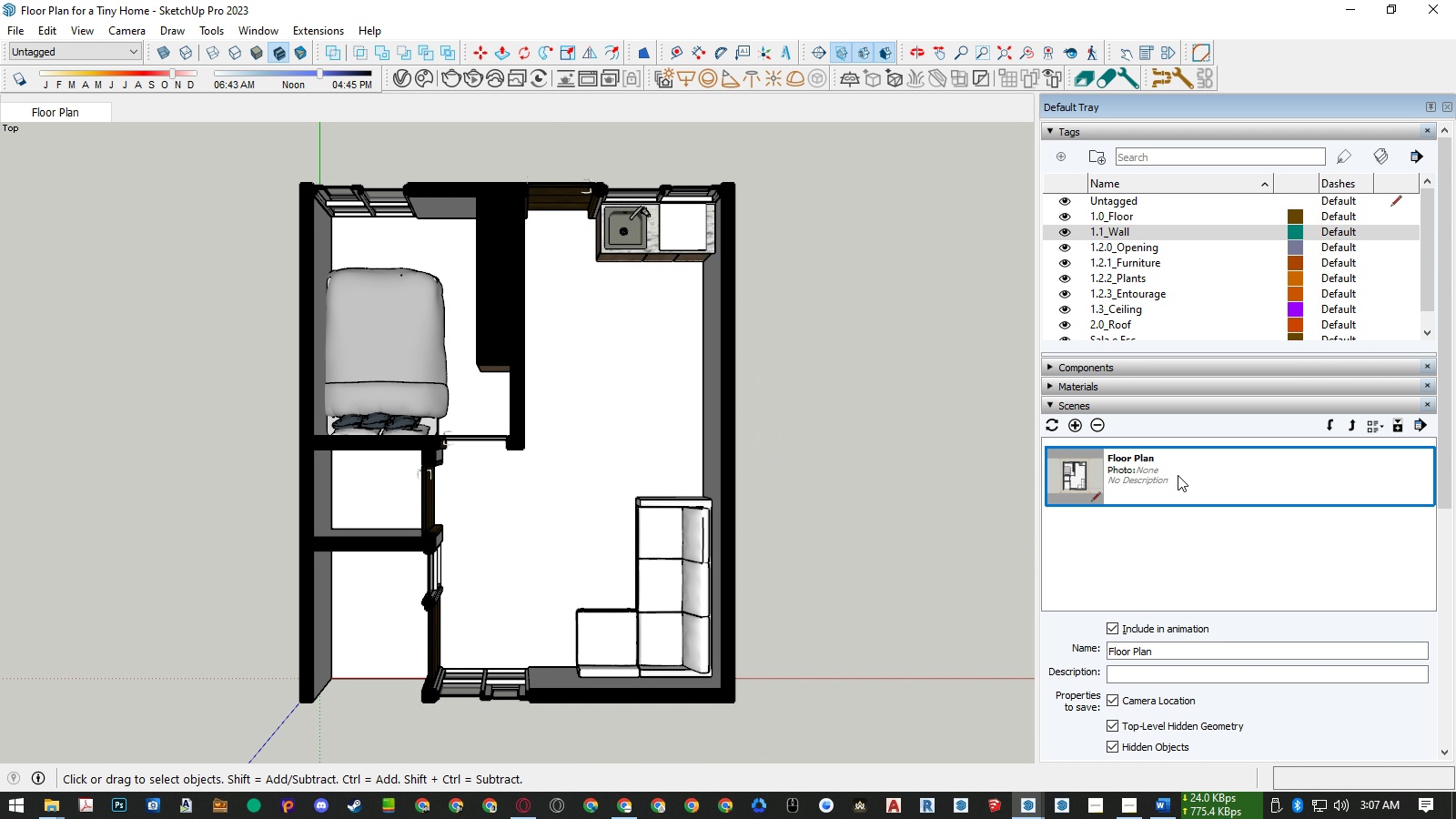 
right_click([1178, 475])
 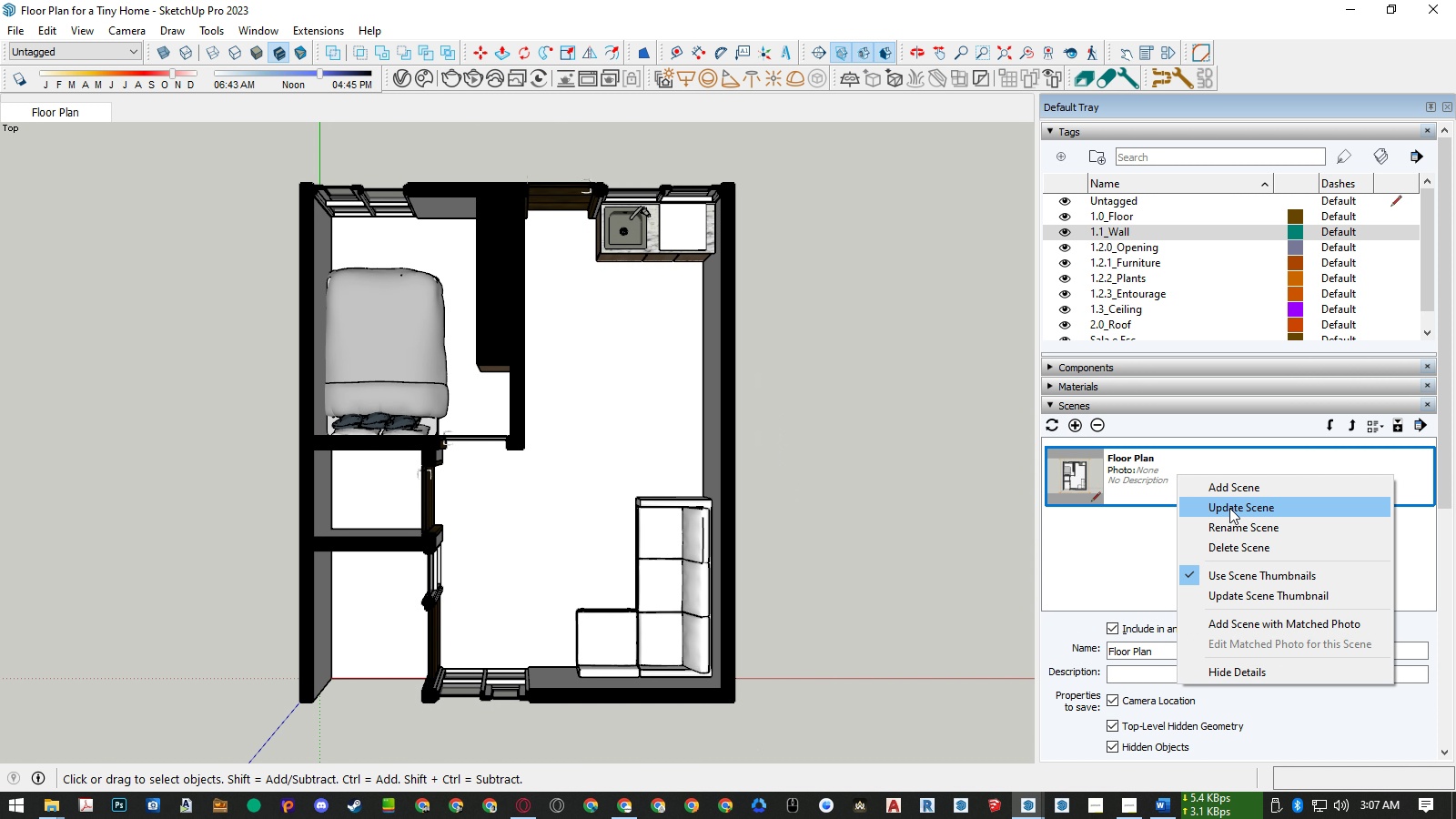 
left_click([1229, 508])
 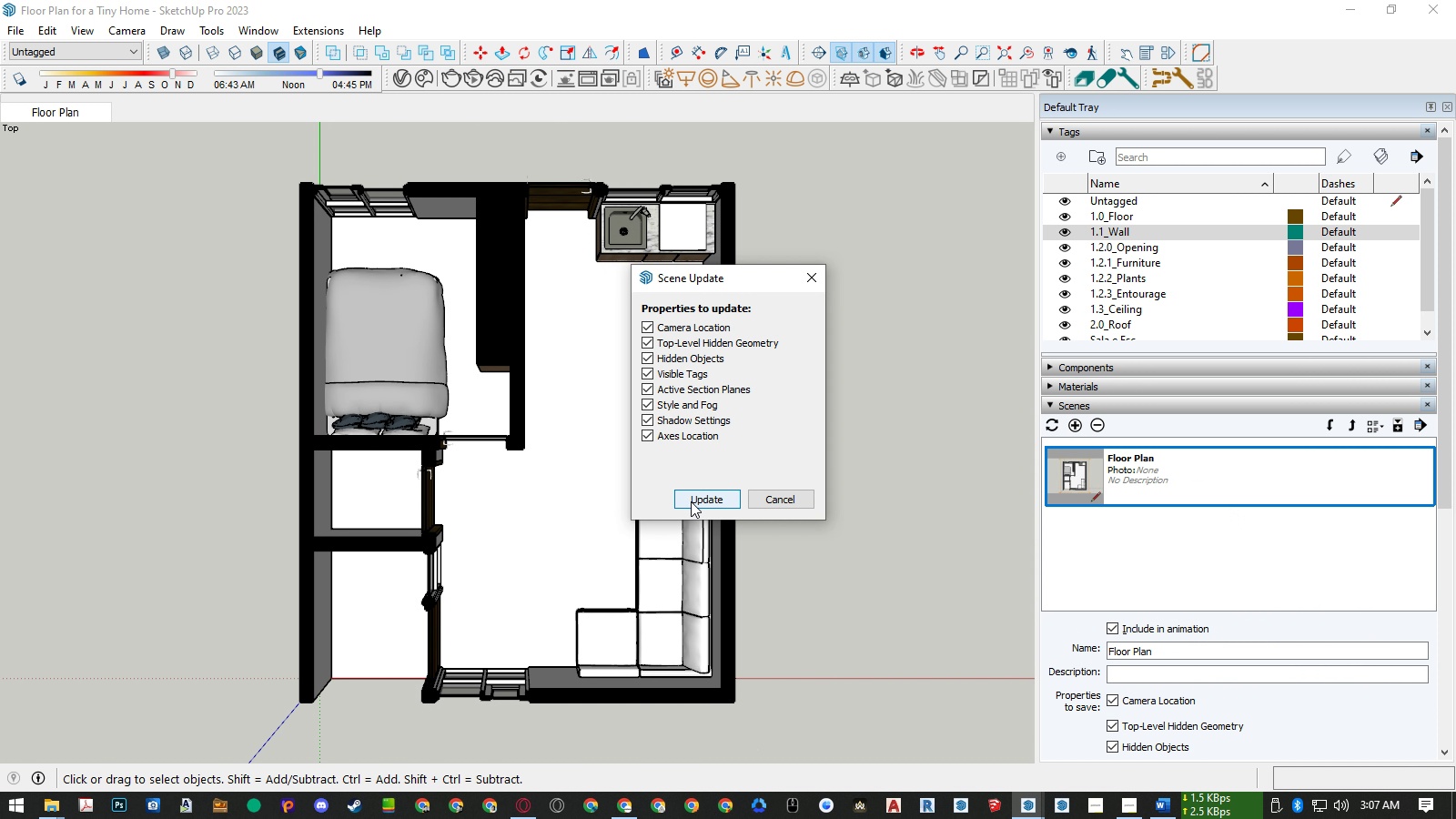 
left_click([693, 500])
 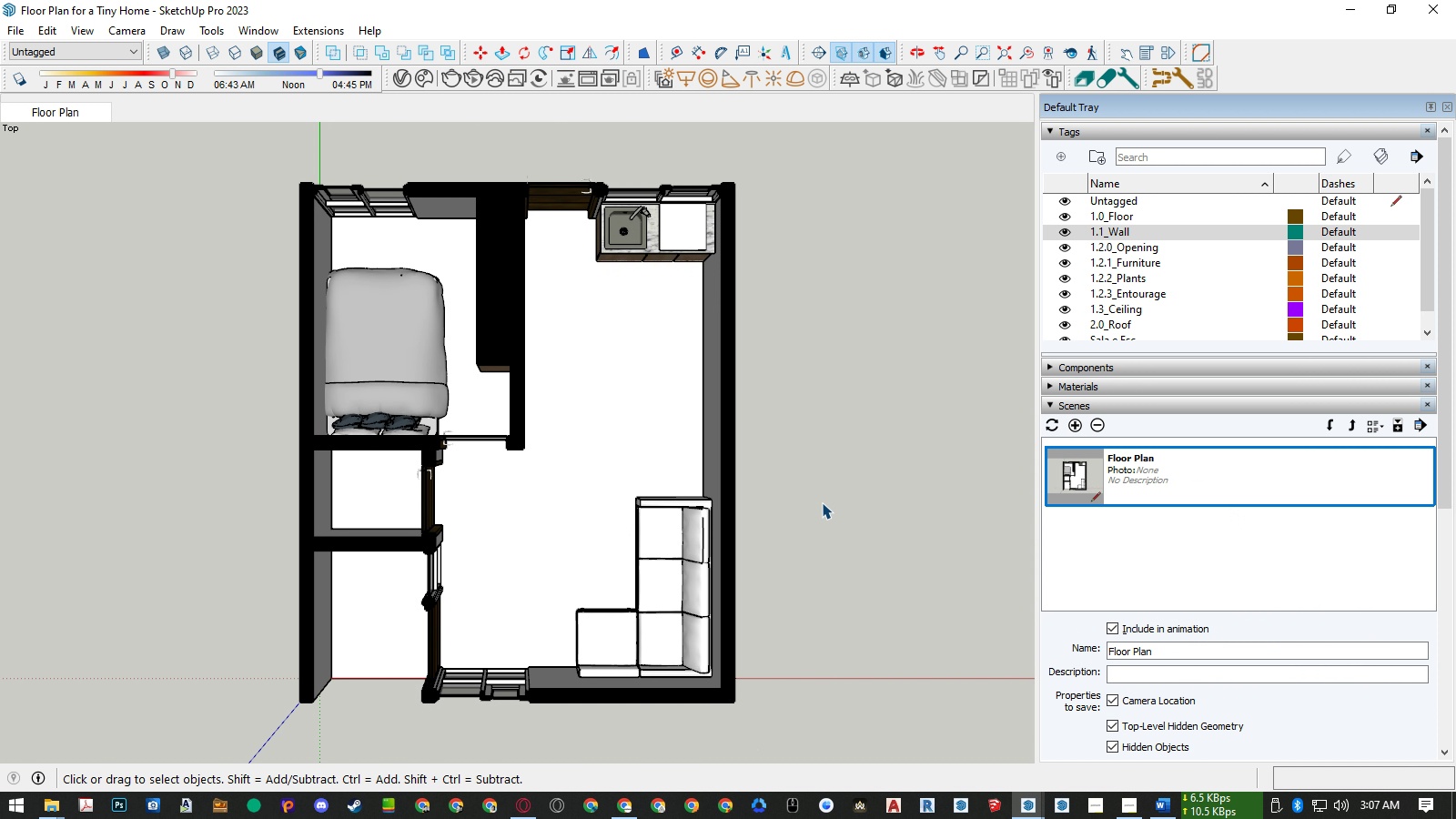 
wait(6.0)
 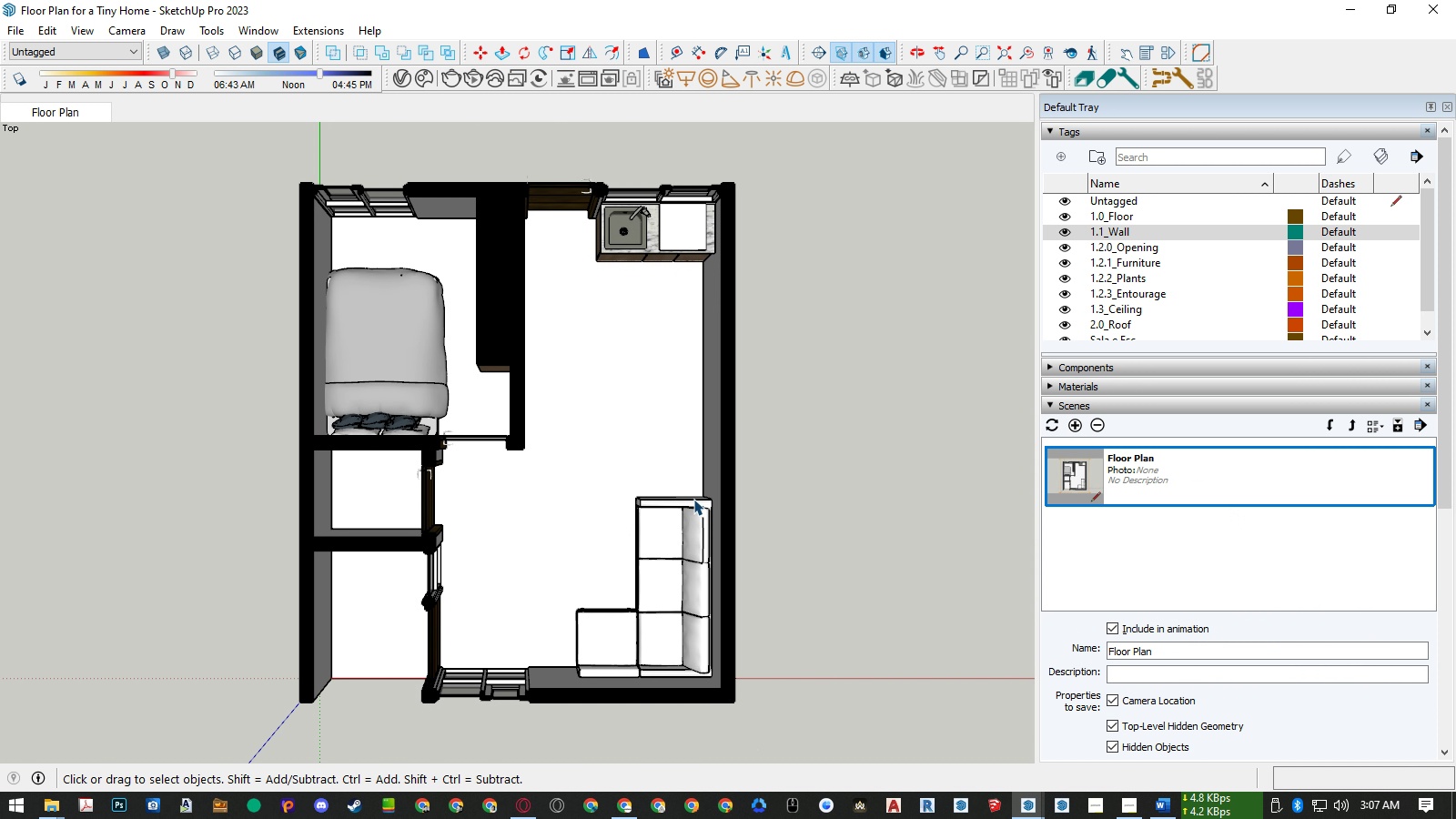 
key(Alt+AltLeft)
 